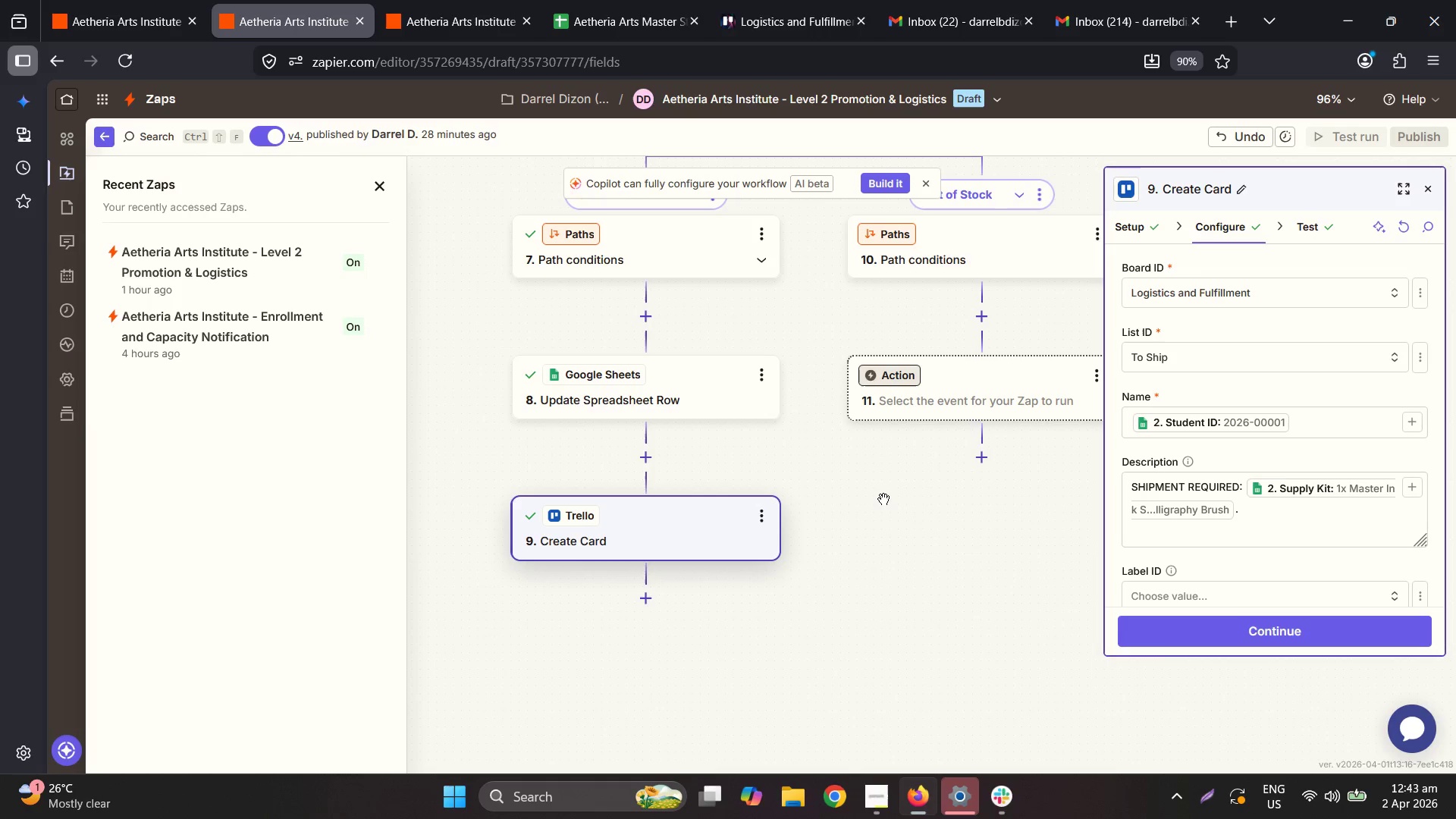 
wait(23.7)
 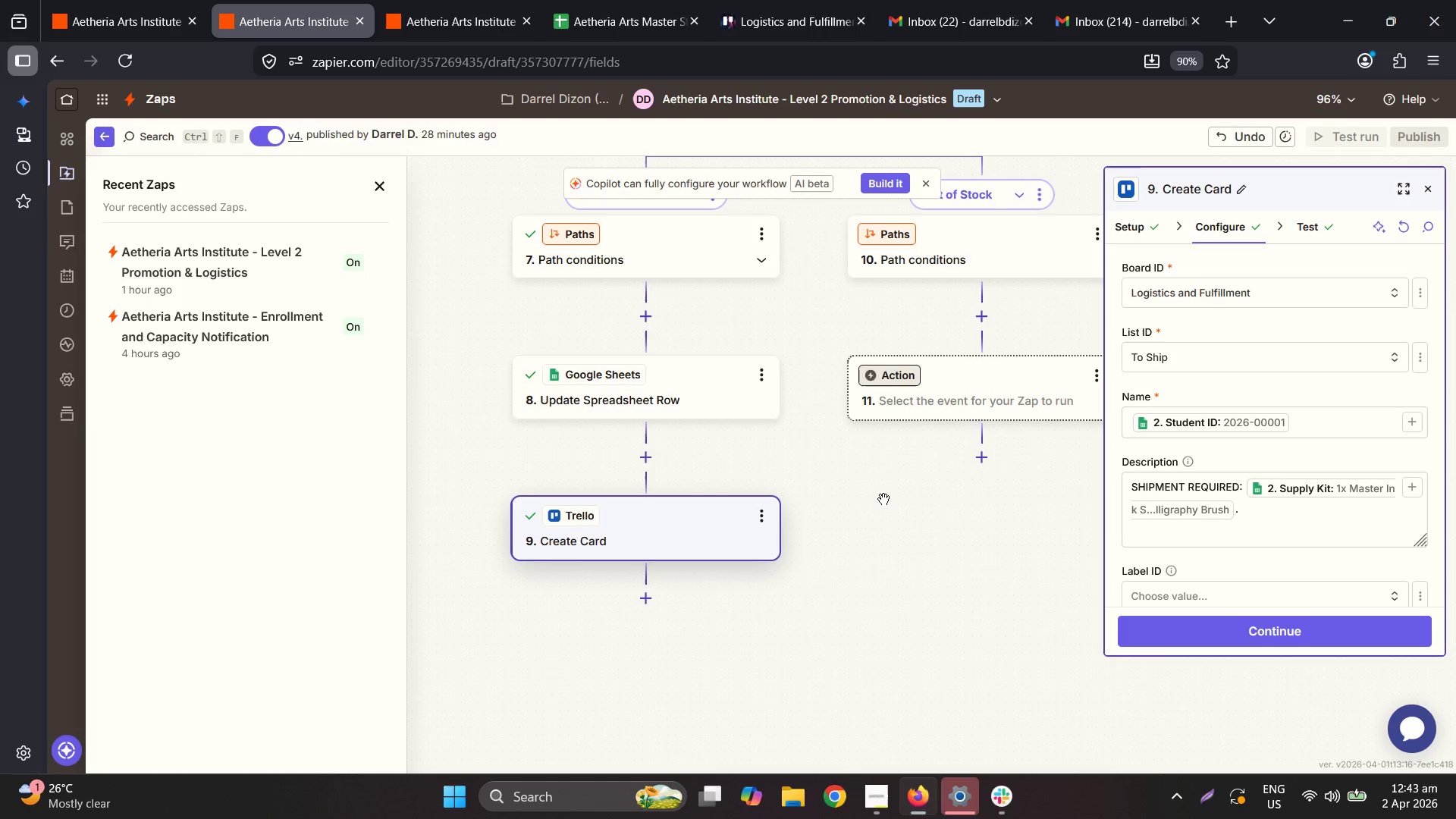 
double_click([1131, 491])
 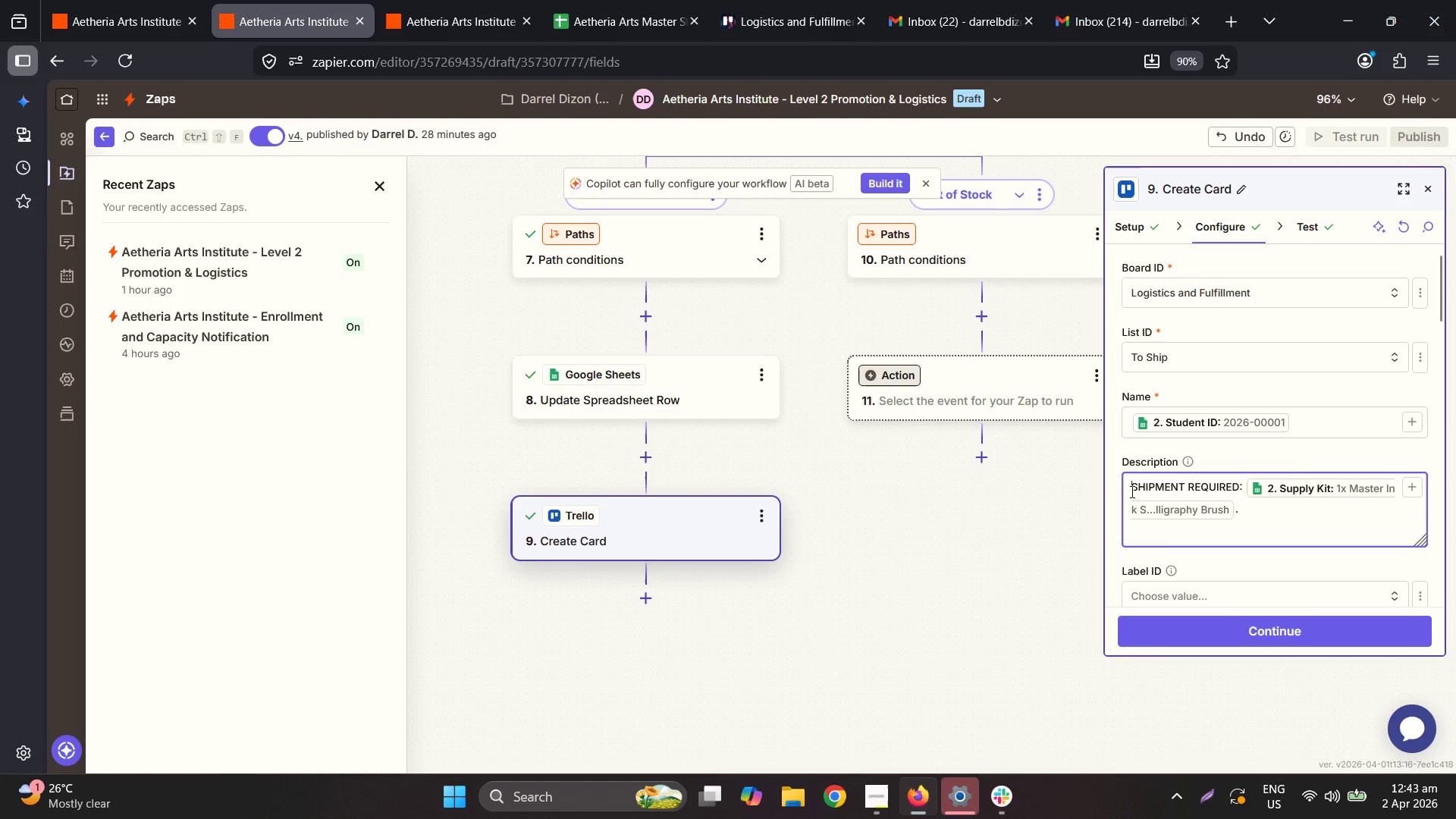 
triple_click([1131, 491])
 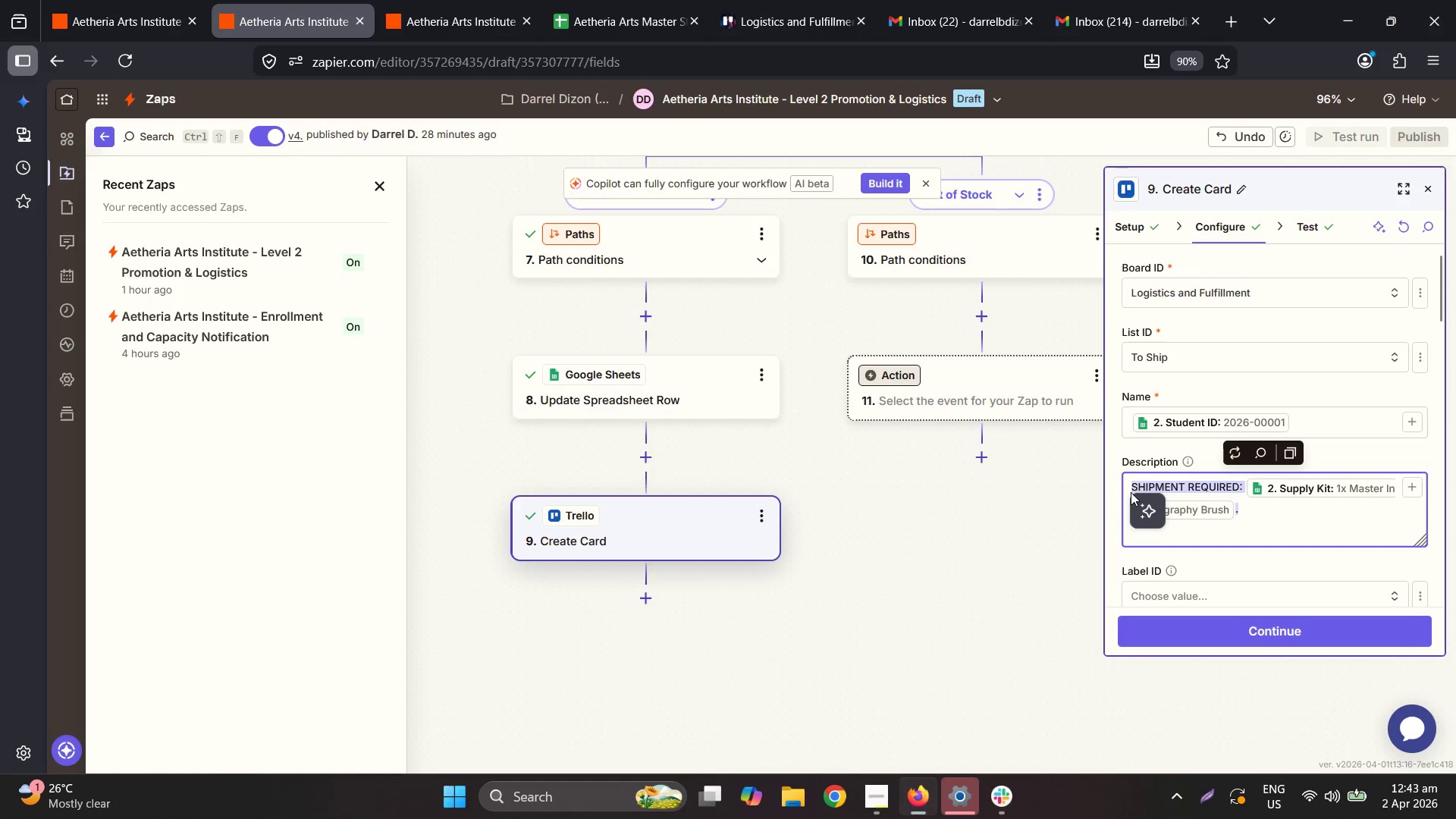 
key(Shift+T)
 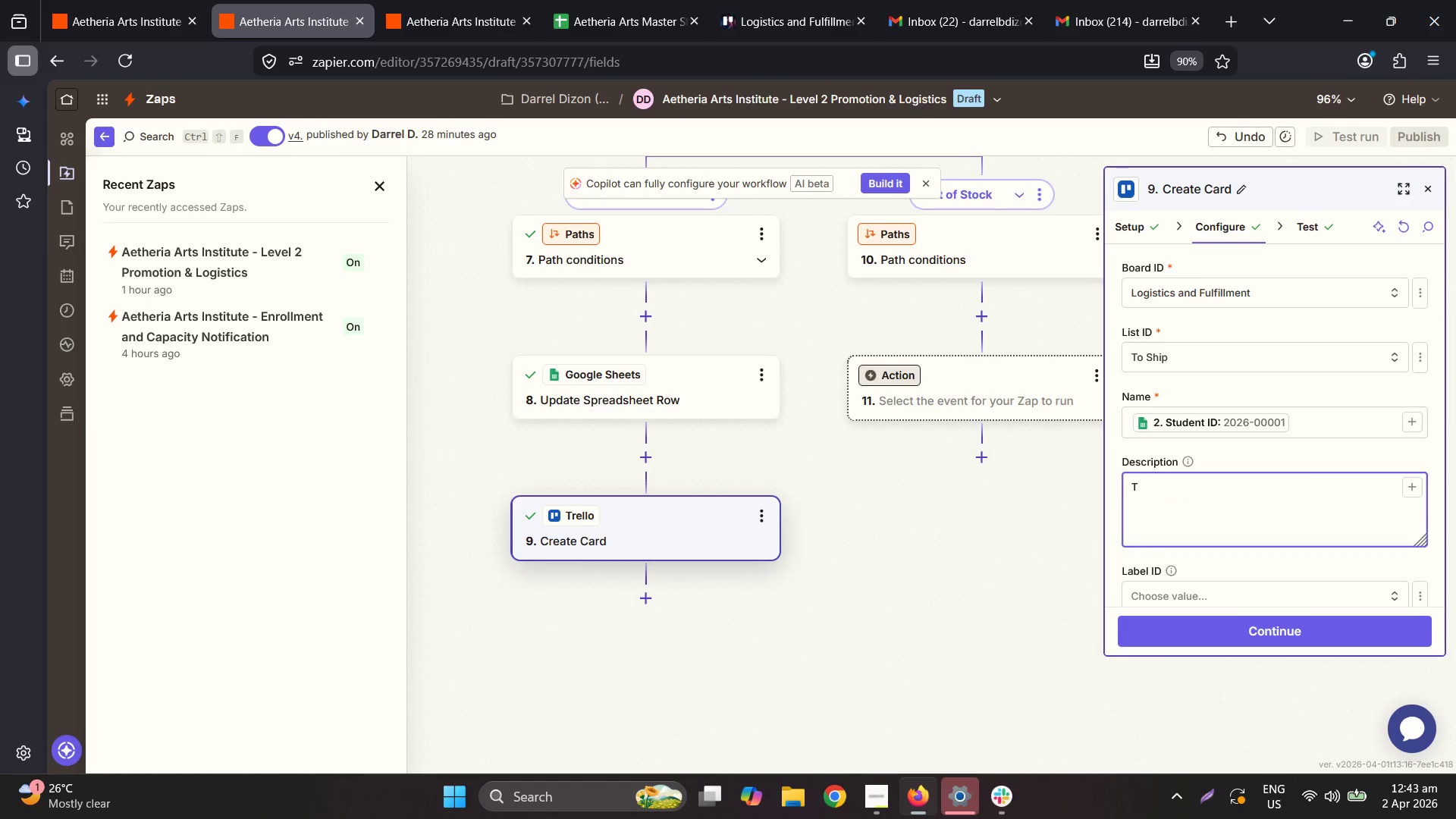 
type(rack: )
 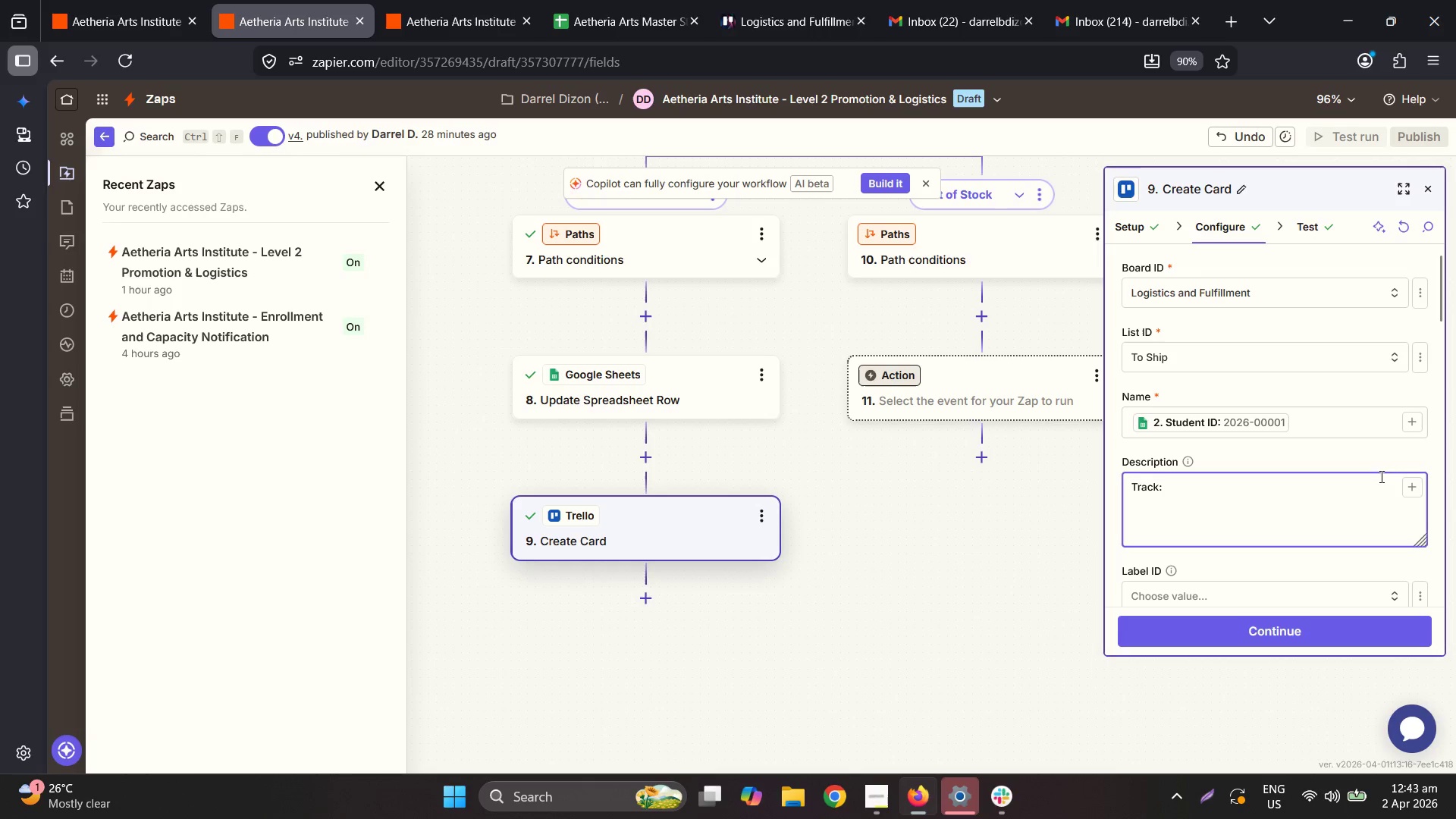 
left_click([1416, 491])
 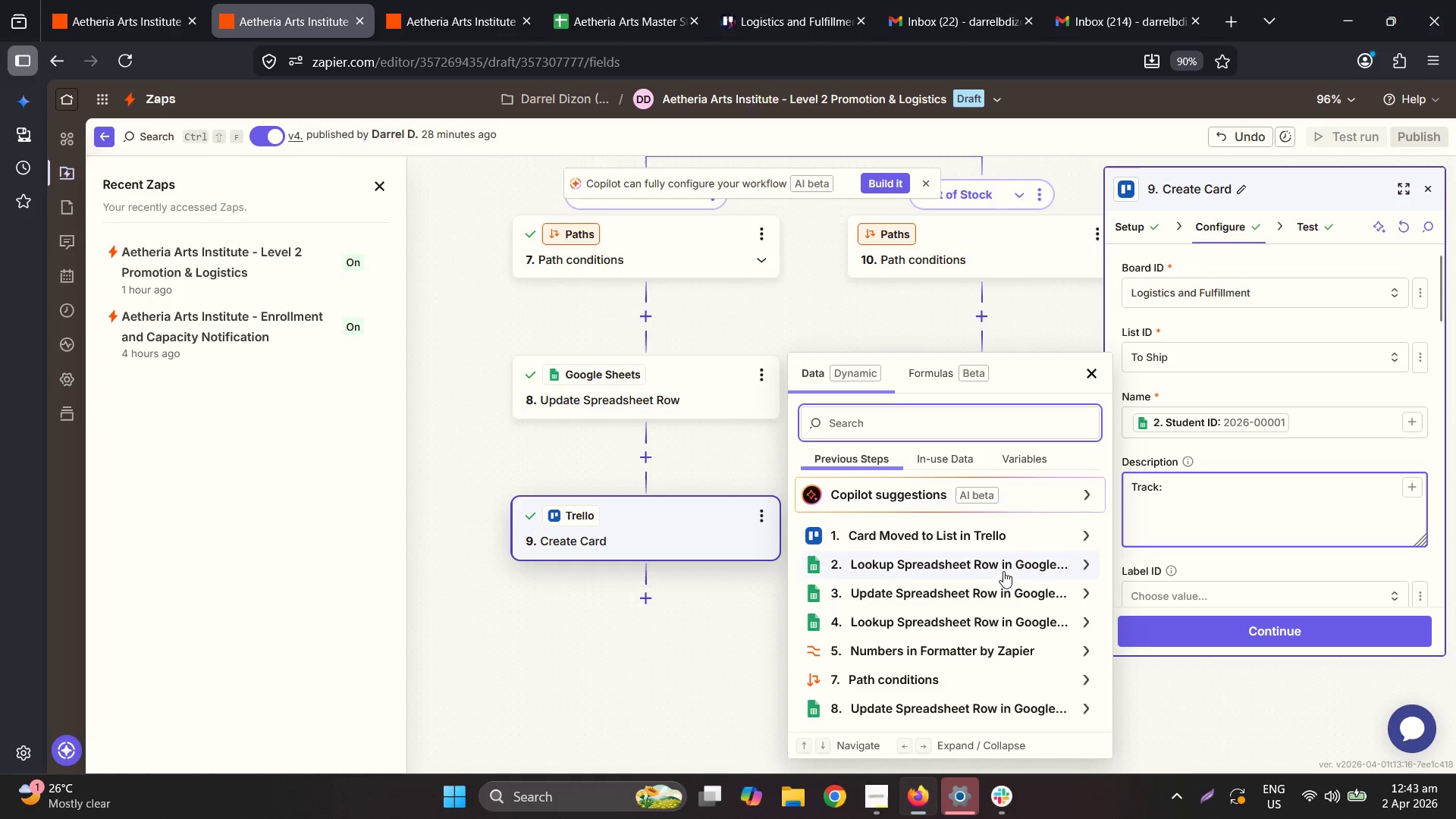 
left_click([983, 570])
 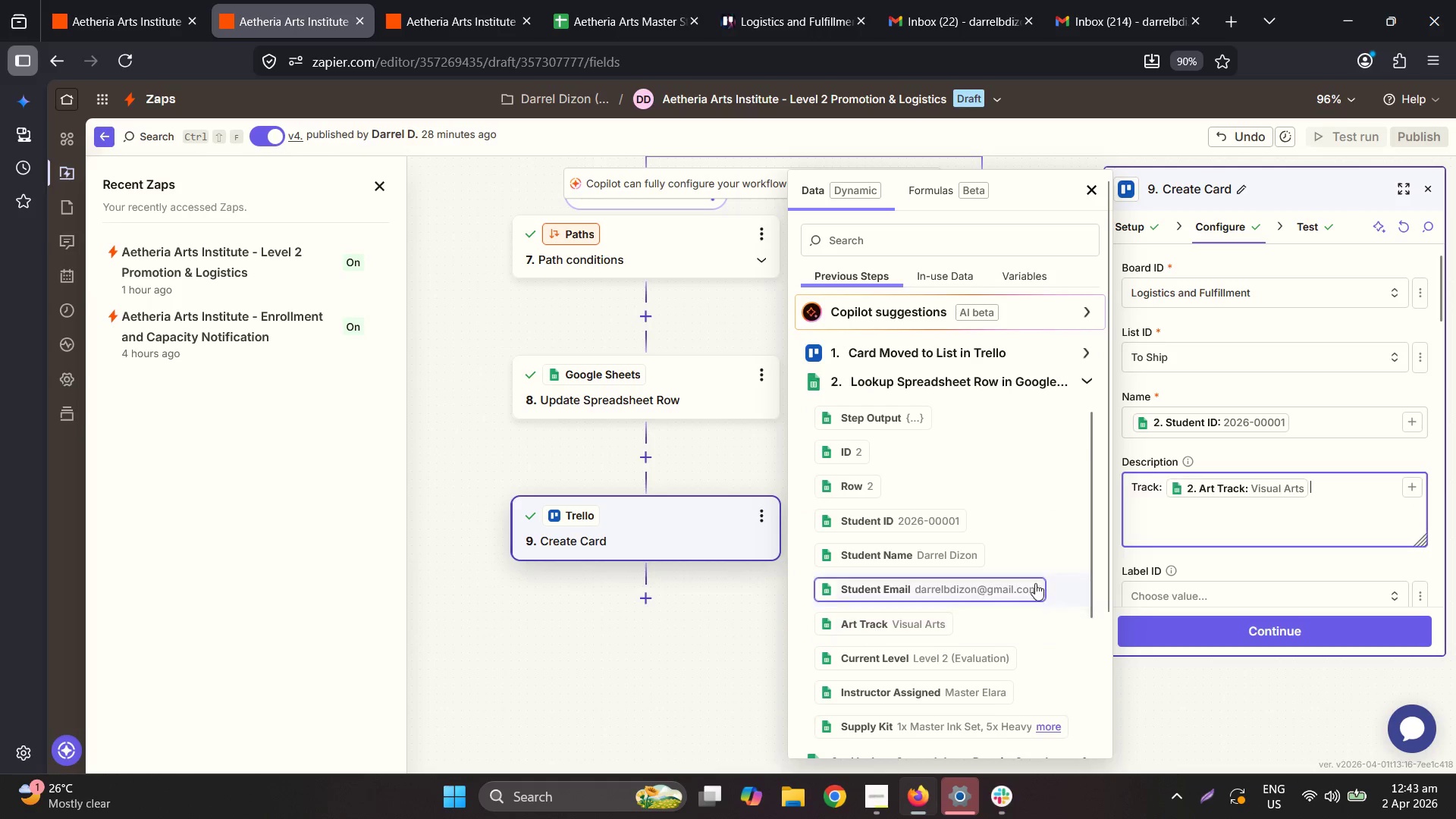 
left_click([1379, 500])
 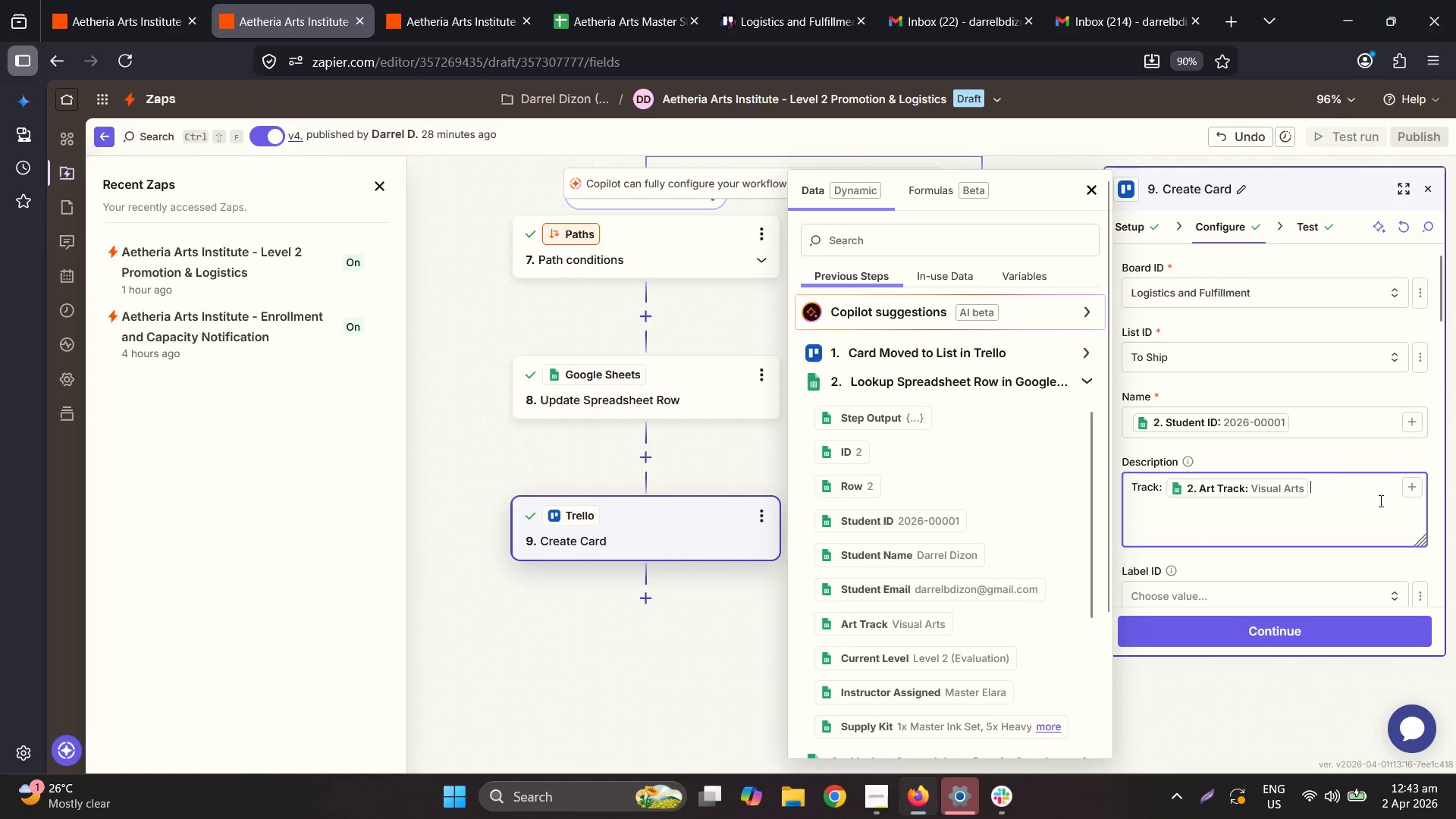 
key(Enter)
 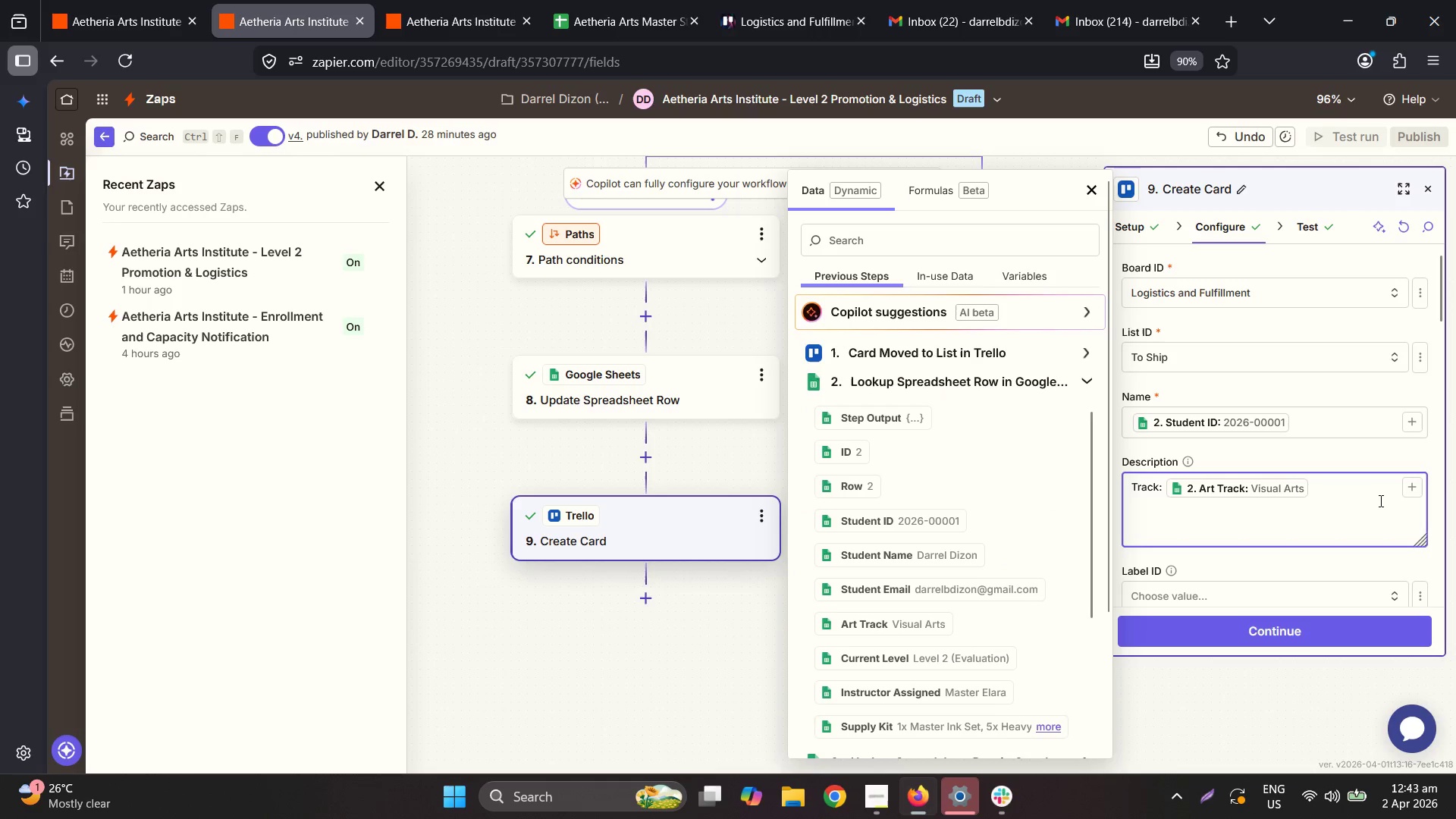 
type(Ki )
key(Backspace)
type(t Type: )
 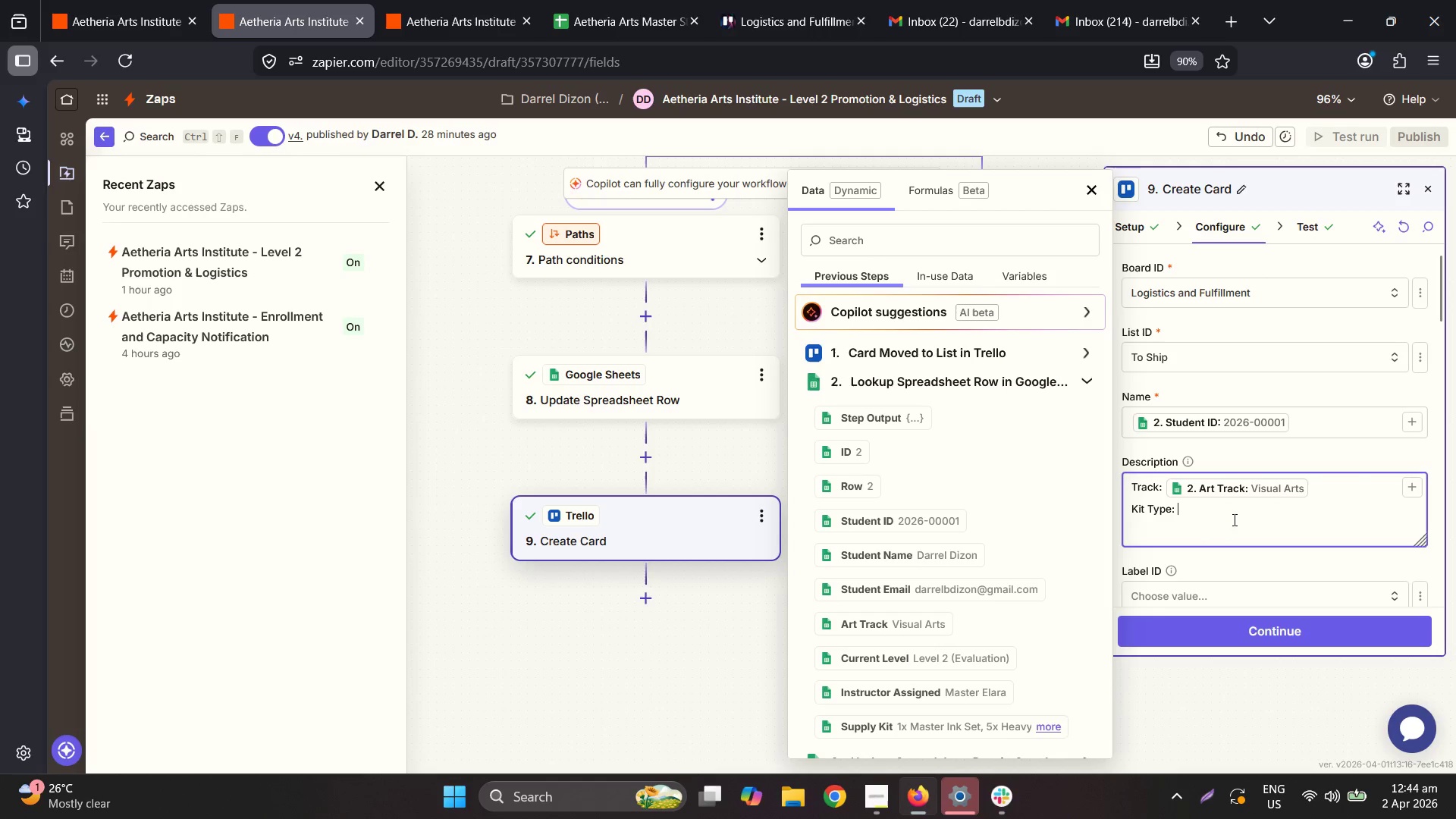 
wait(6.23)
 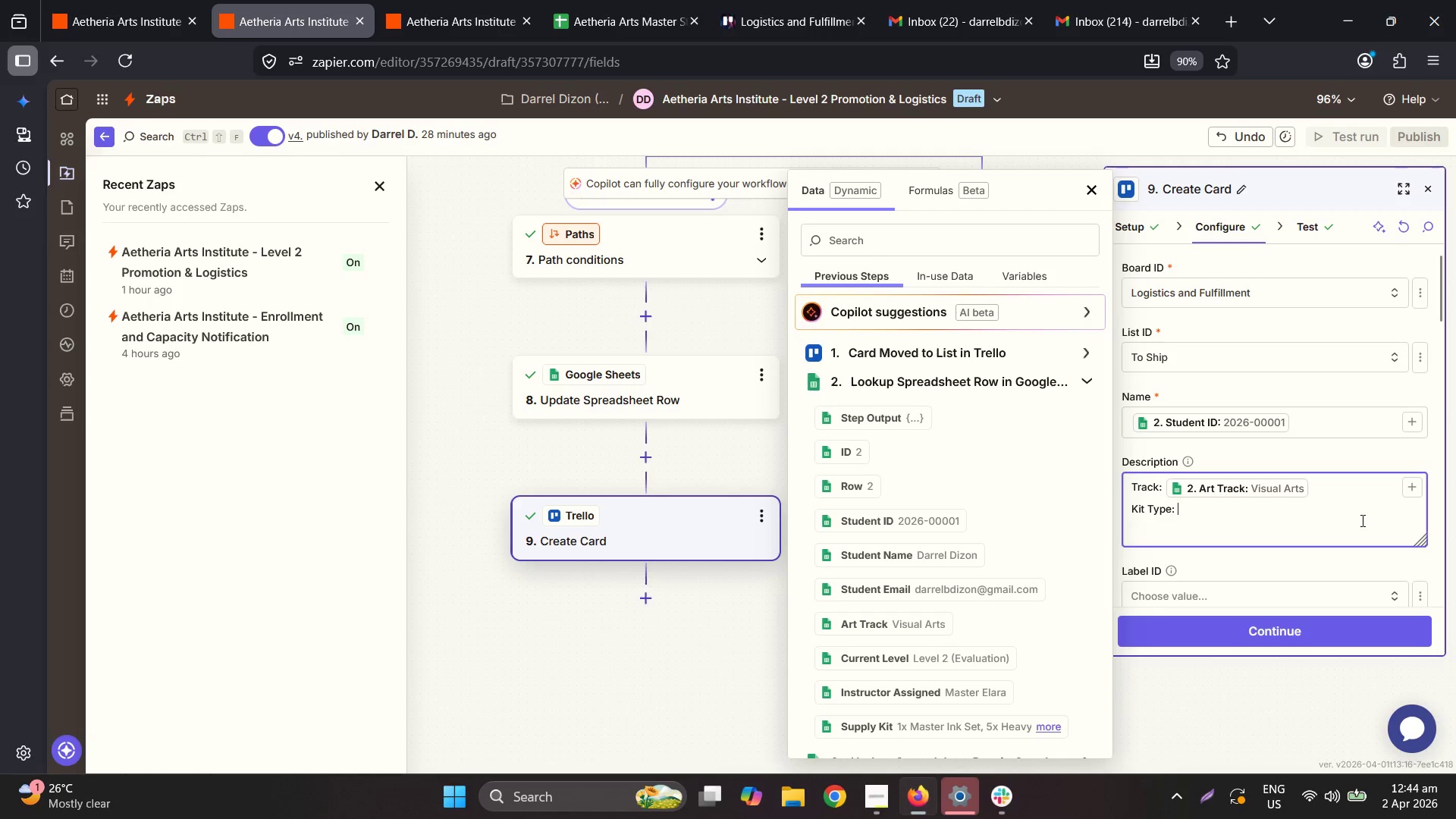 
scroll: coordinate [981, 448], scroll_direction: down, amount: 6.0
 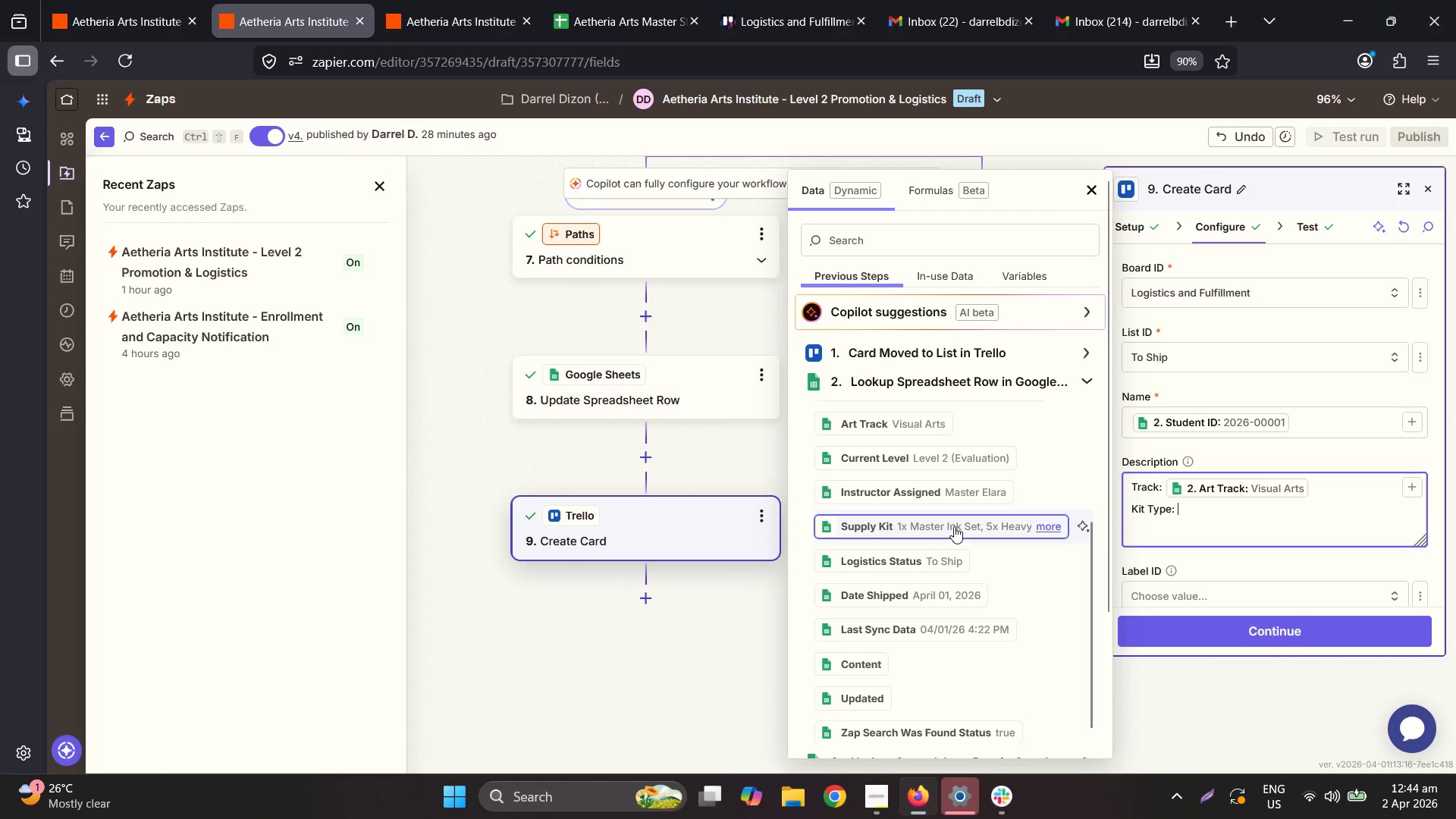 
left_click([1248, 534])
 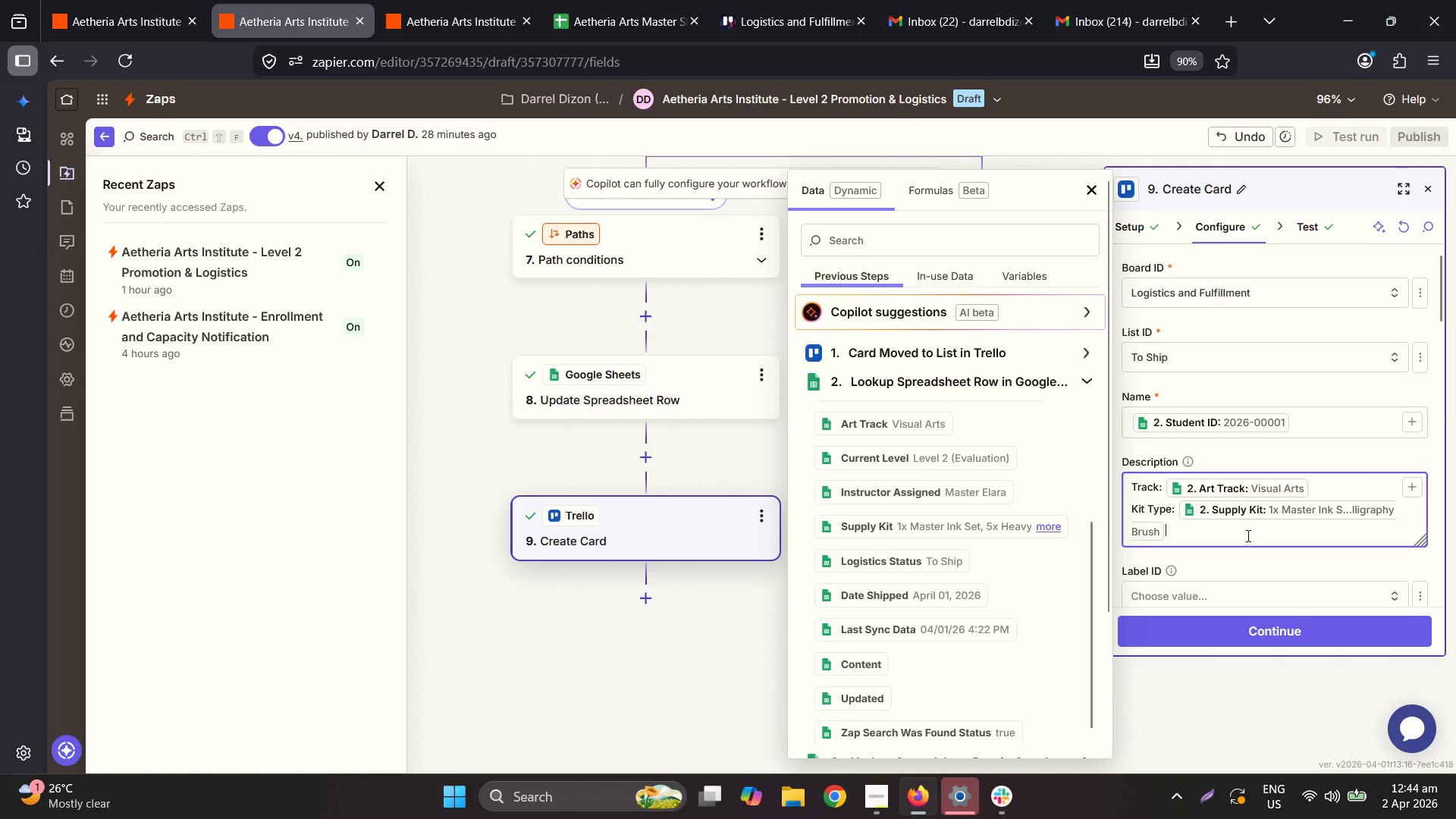 
key(Enter)
 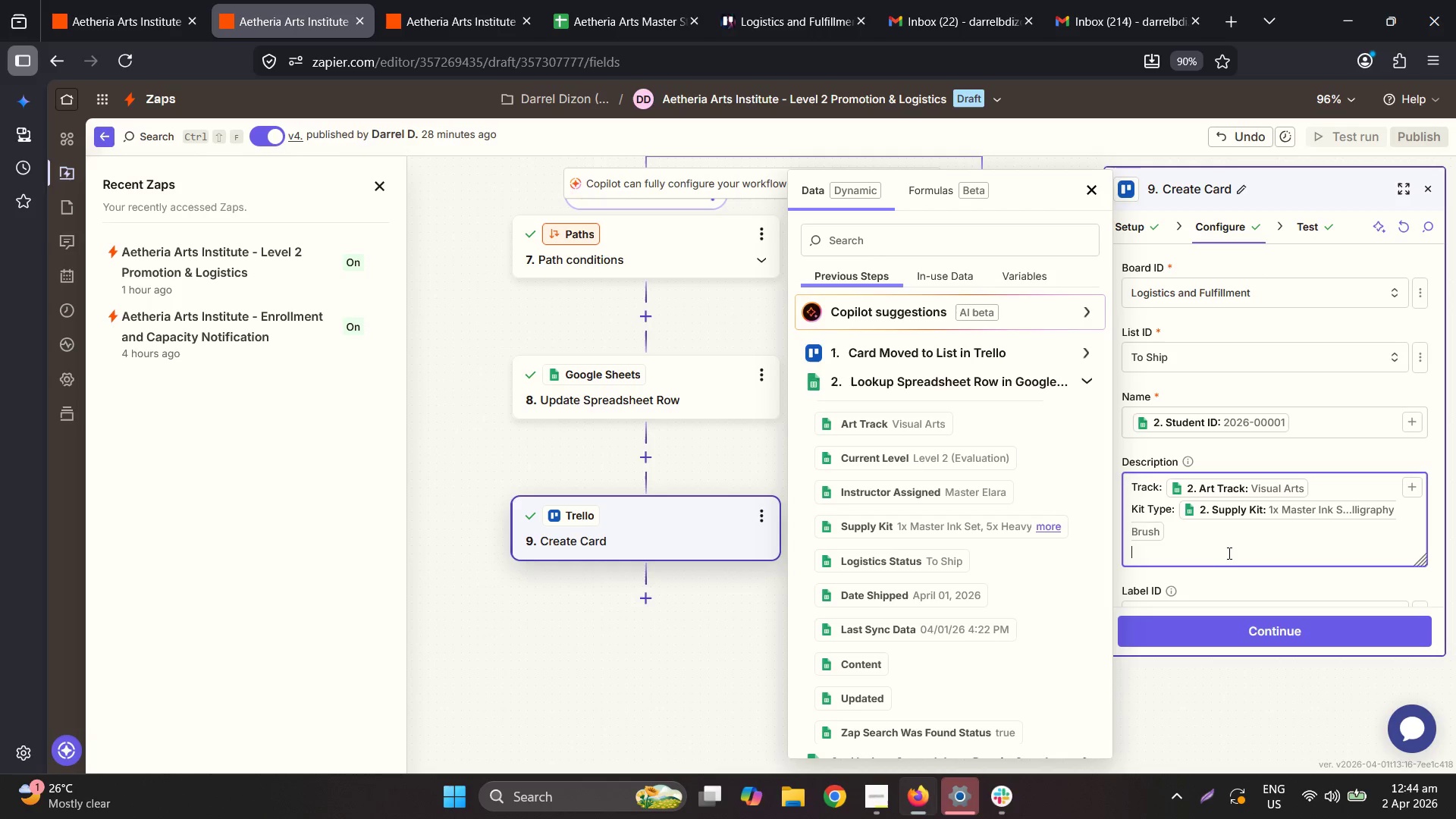 
wait(22.64)
 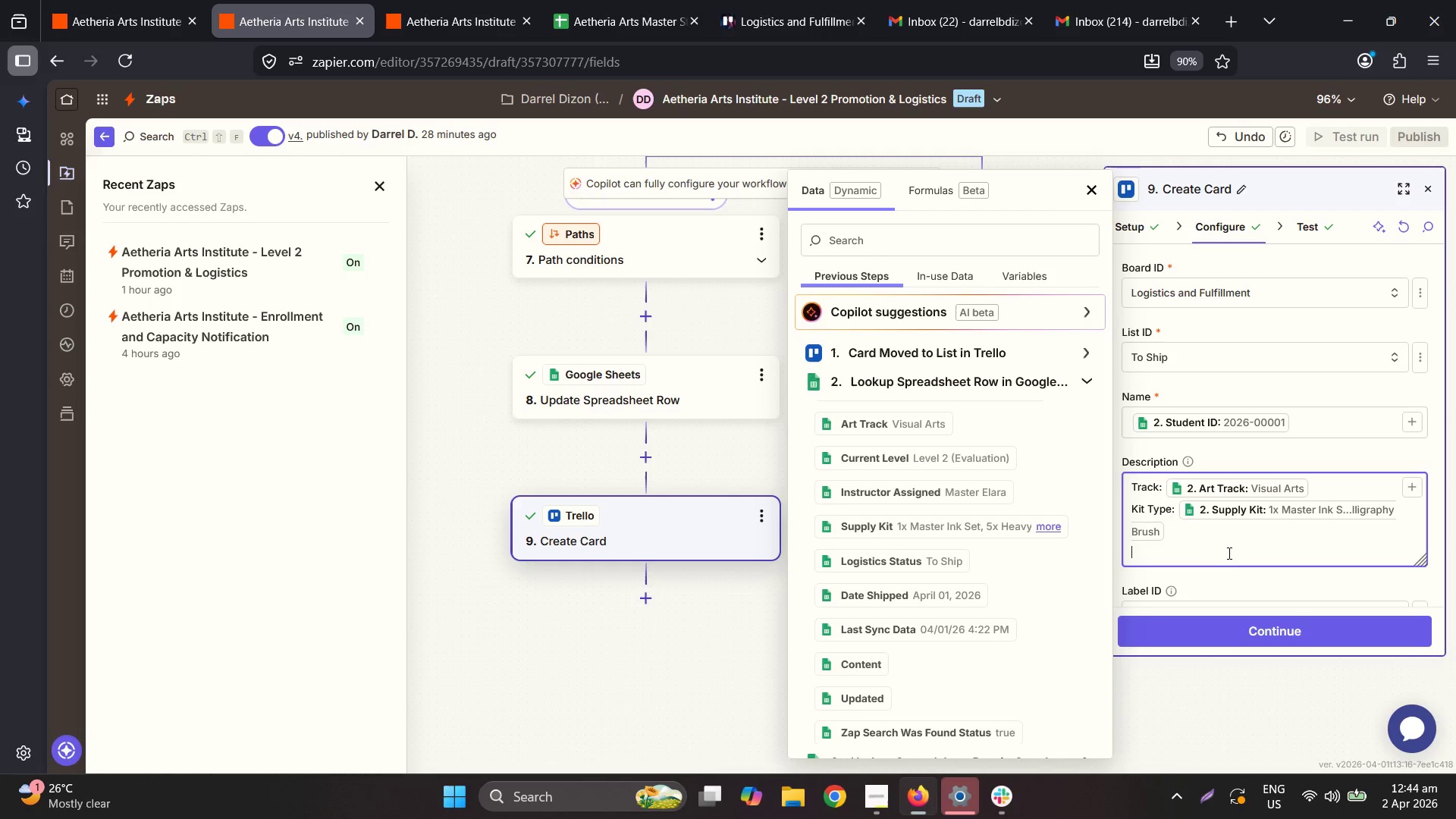 
double_click([1276, 482])
 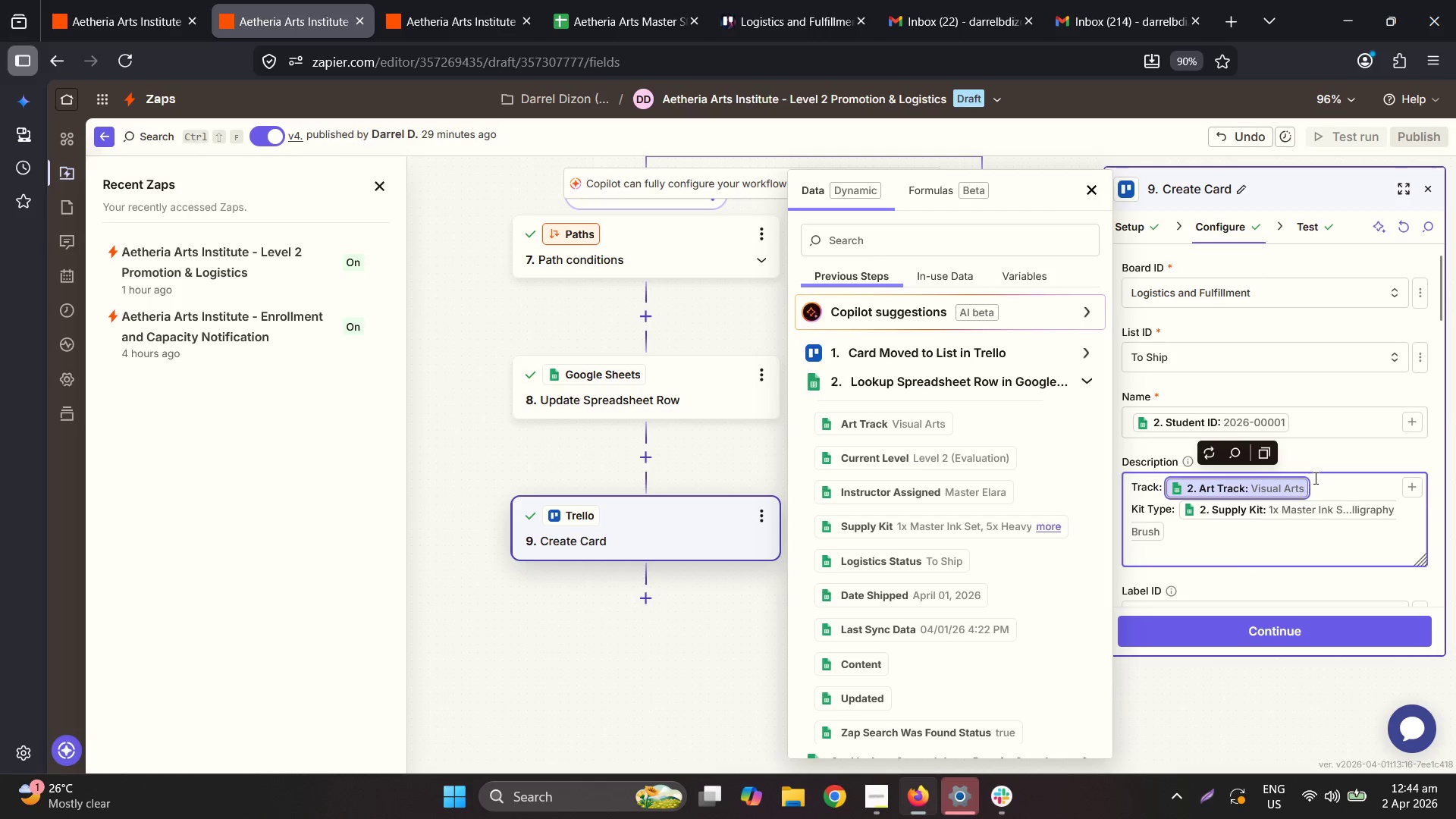 
key(Backspace)
 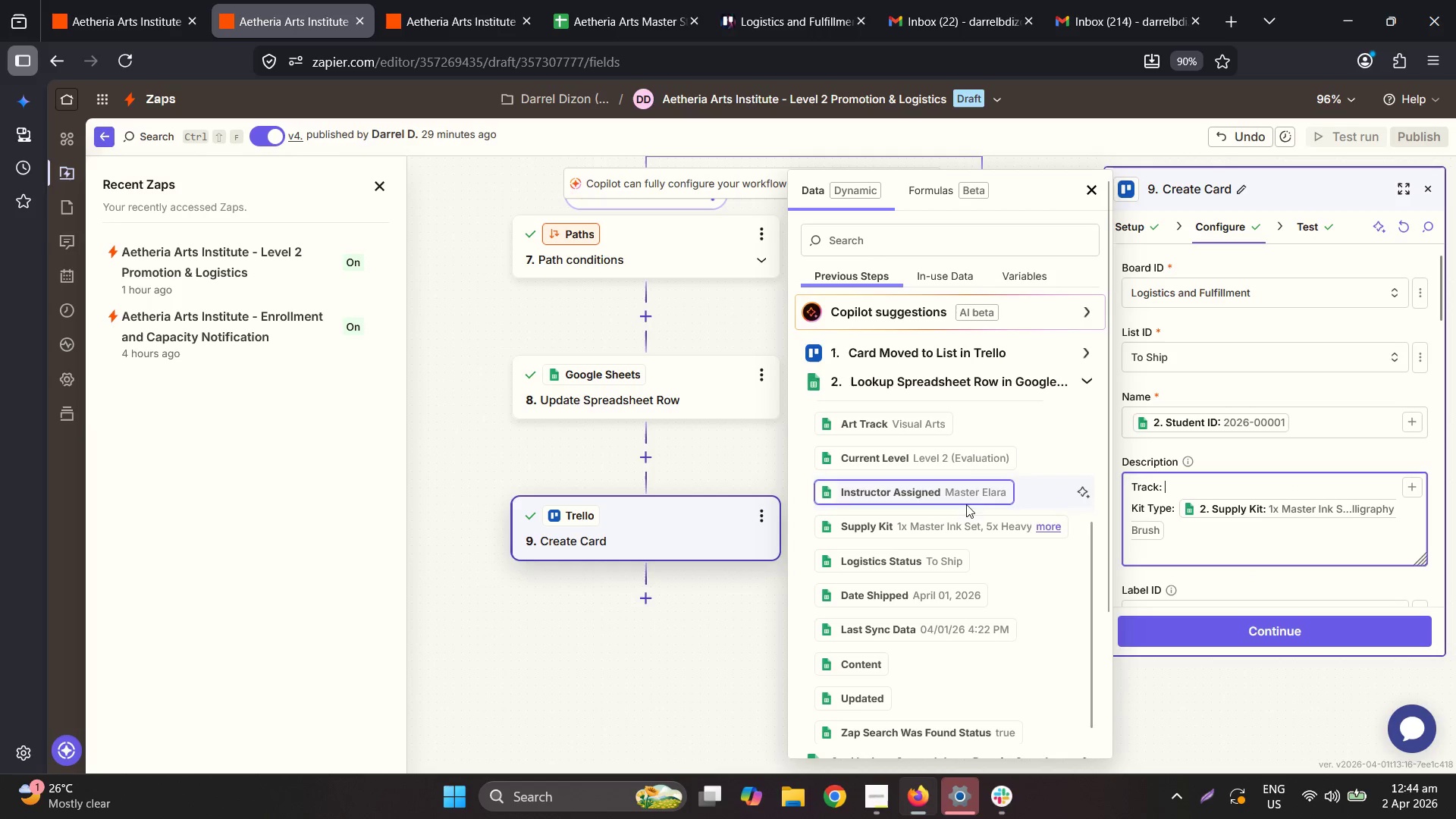 
scroll: coordinate [970, 519], scroll_direction: down, amount: 4.0
 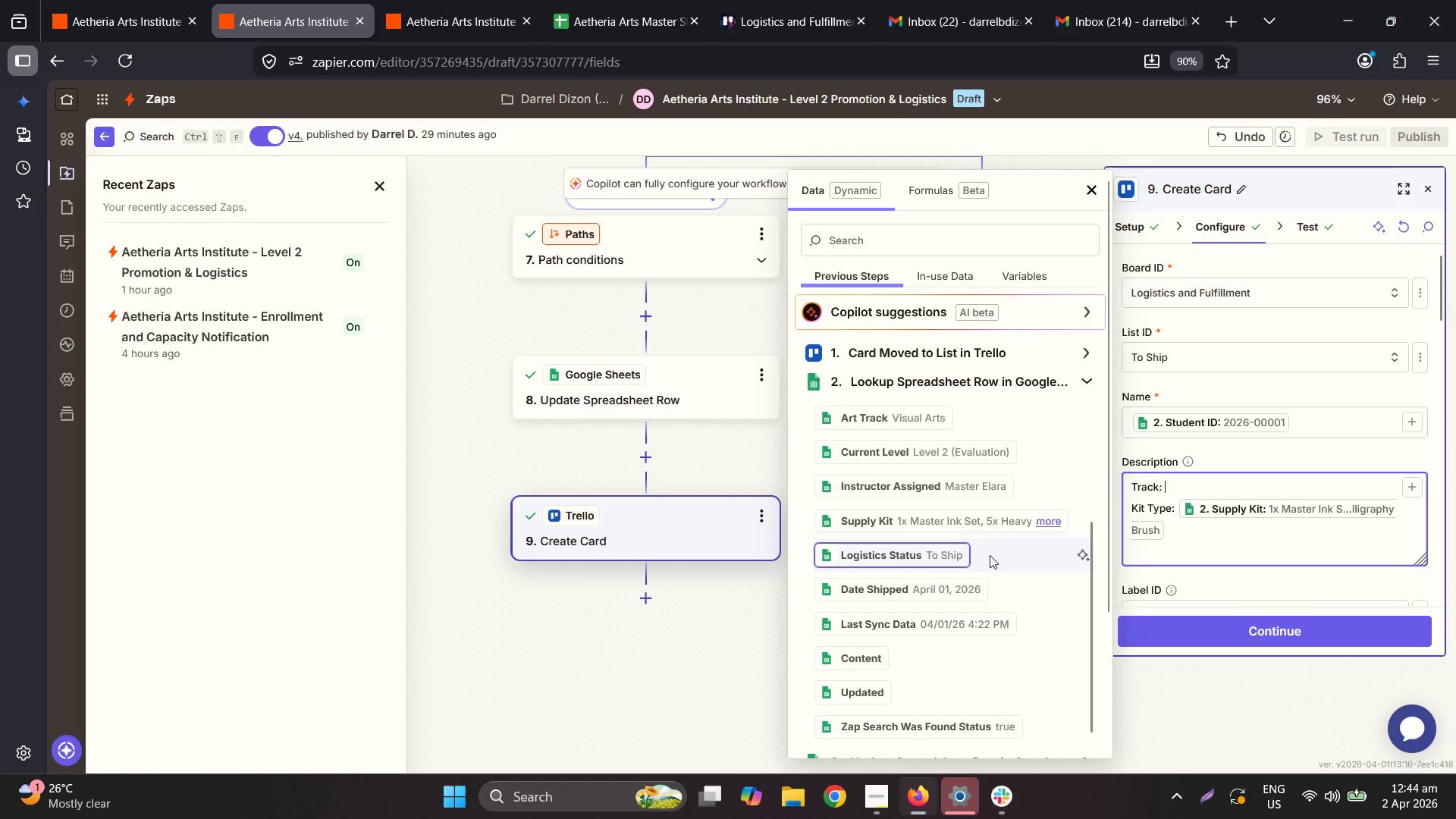 
scroll: coordinate [929, 474], scroll_direction: up, amount: 13.0
 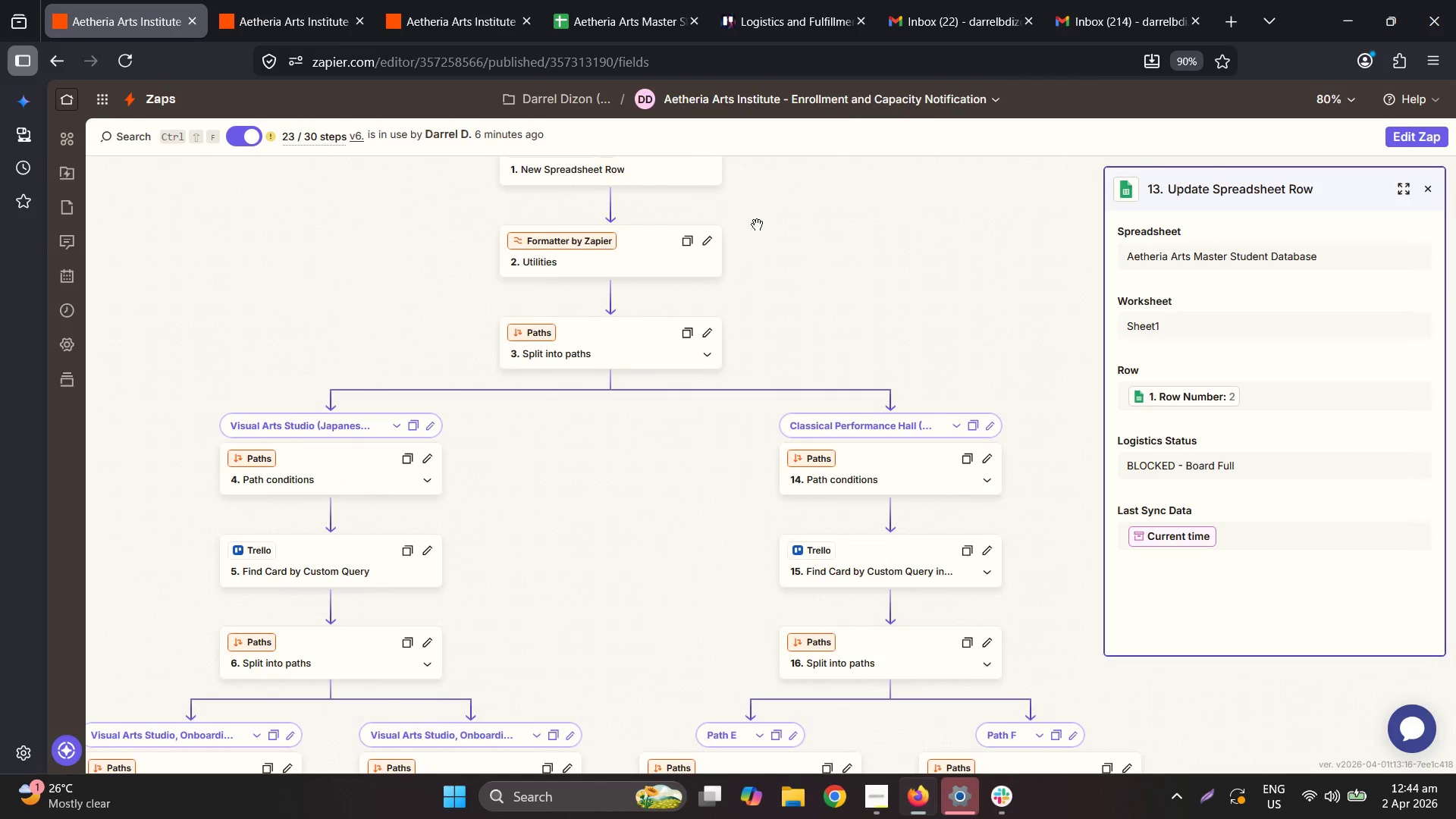 
left_click([610, 251])
 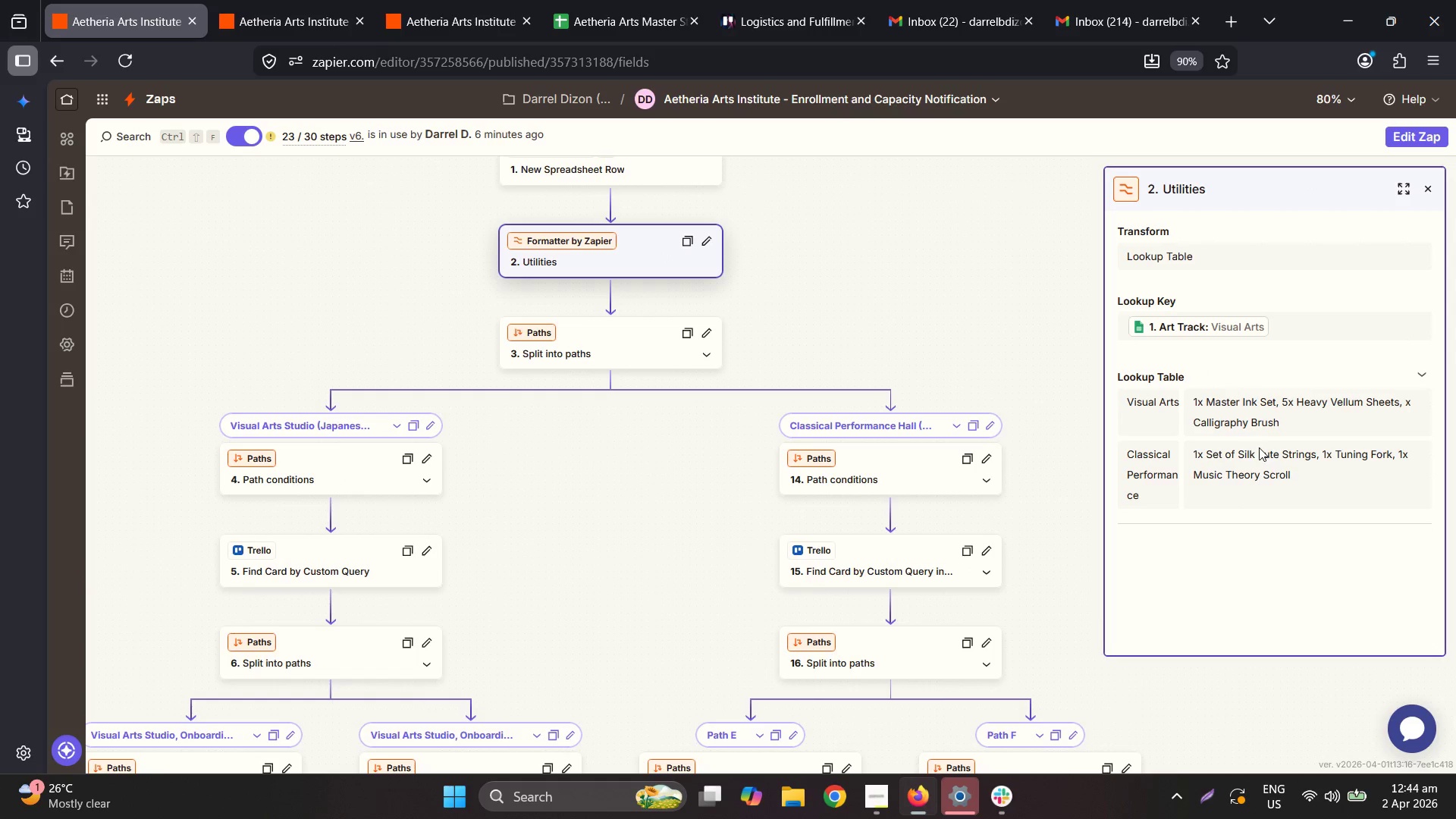 
wait(7.8)
 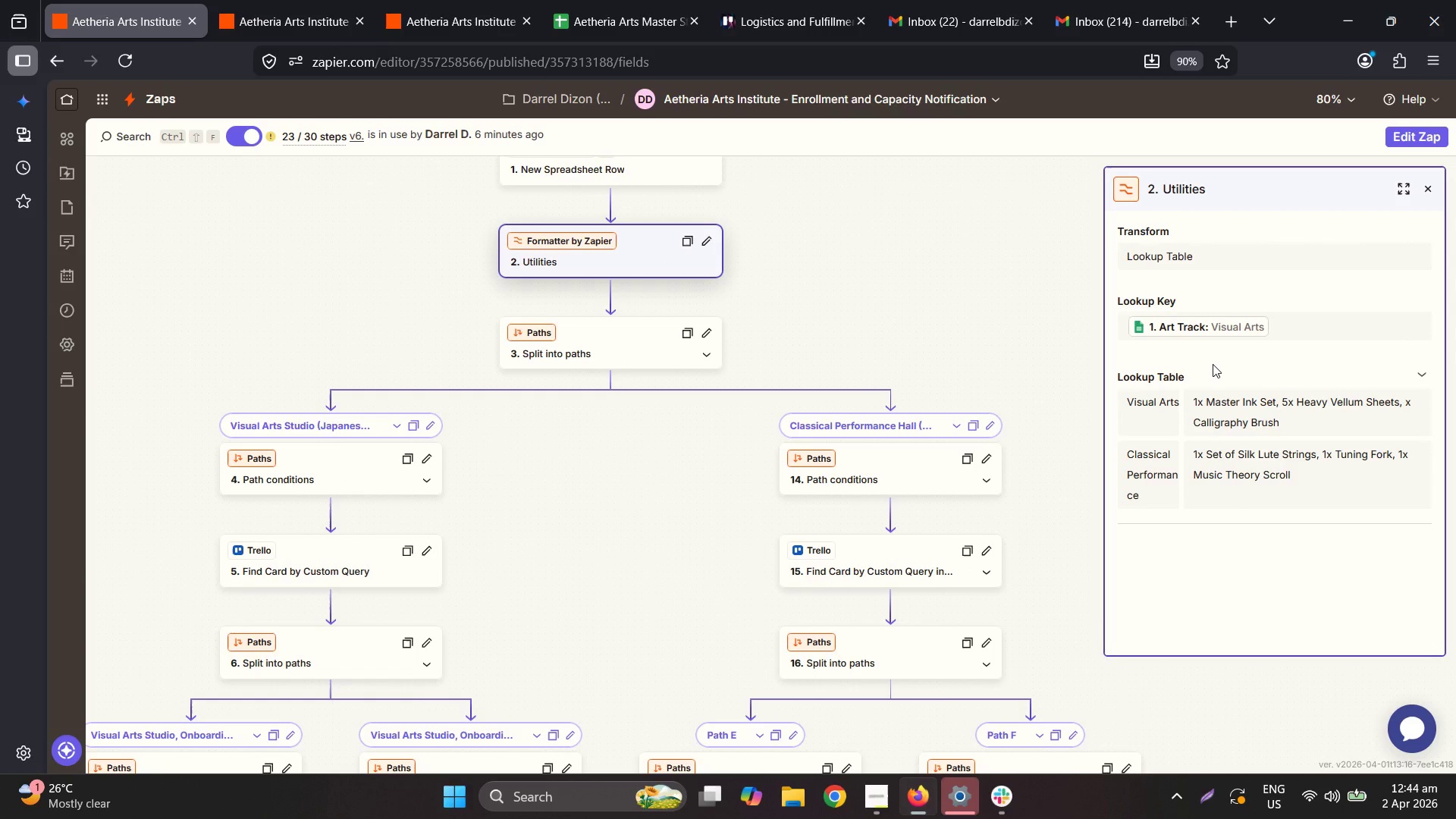 
left_click([289, 0])
 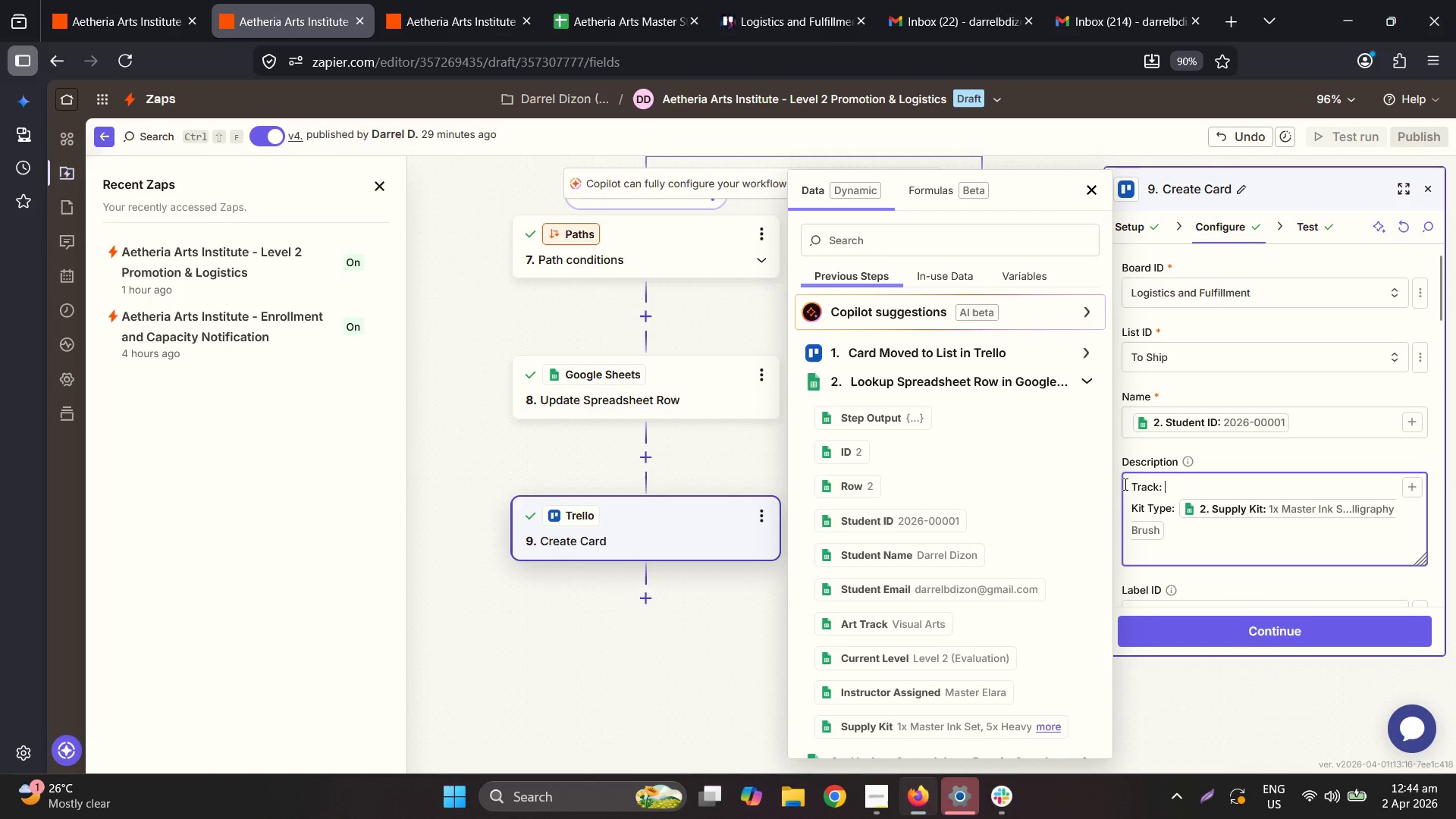 
wait(5.92)
 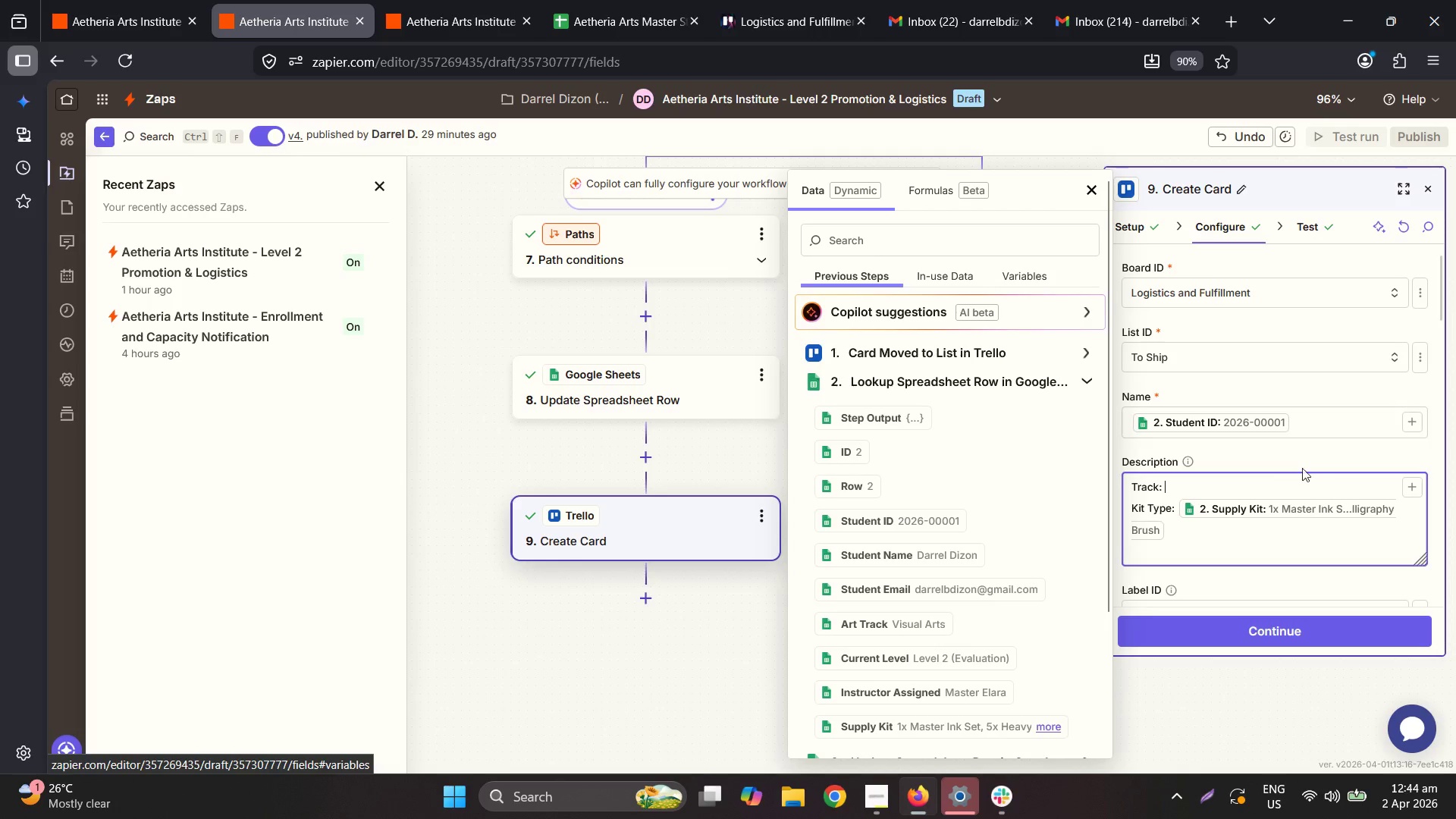 
left_click([915, 620])
 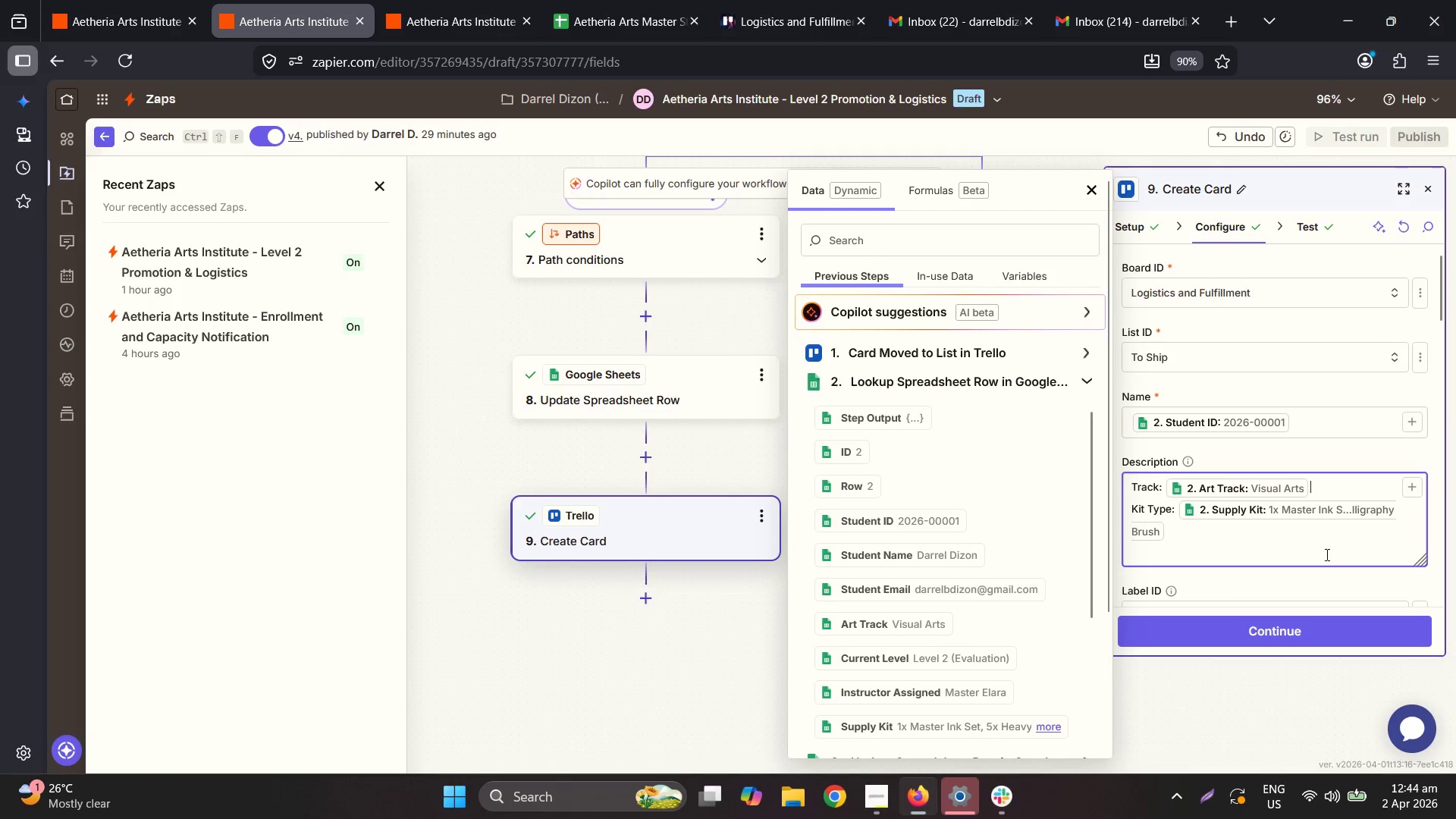 
left_click([1249, 524])
 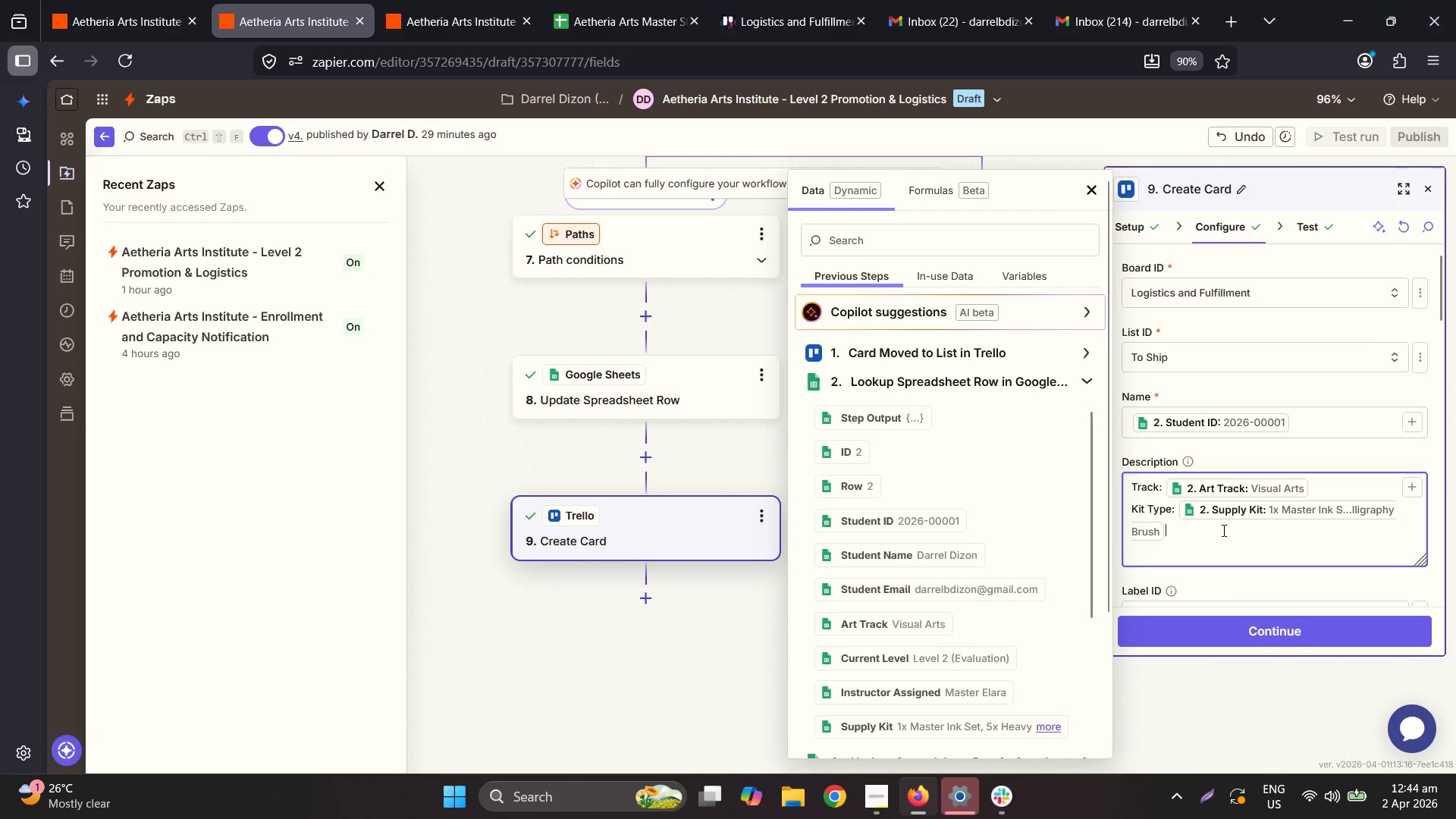 
left_click_drag(start_coordinate=[1222, 530], to_coordinate=[1179, 510])
 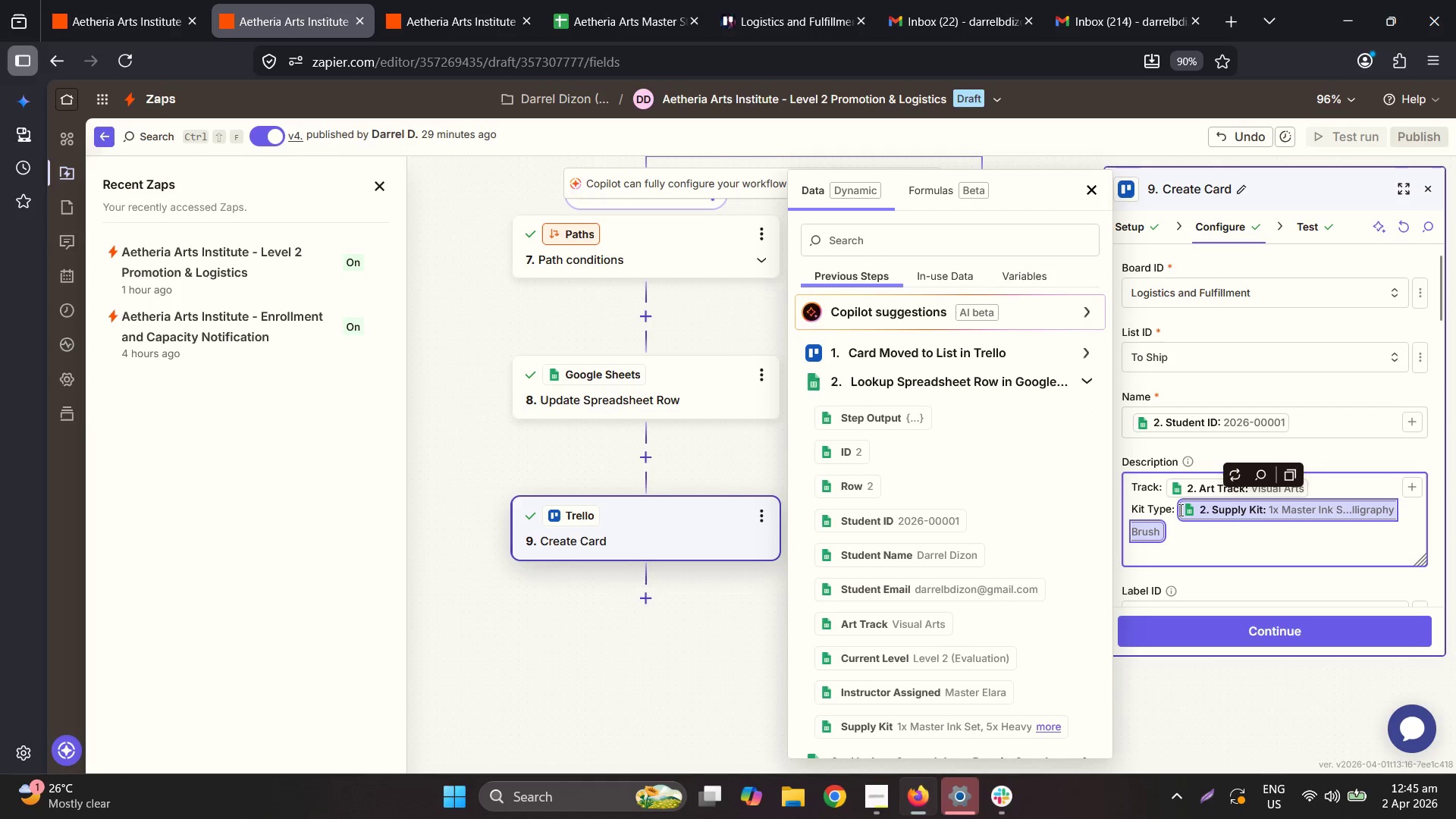 
key(Backspace)
key(Backspace)
key(Backspace)
key(Backspace)
key(Backspace)
key(Backspace)
key(Backspace)
key(Backspace)
key(Backspace)
key(Backspace)
key(Backspace)
type(Required Items: )
 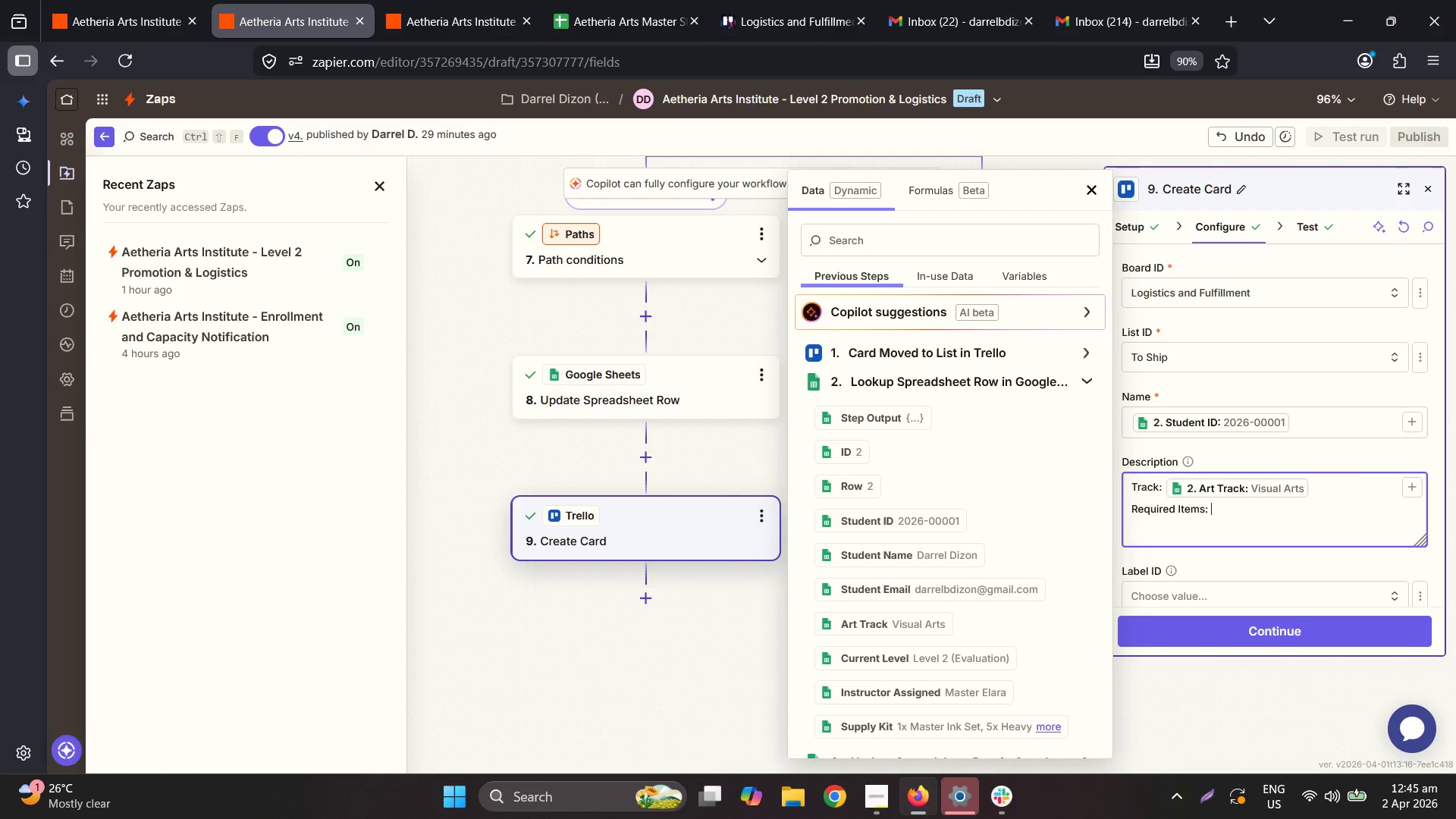 
scroll: coordinate [996, 617], scroll_direction: down, amount: 1.0
 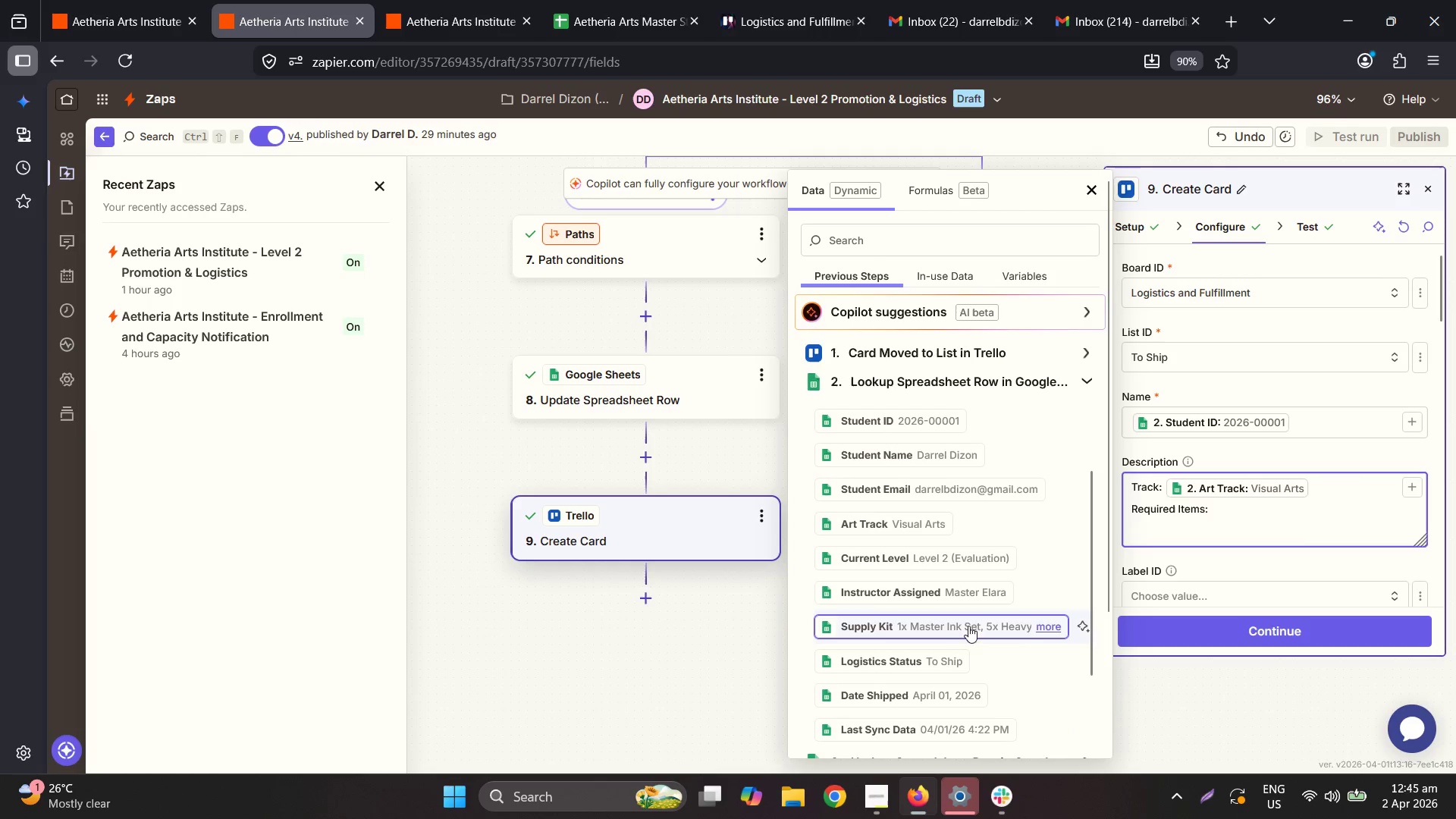 
left_click([961, 620])
 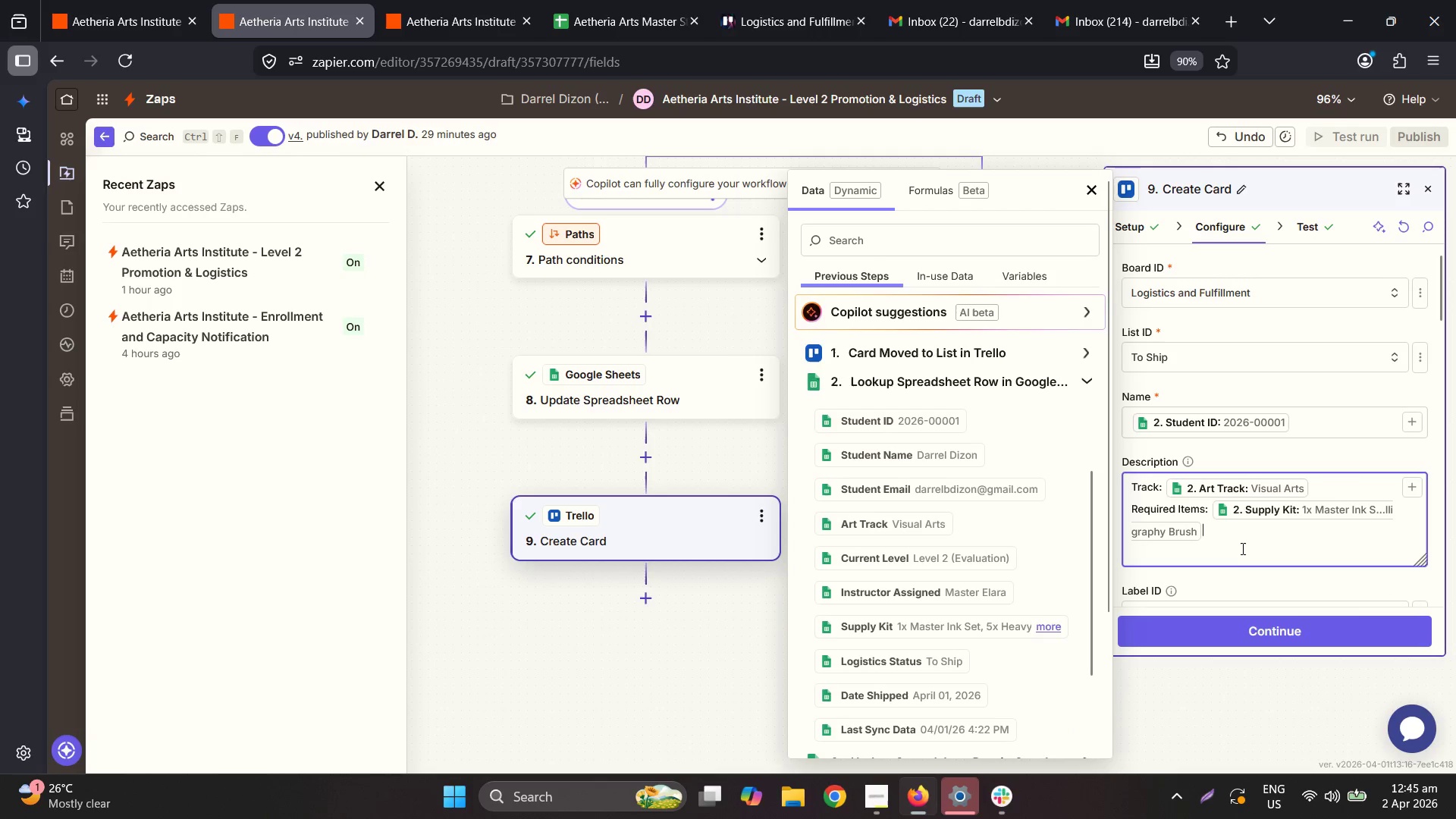 
left_click([1242, 548])
 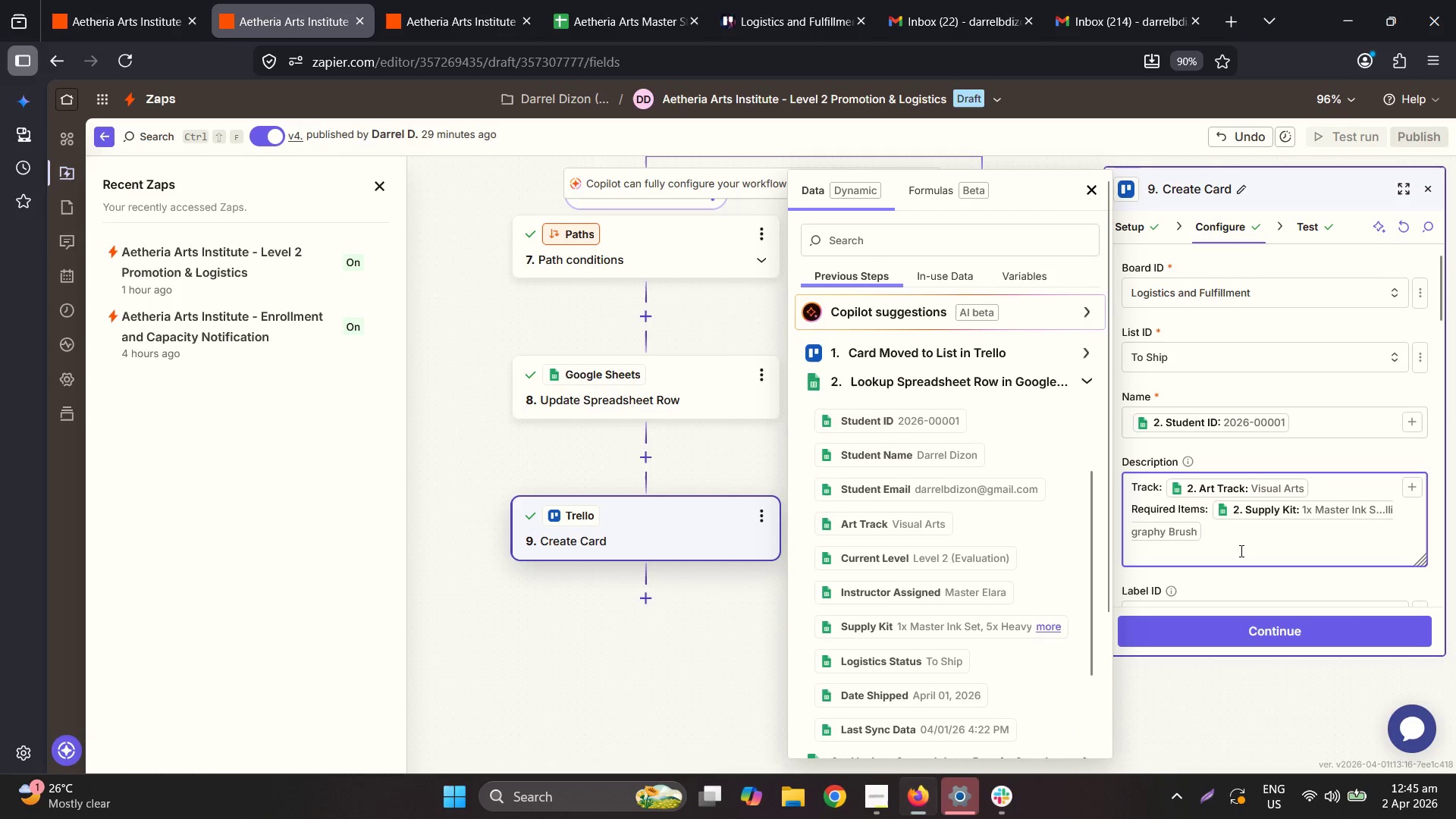 
hold_key(key=ShiftLeft, duration=0.7)
 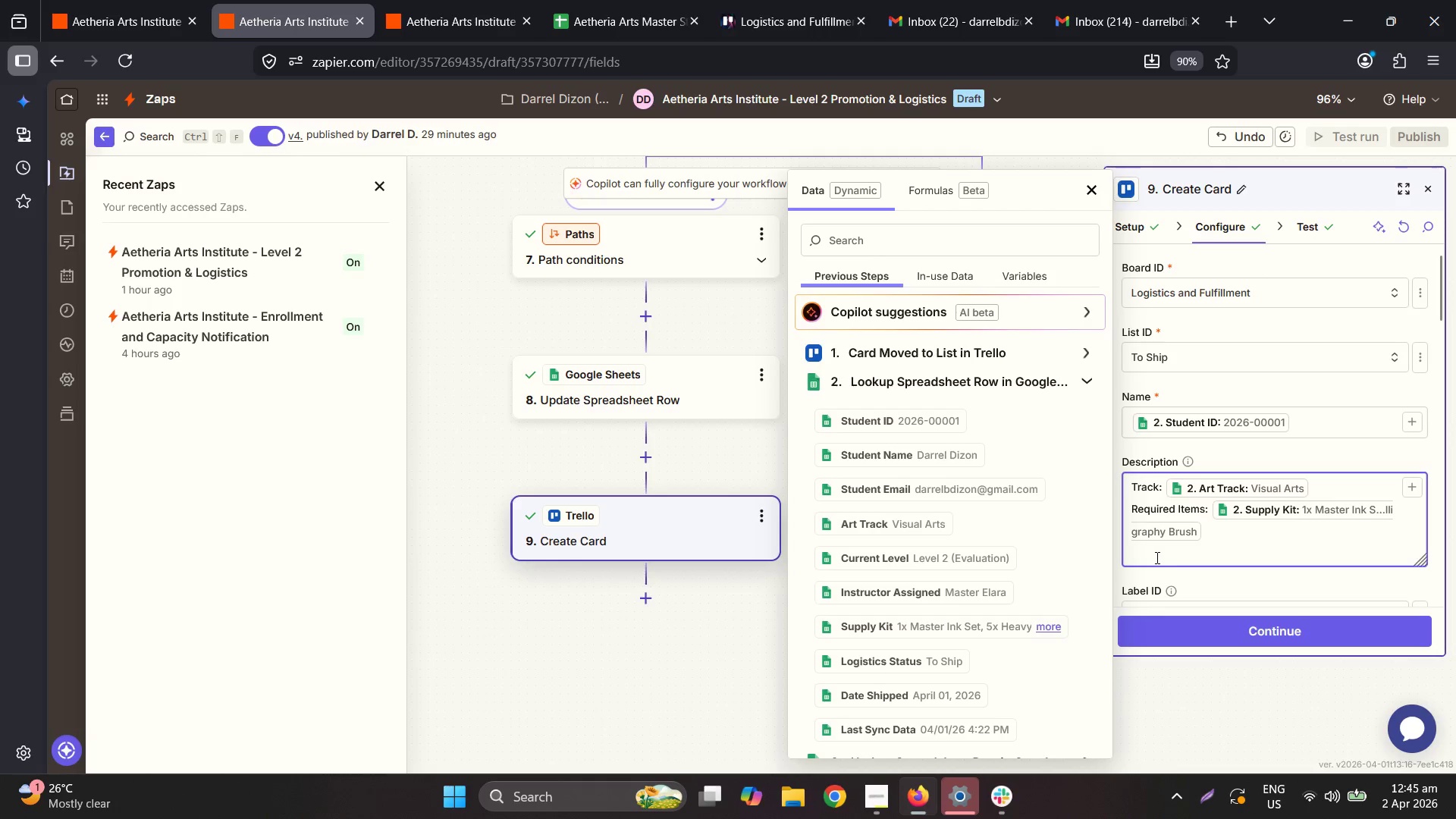 
type(Student Name: )
 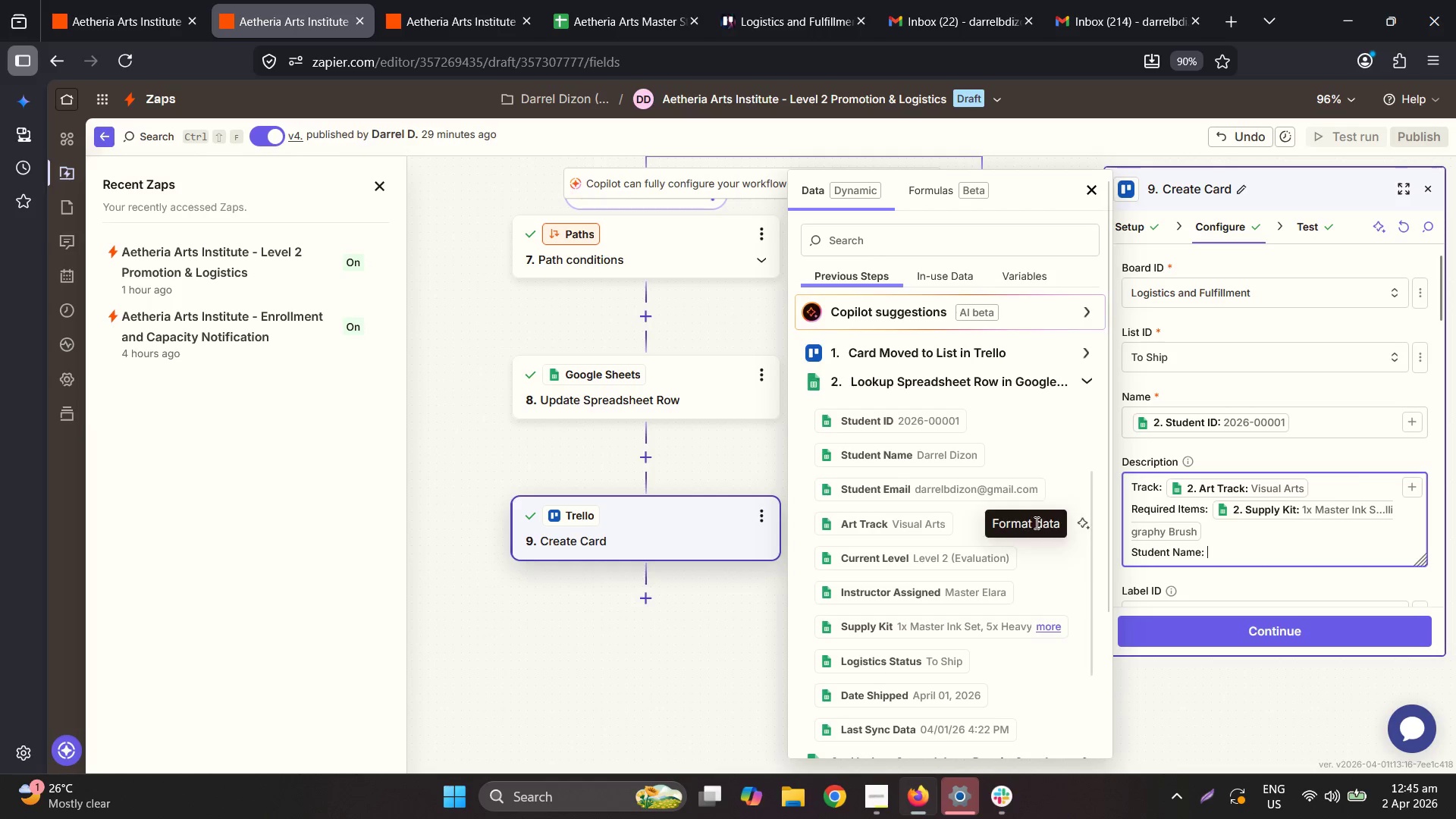 
left_click([964, 446])
 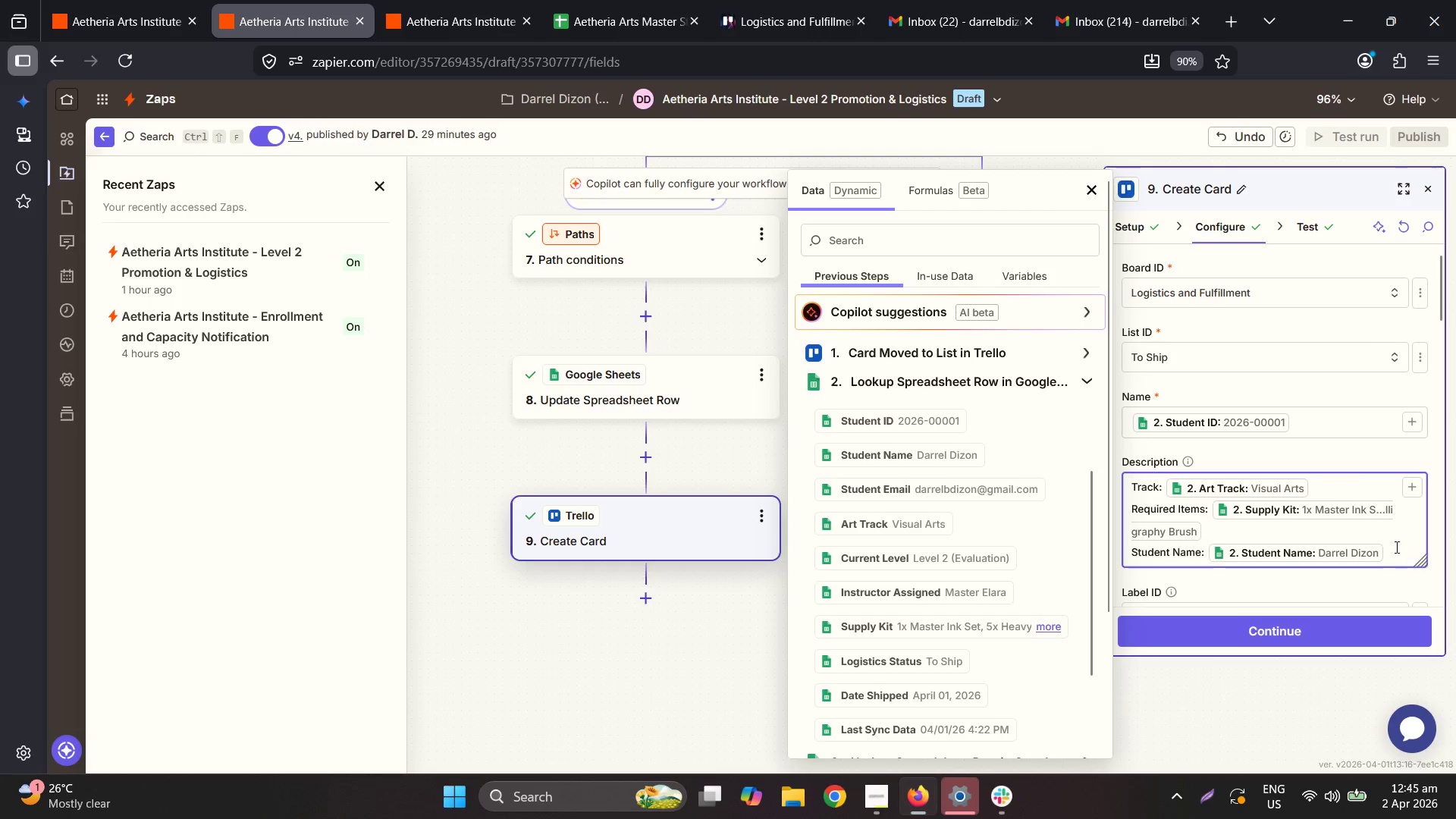 
left_click([1395, 555])
 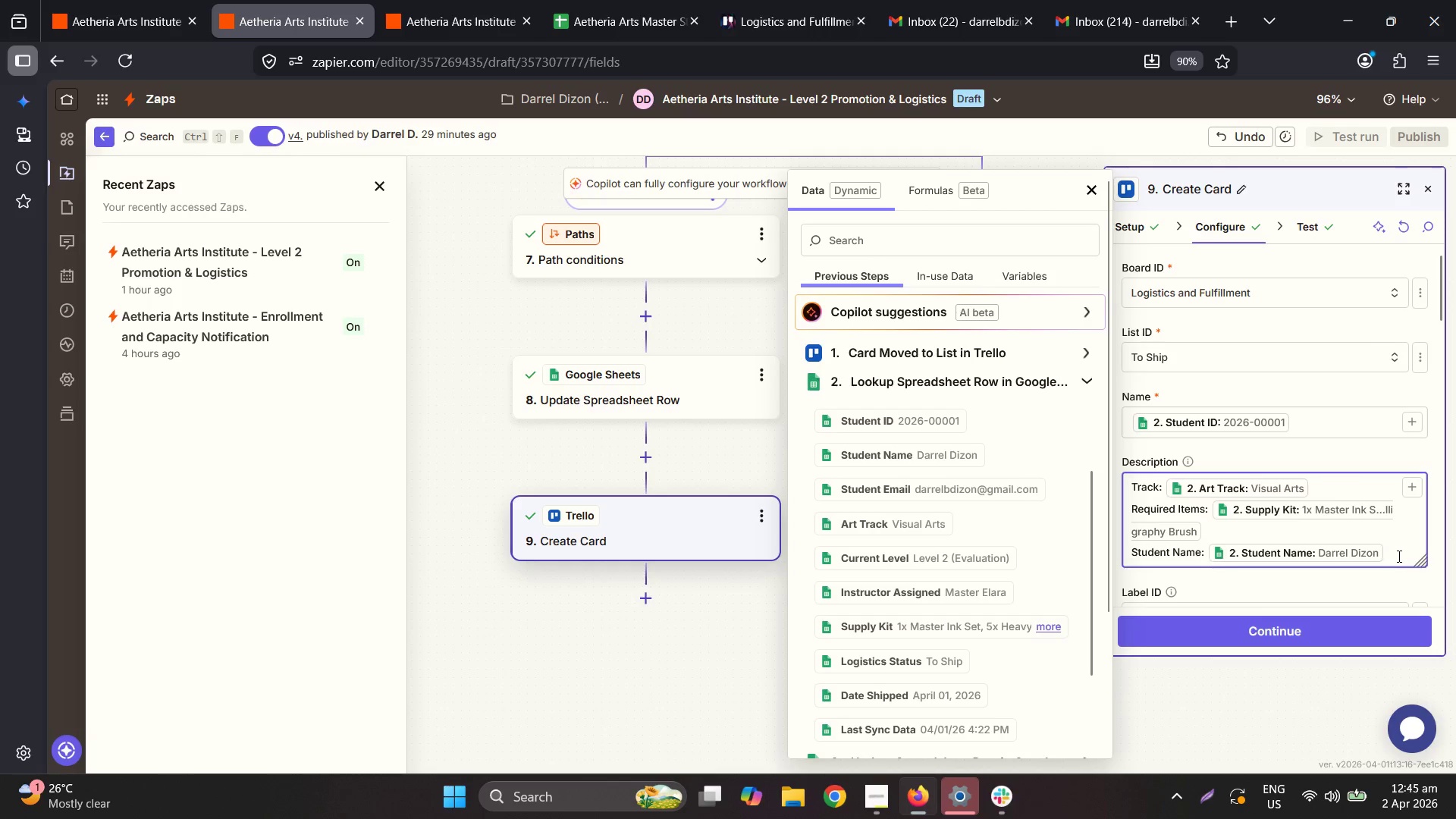 
key(Enter)
 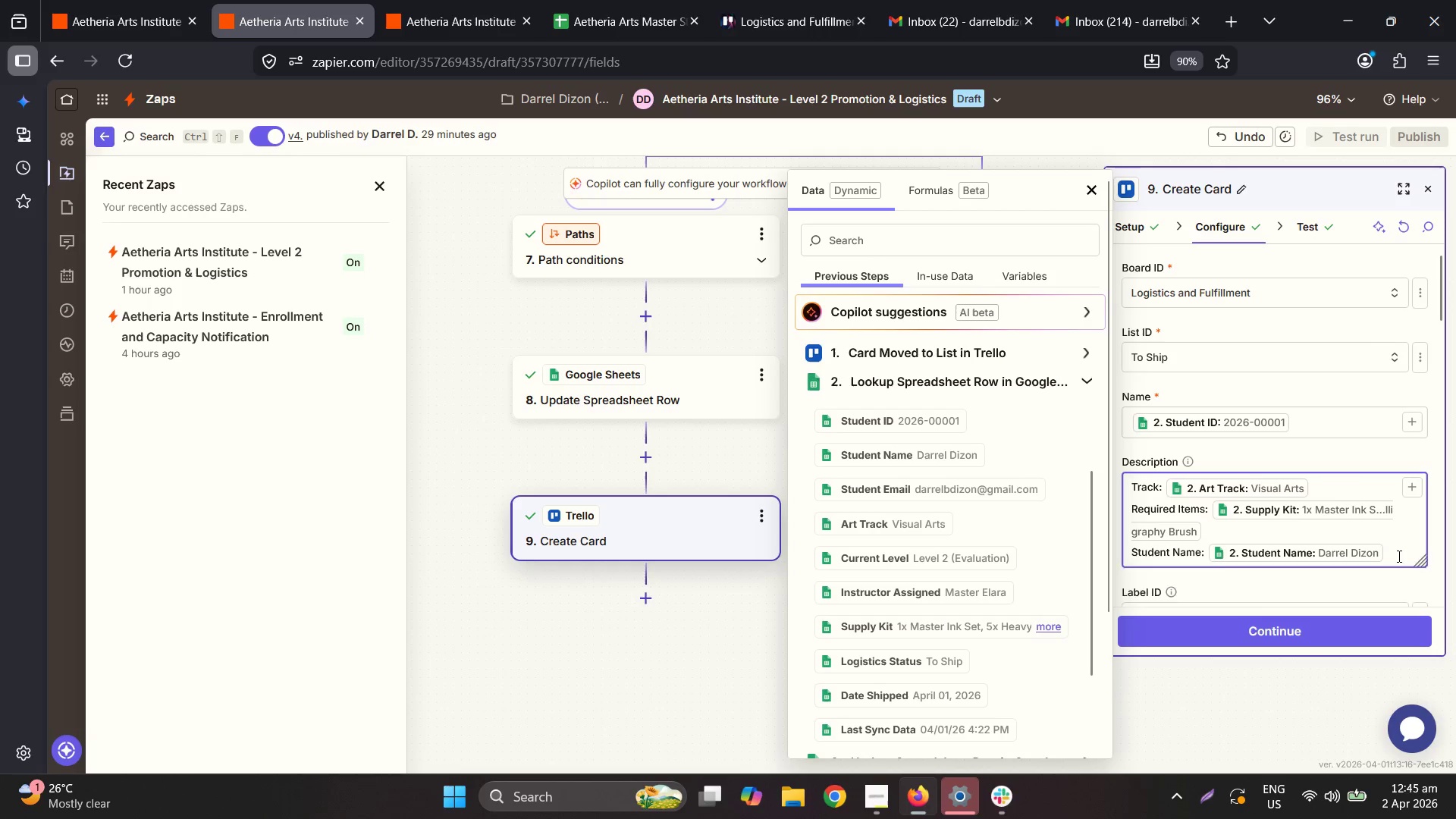 
type(st)
key(Backspace)
key(Backspace)
type(STude)
key(Backspace)
key(Backspace)
key(Backspace)
key(Backspace)
type(tudent Email: )
 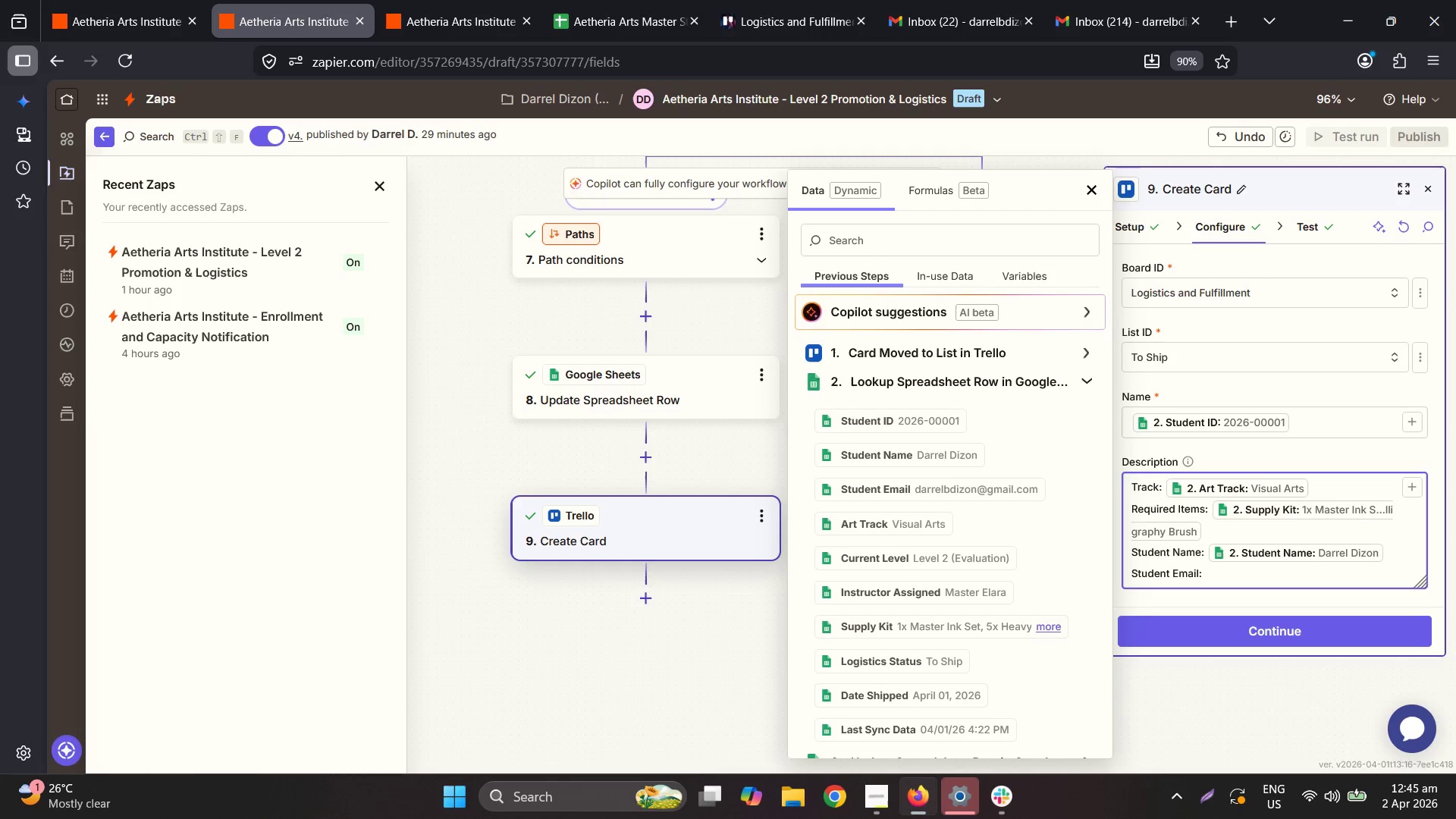 
left_click([958, 486])
 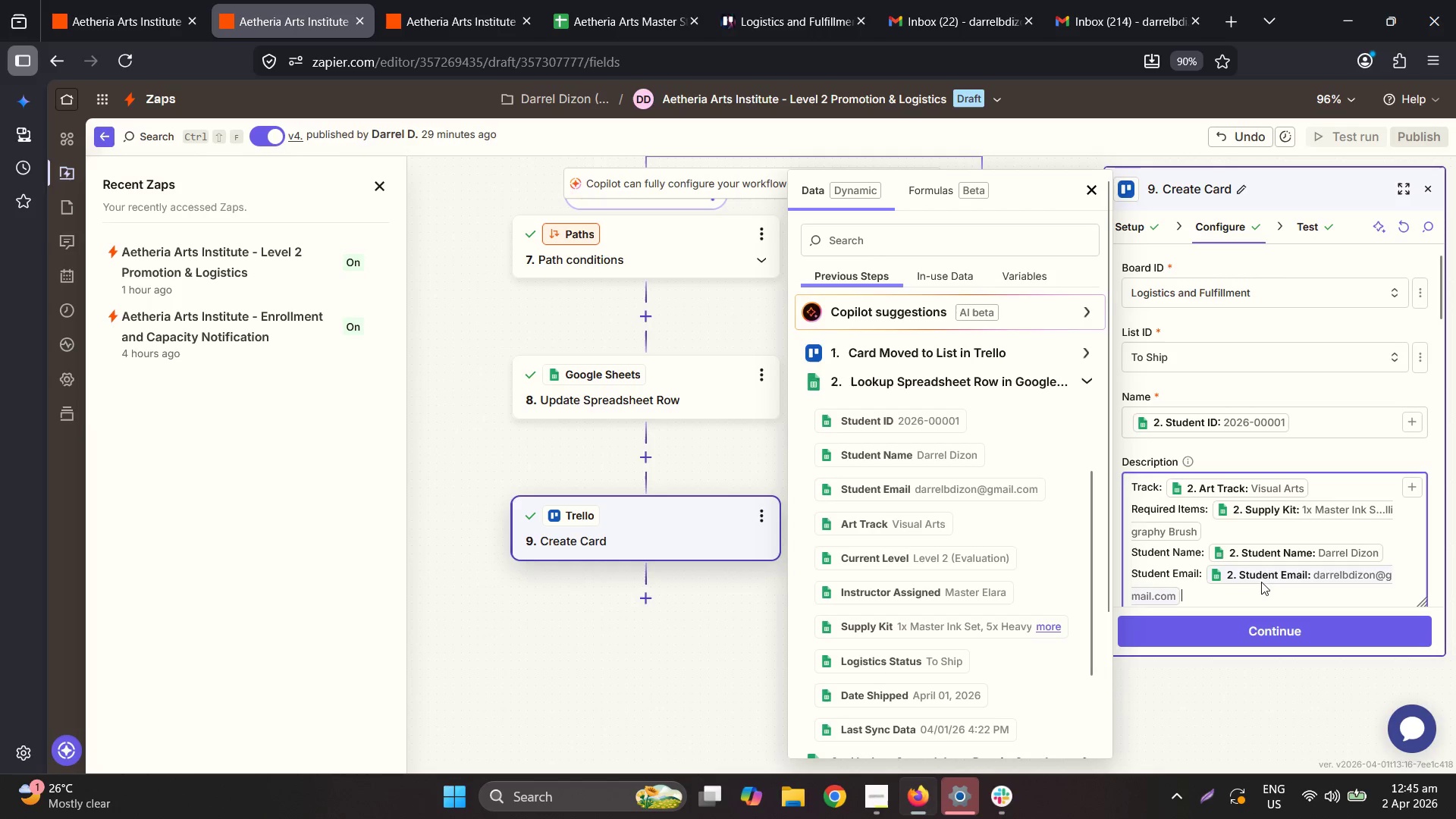 
left_click([1257, 598])
 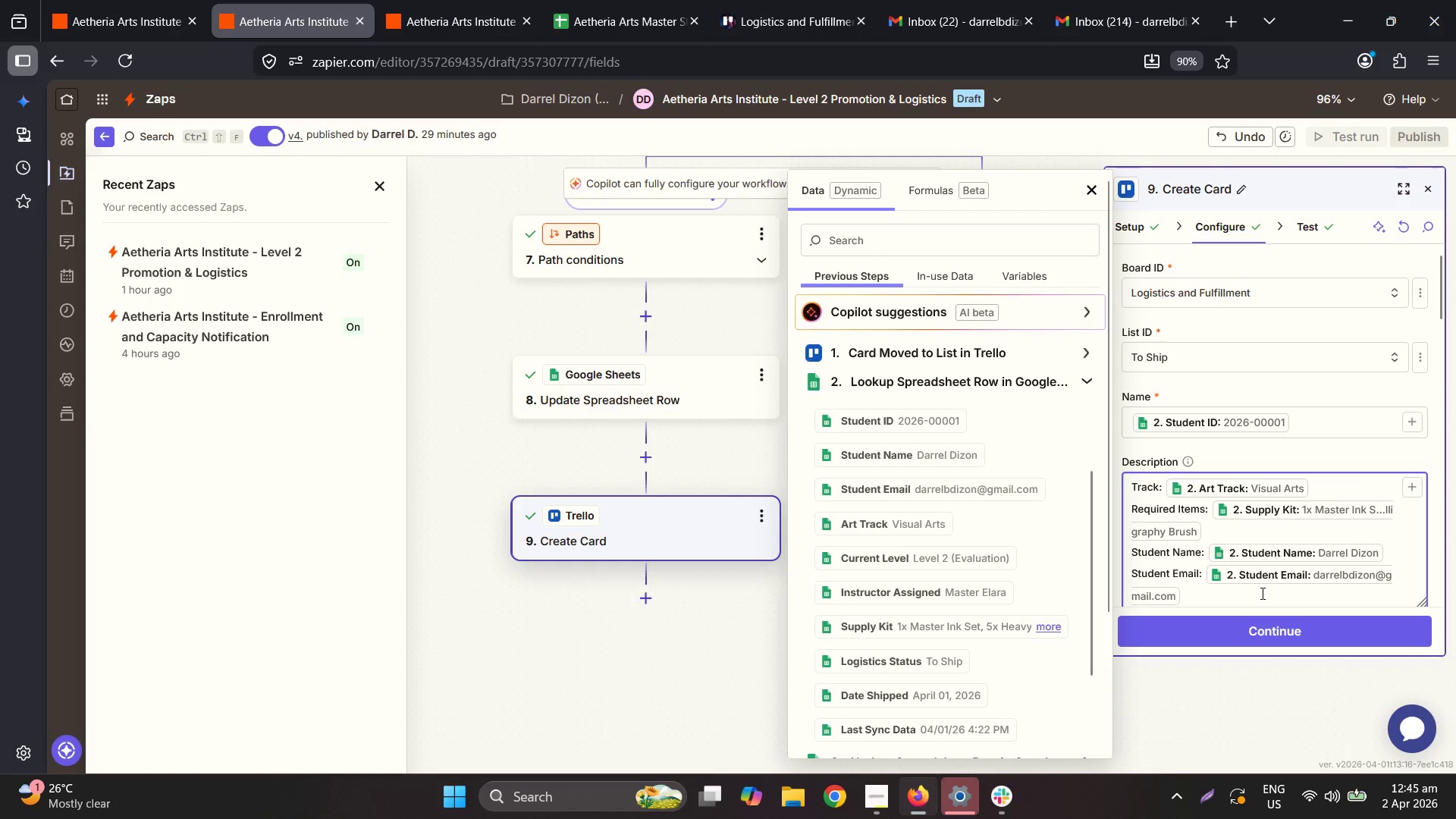 
key(Enter)
 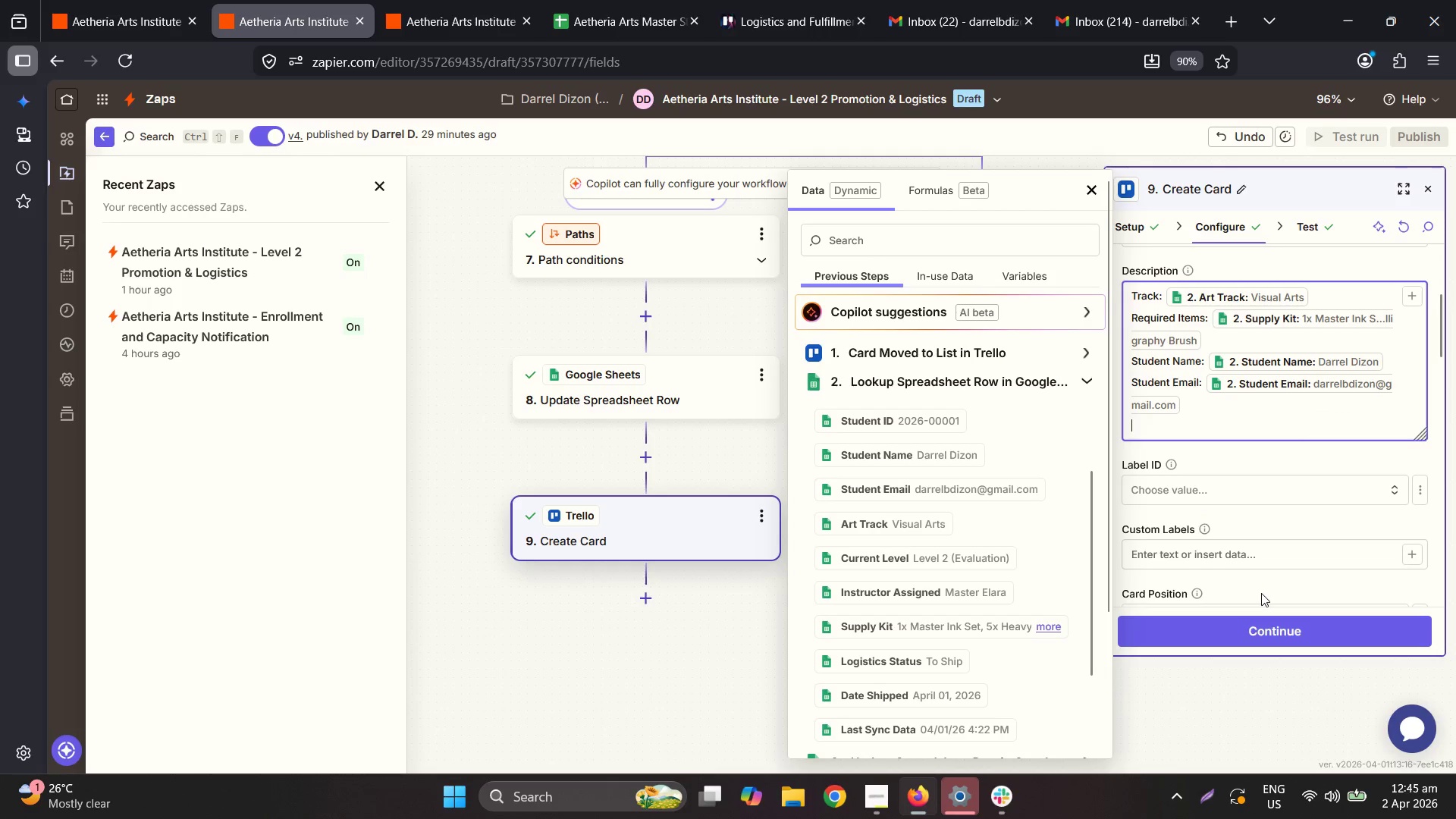 
hold_key(key=ShiftLeft, duration=0.73)
 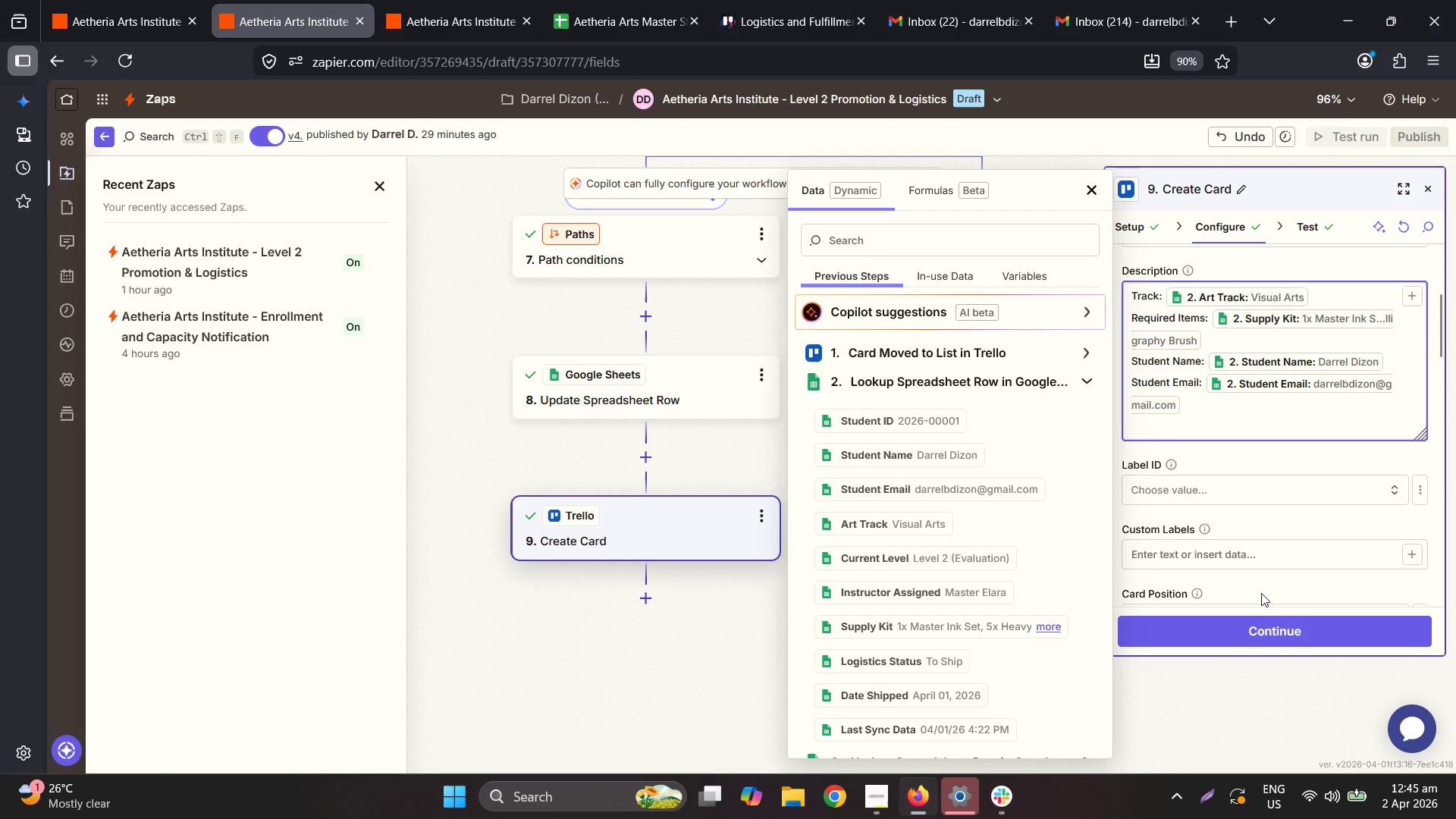 
key(Backspace)
 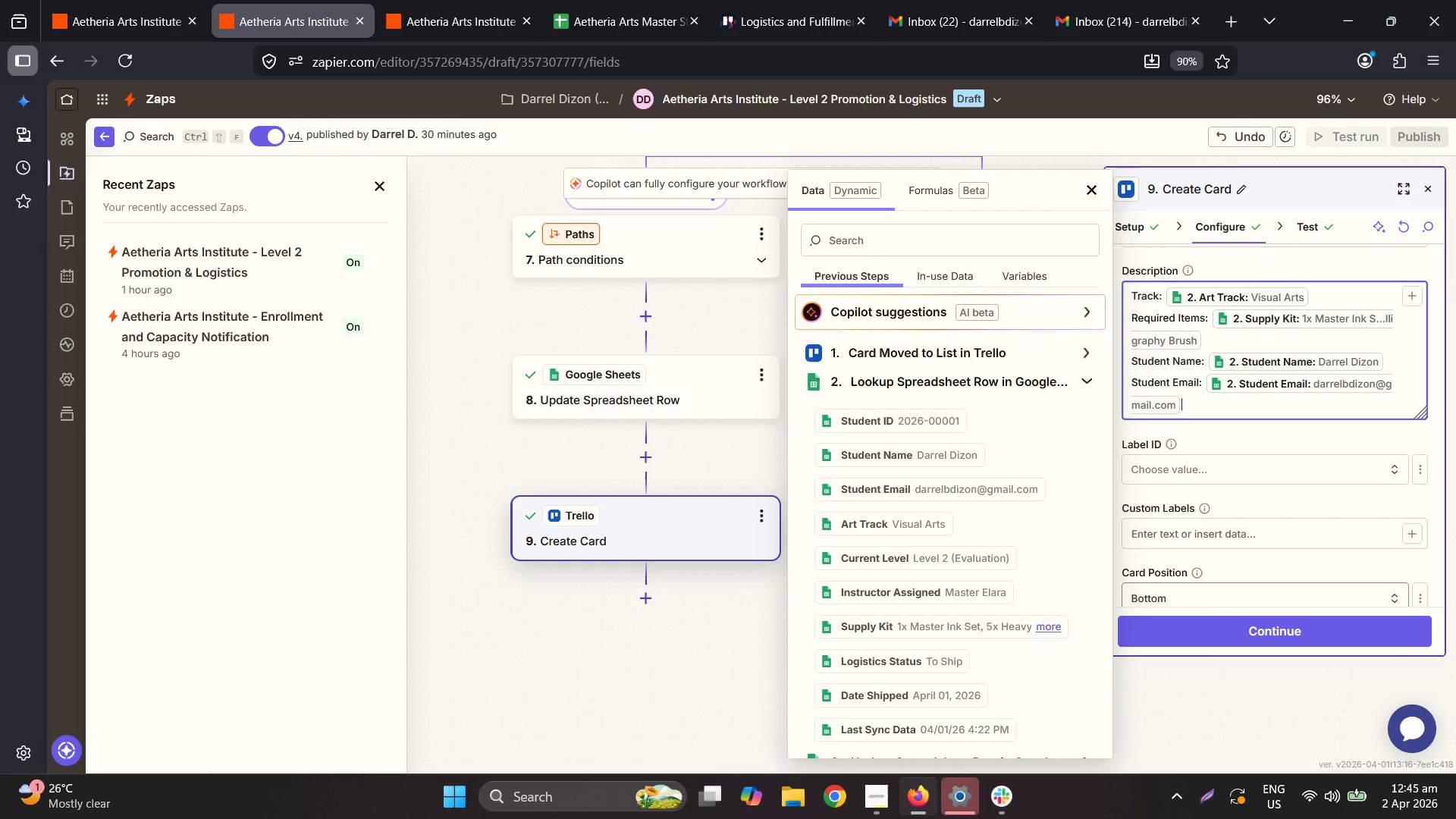 
wait(13.61)
 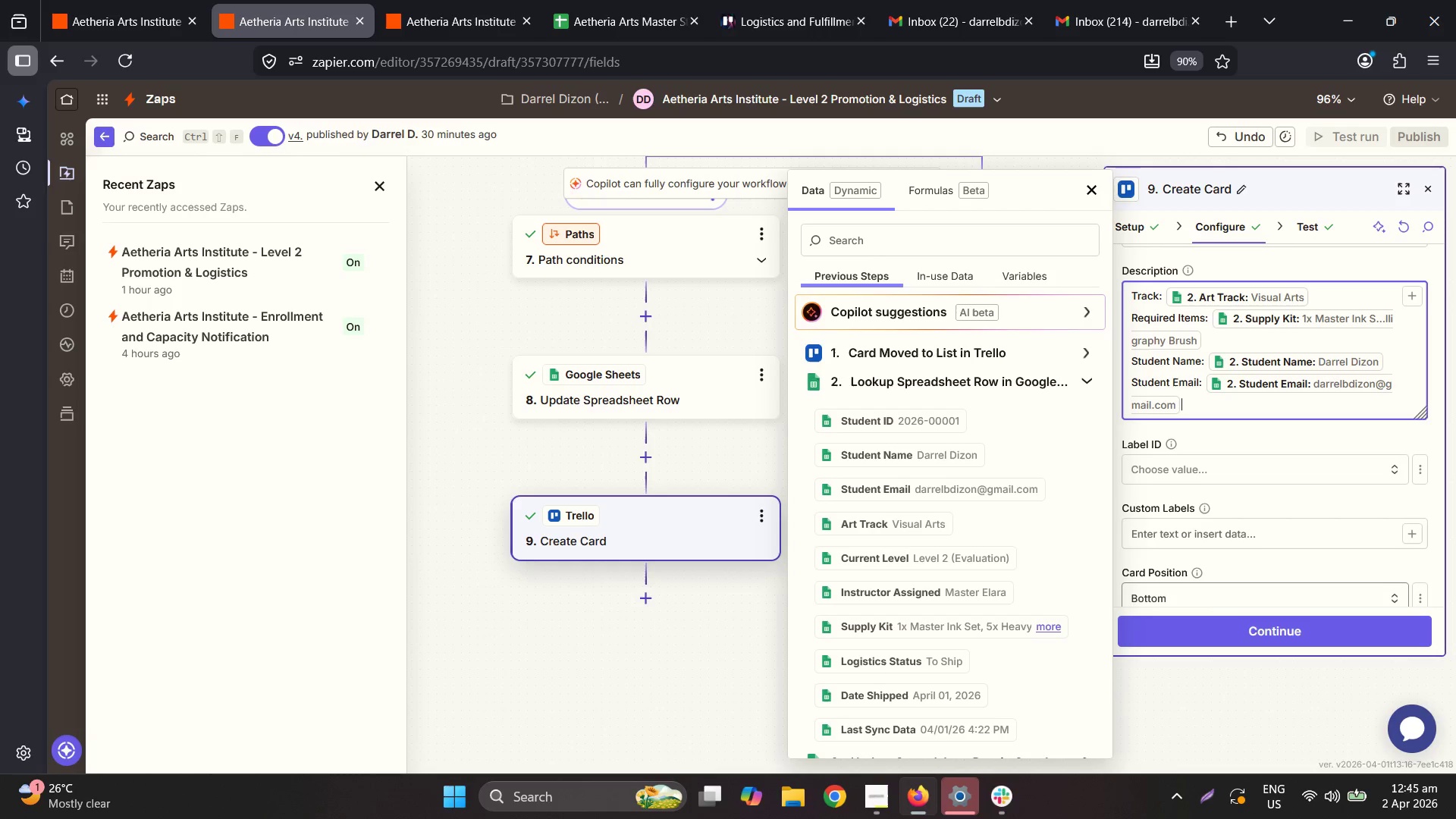 
left_click([651, 0])
 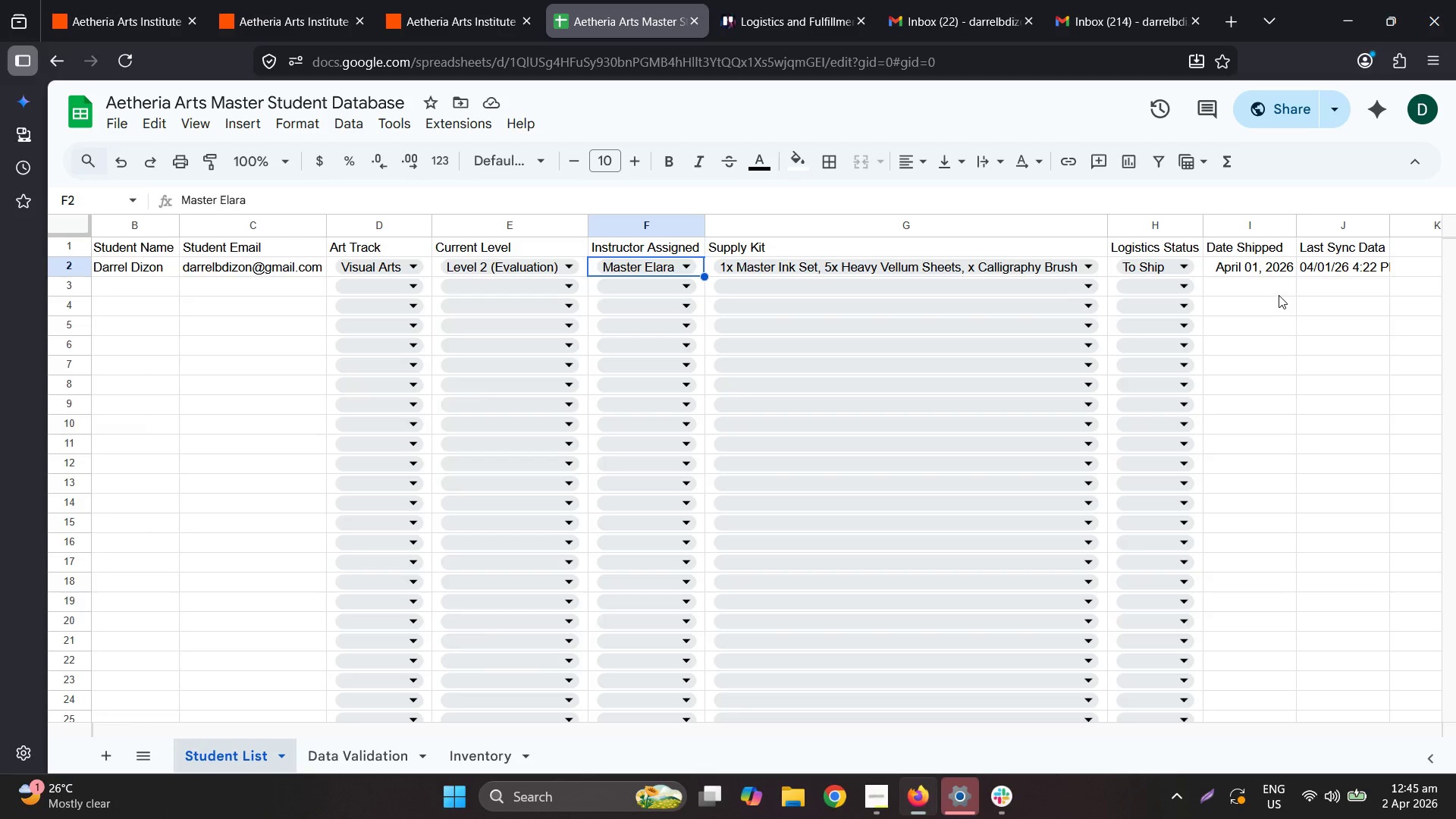 
left_click([1252, 230])
 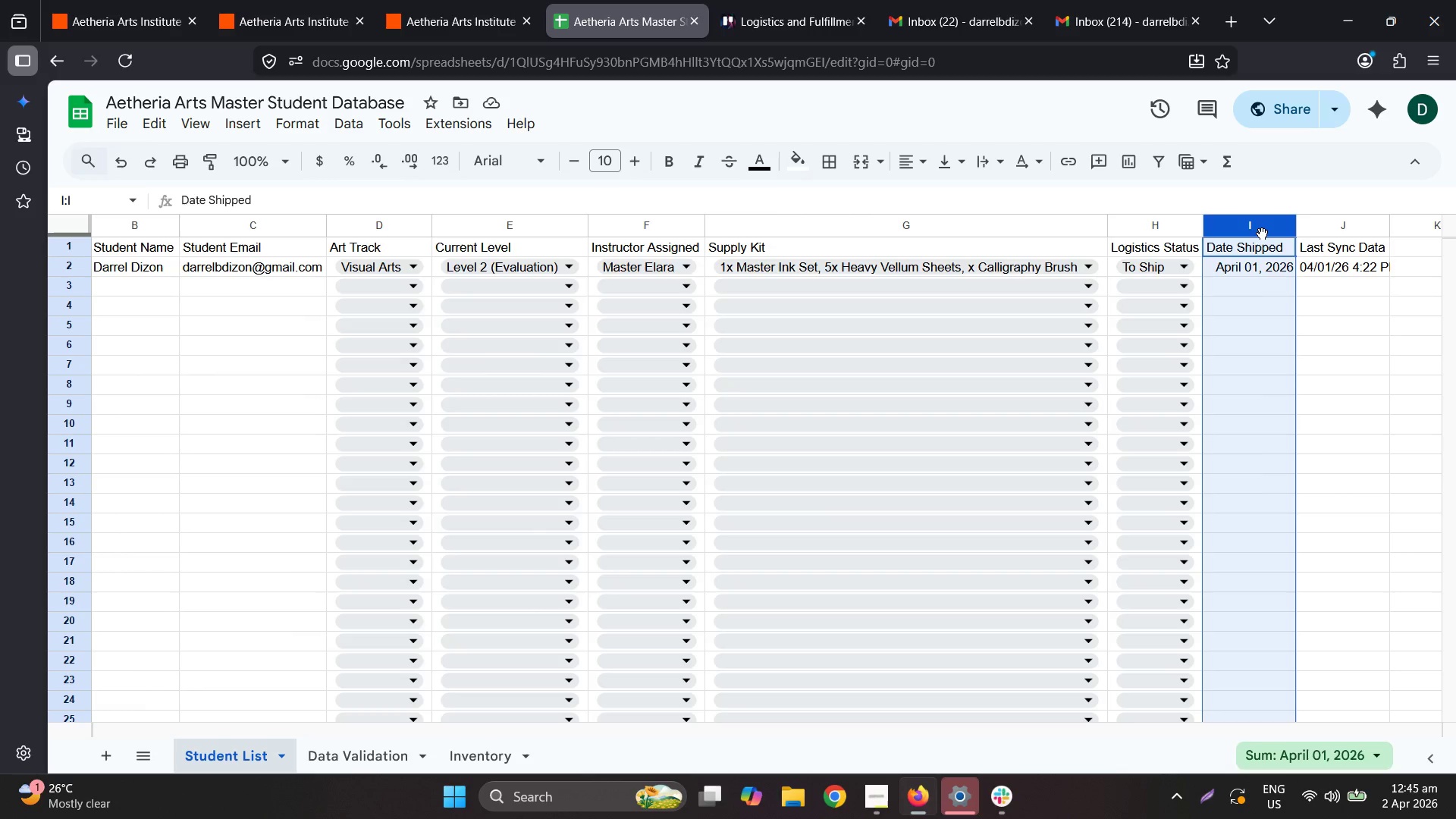 
right_click([1262, 234])
 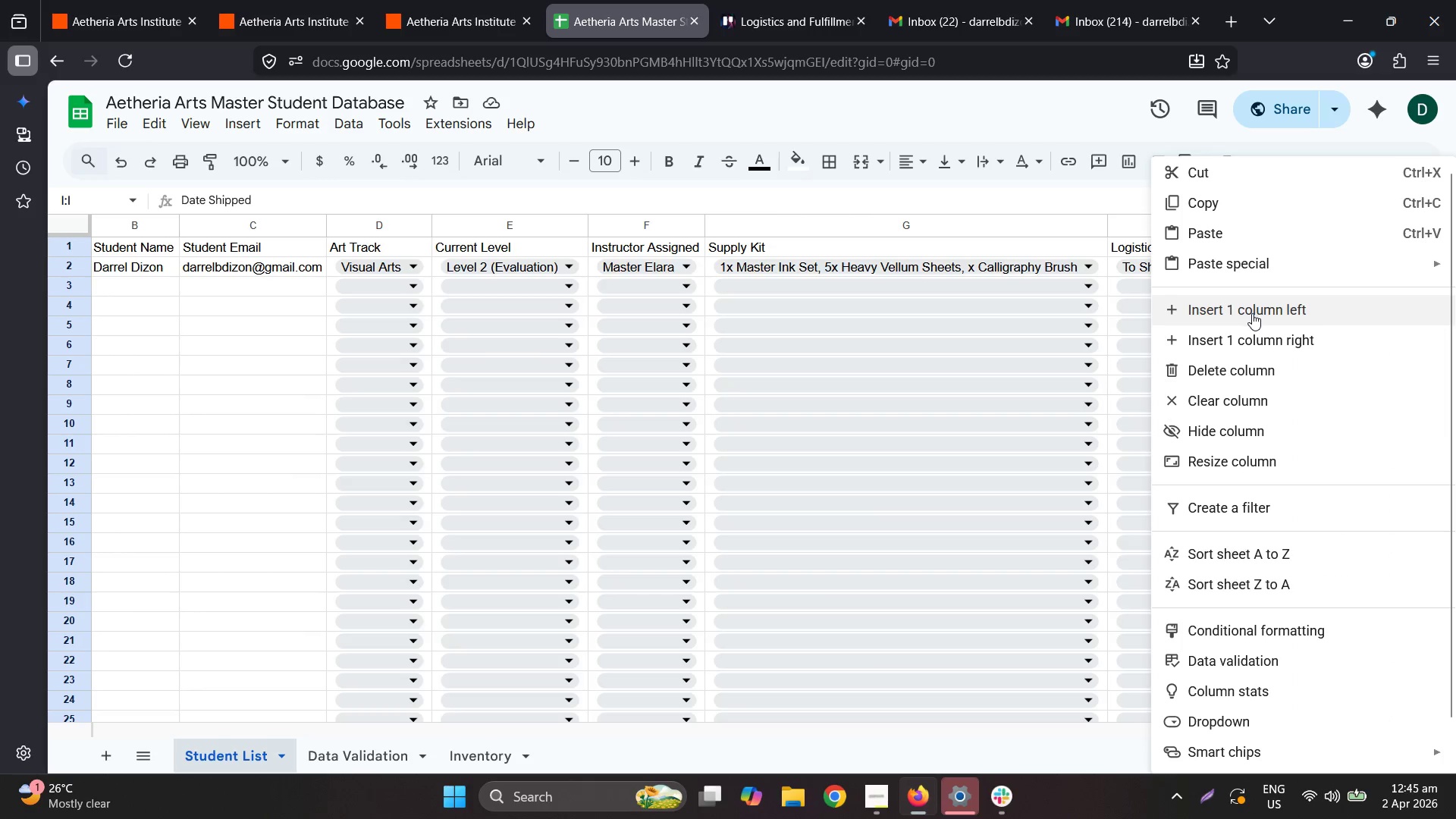 
left_click([1252, 313])
 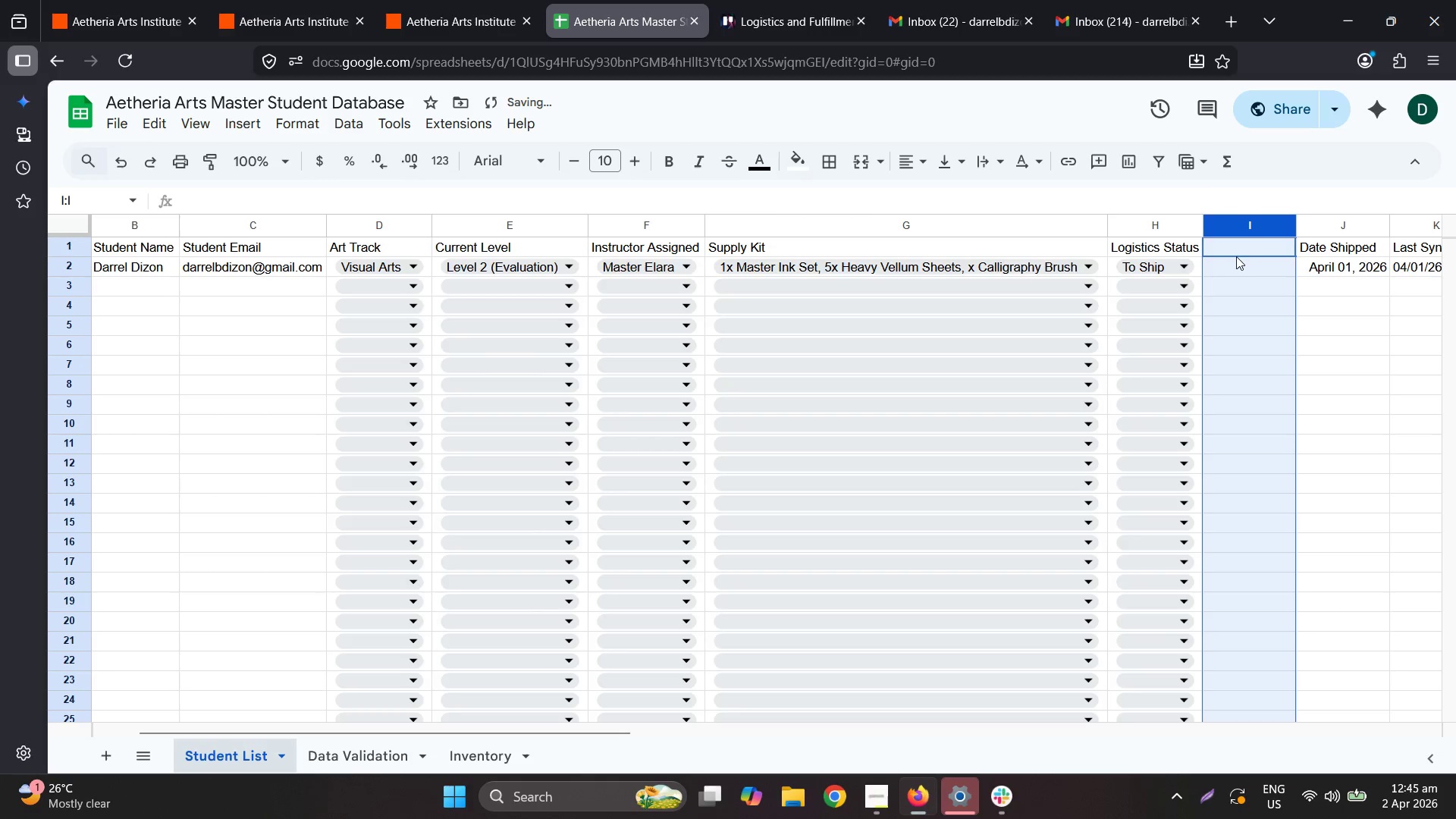 
left_click([1235, 256])
 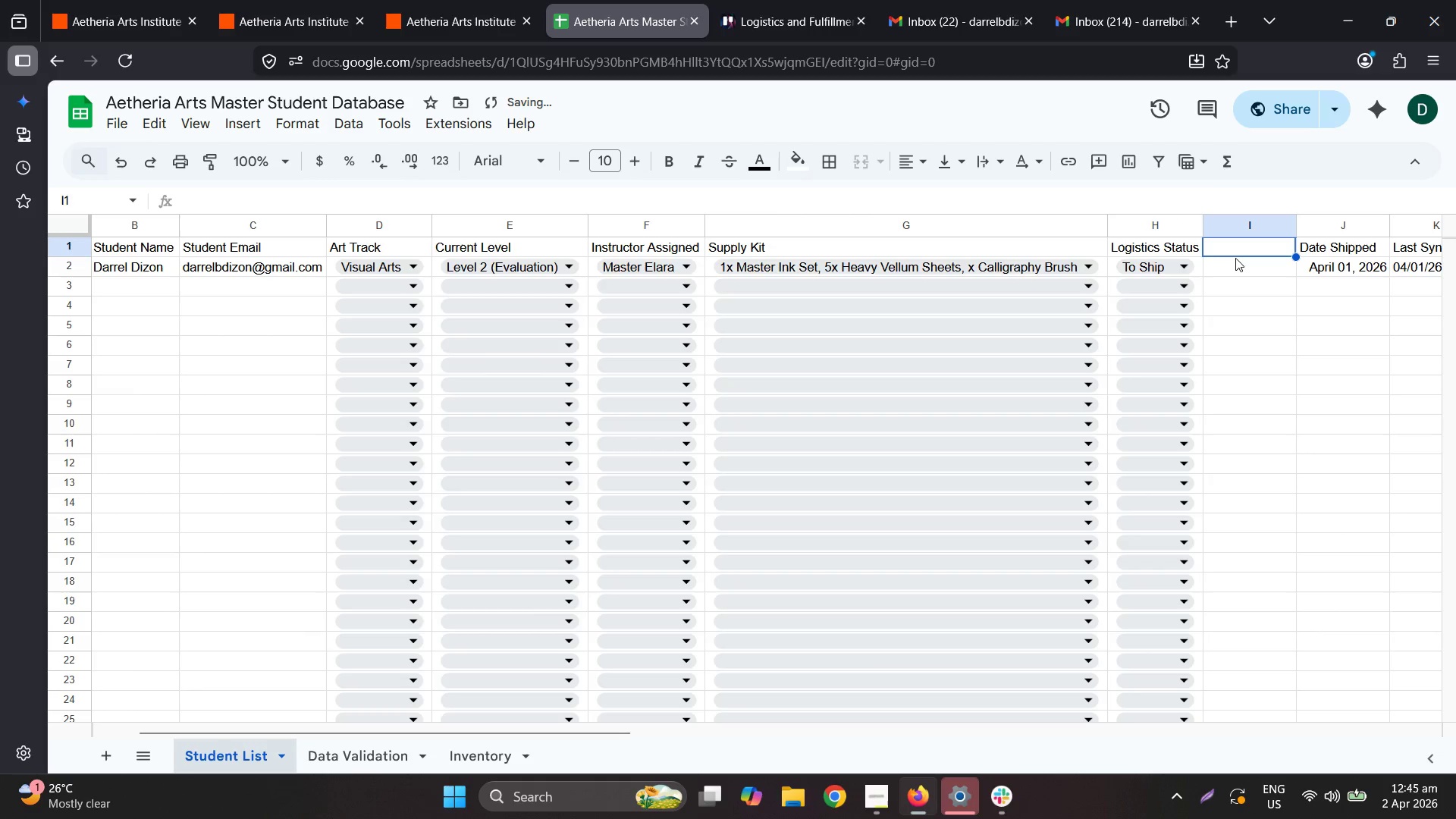 
type(Student Address)
key(Tab)
 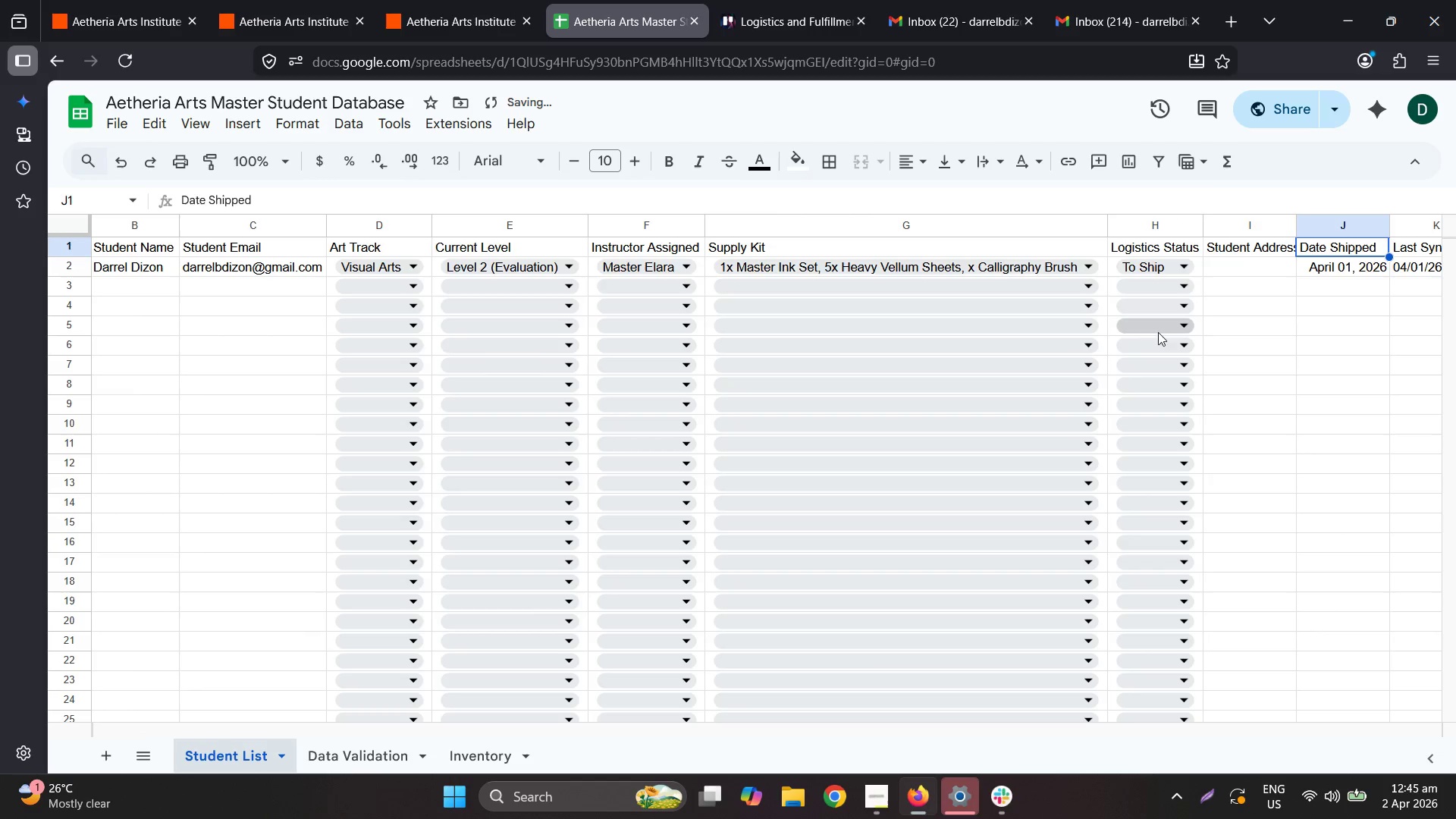 
left_click([483, 0])
 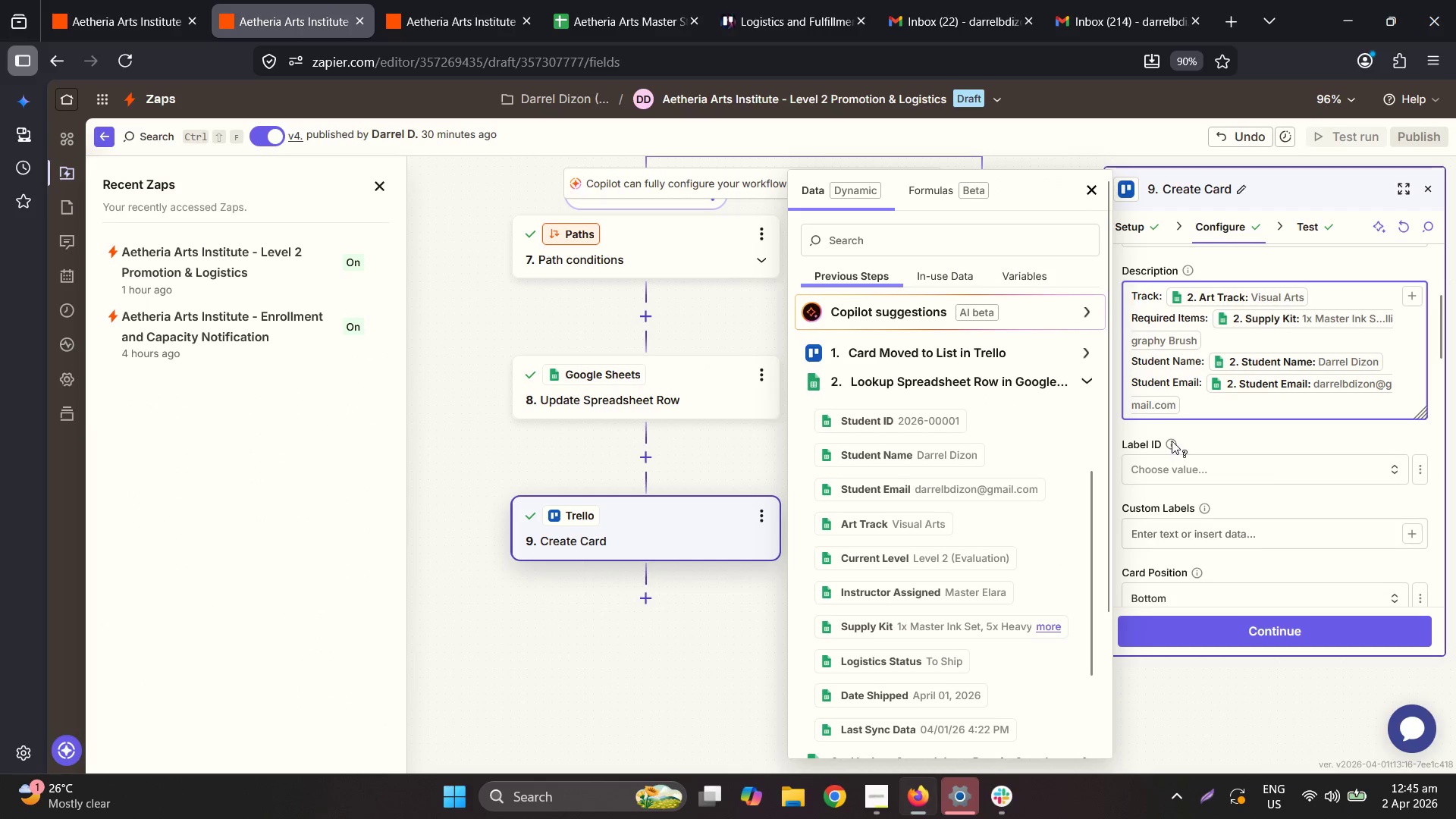 
left_click([1190, 414])
 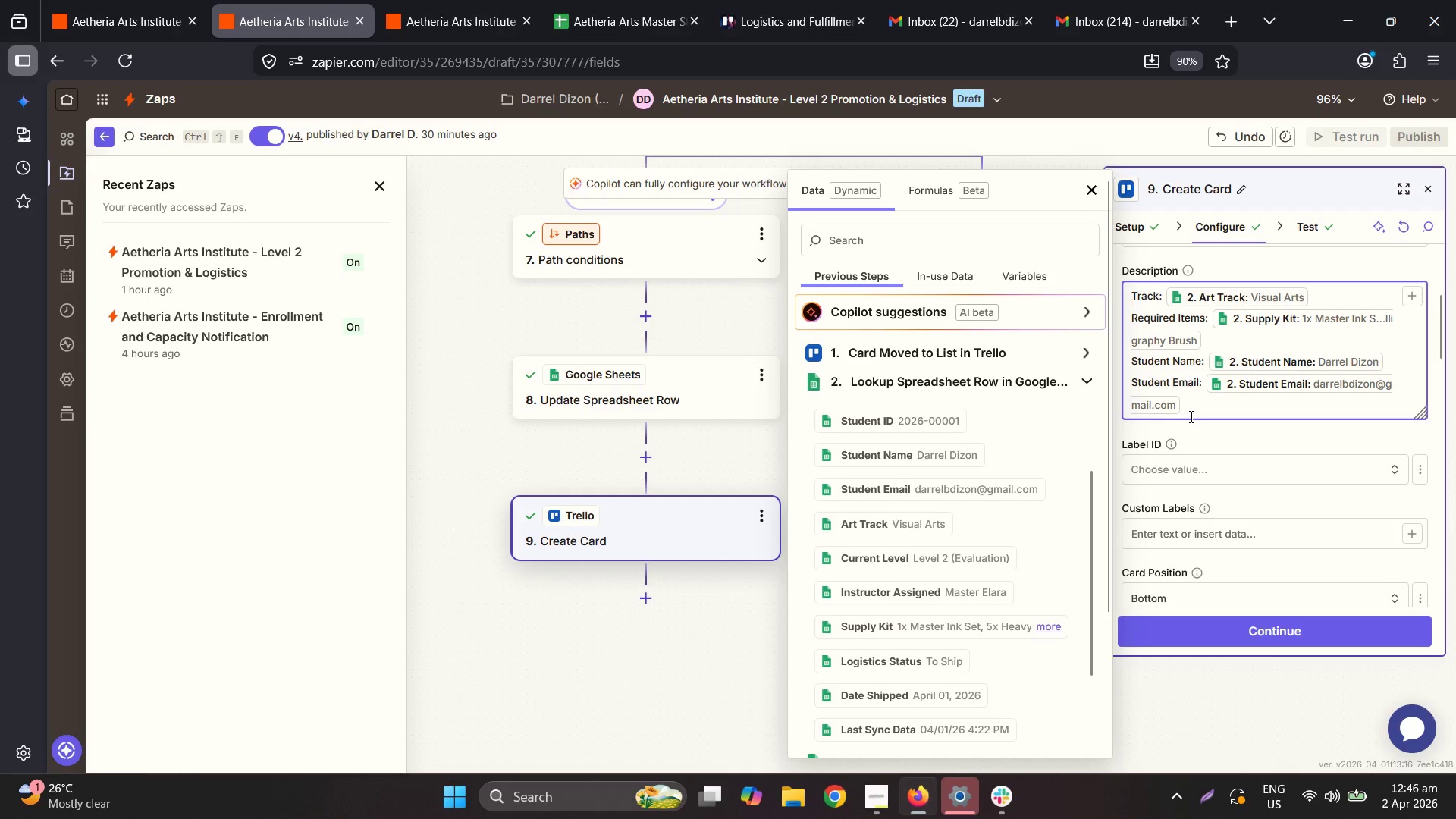 
key(Shift+Enter)
 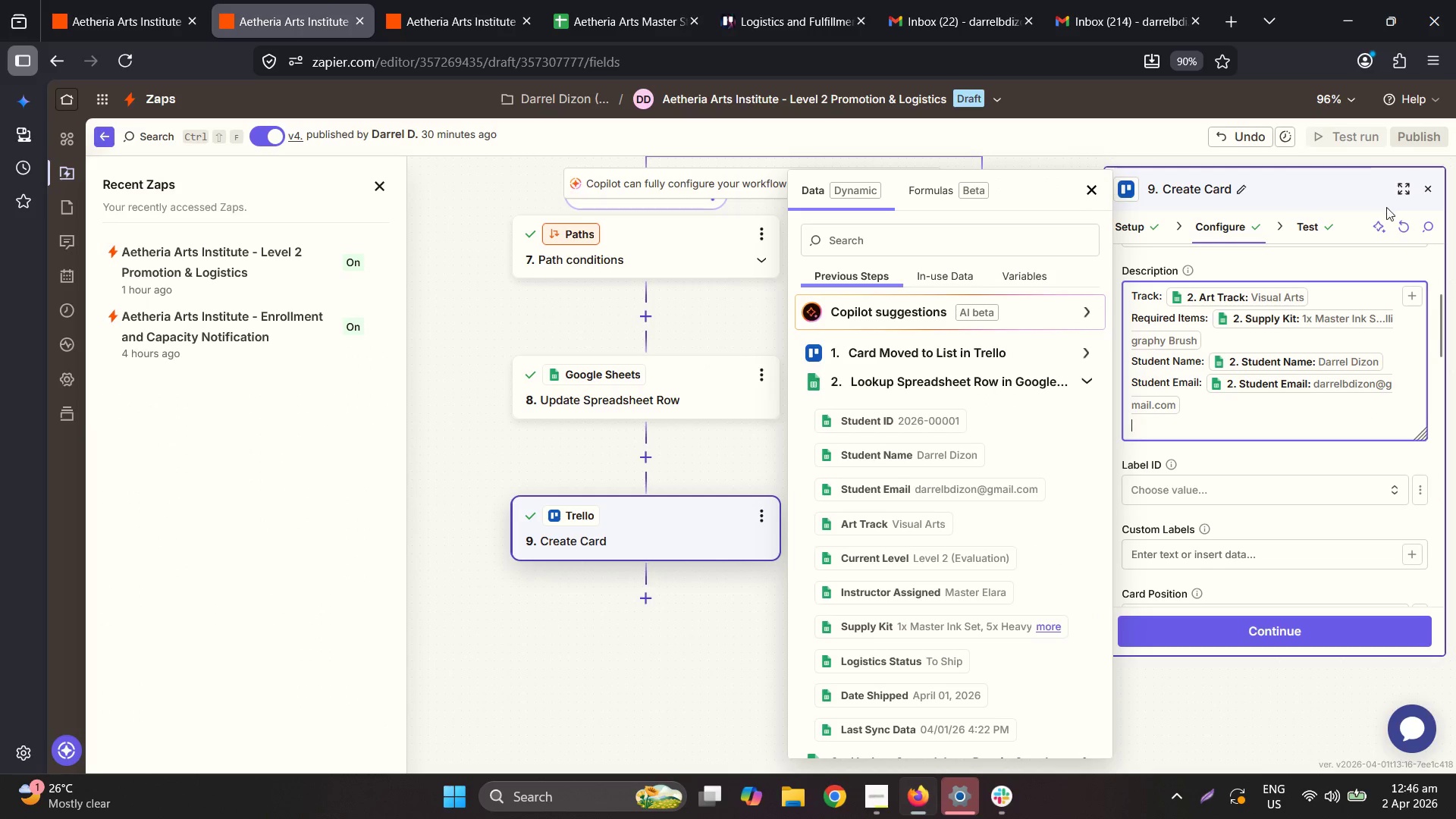 
left_click([1404, 219])
 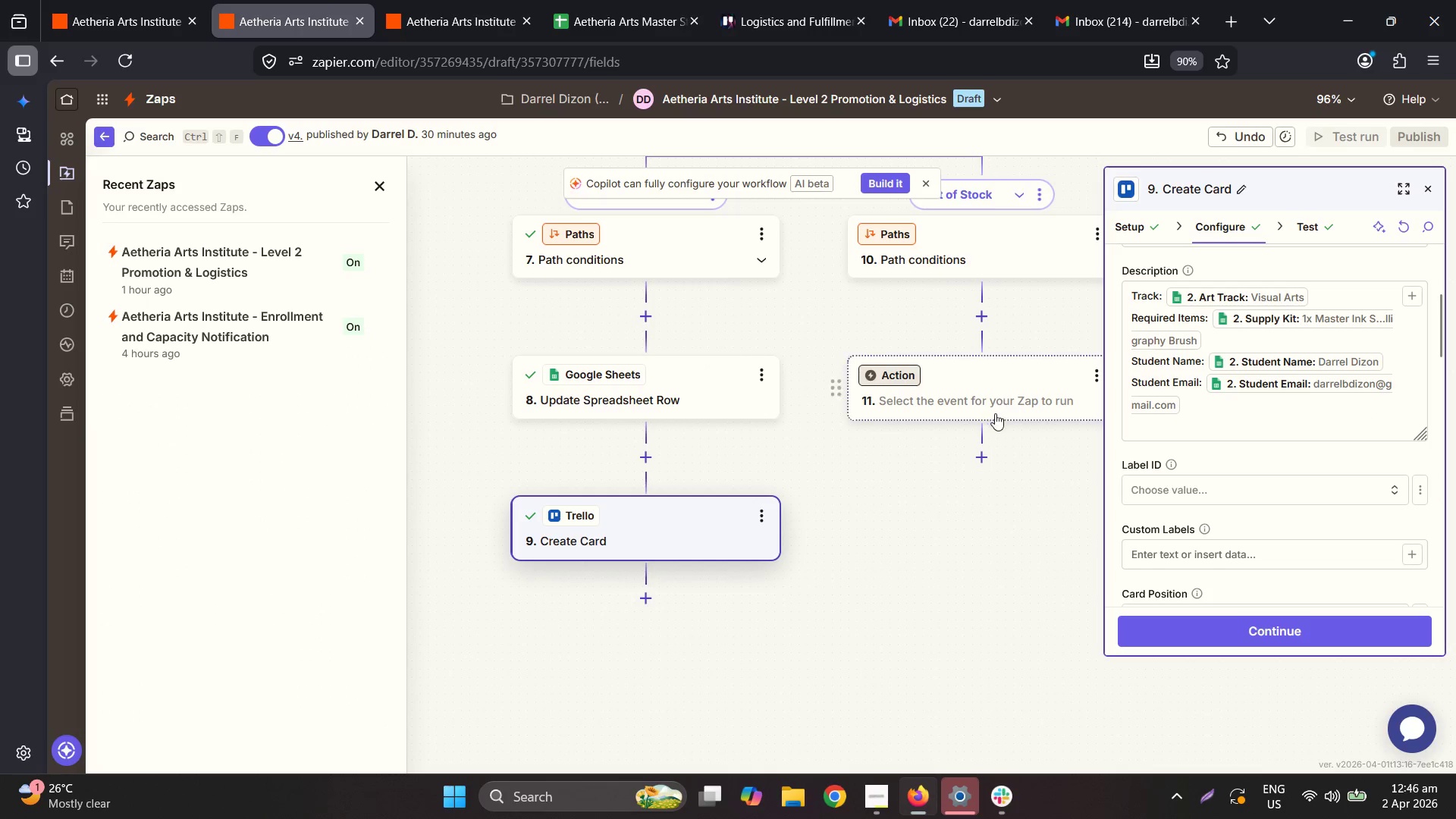 
left_click([1171, 420])
 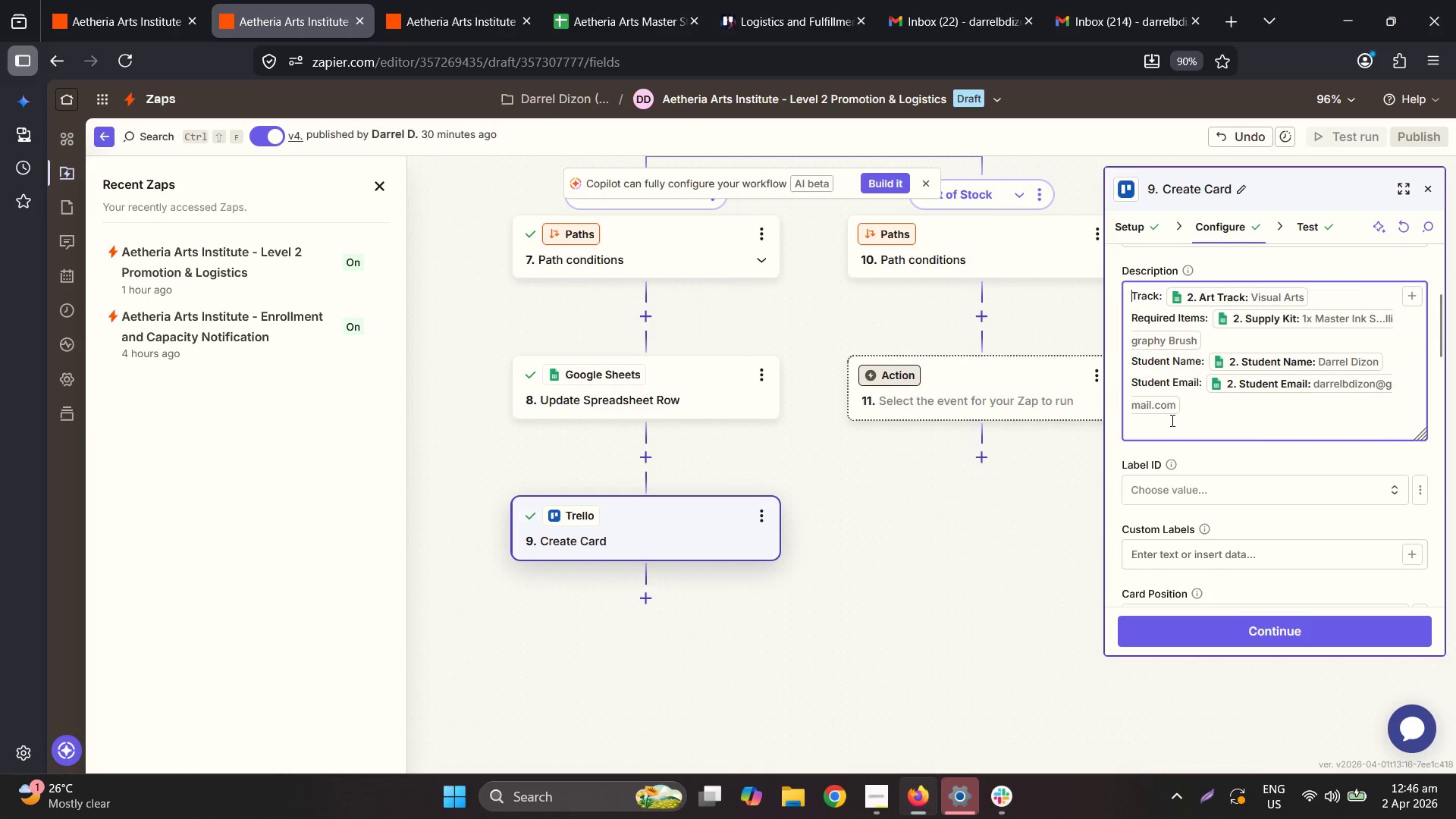 
key(Shift+ShiftLeft)
 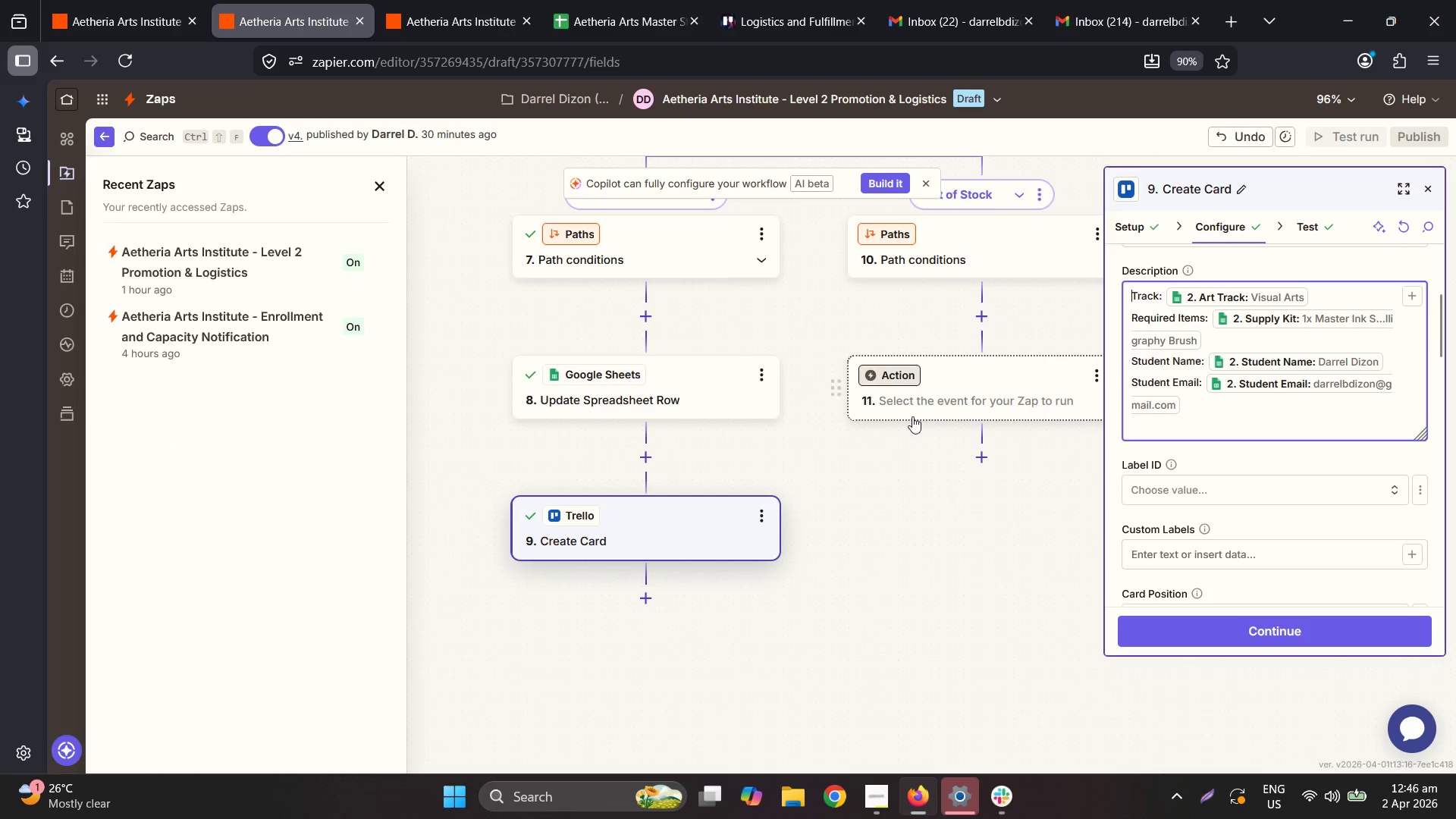 
scroll: coordinate [986, 447], scroll_direction: up, amount: 6.0
 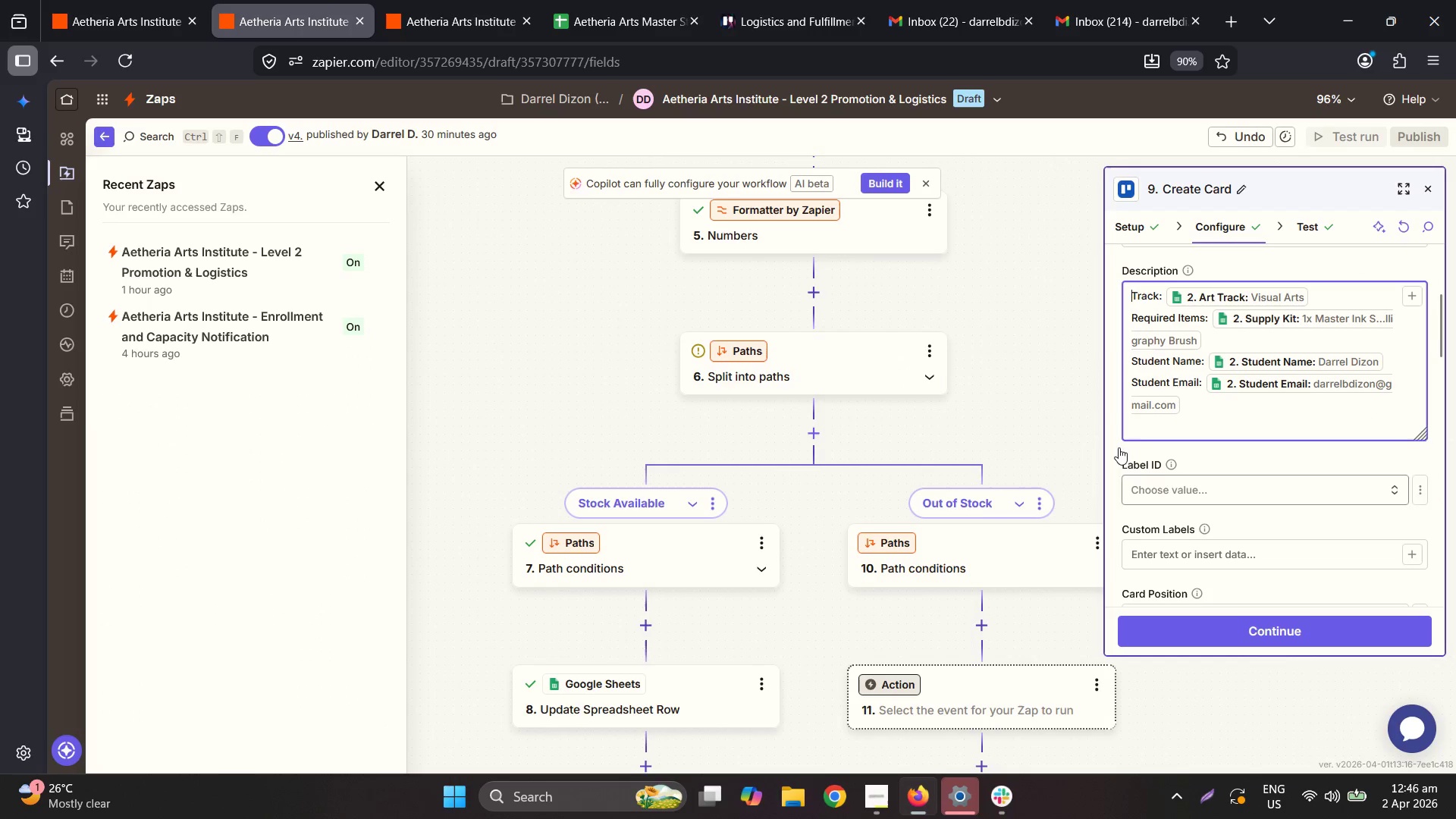 
left_click([851, 339])
 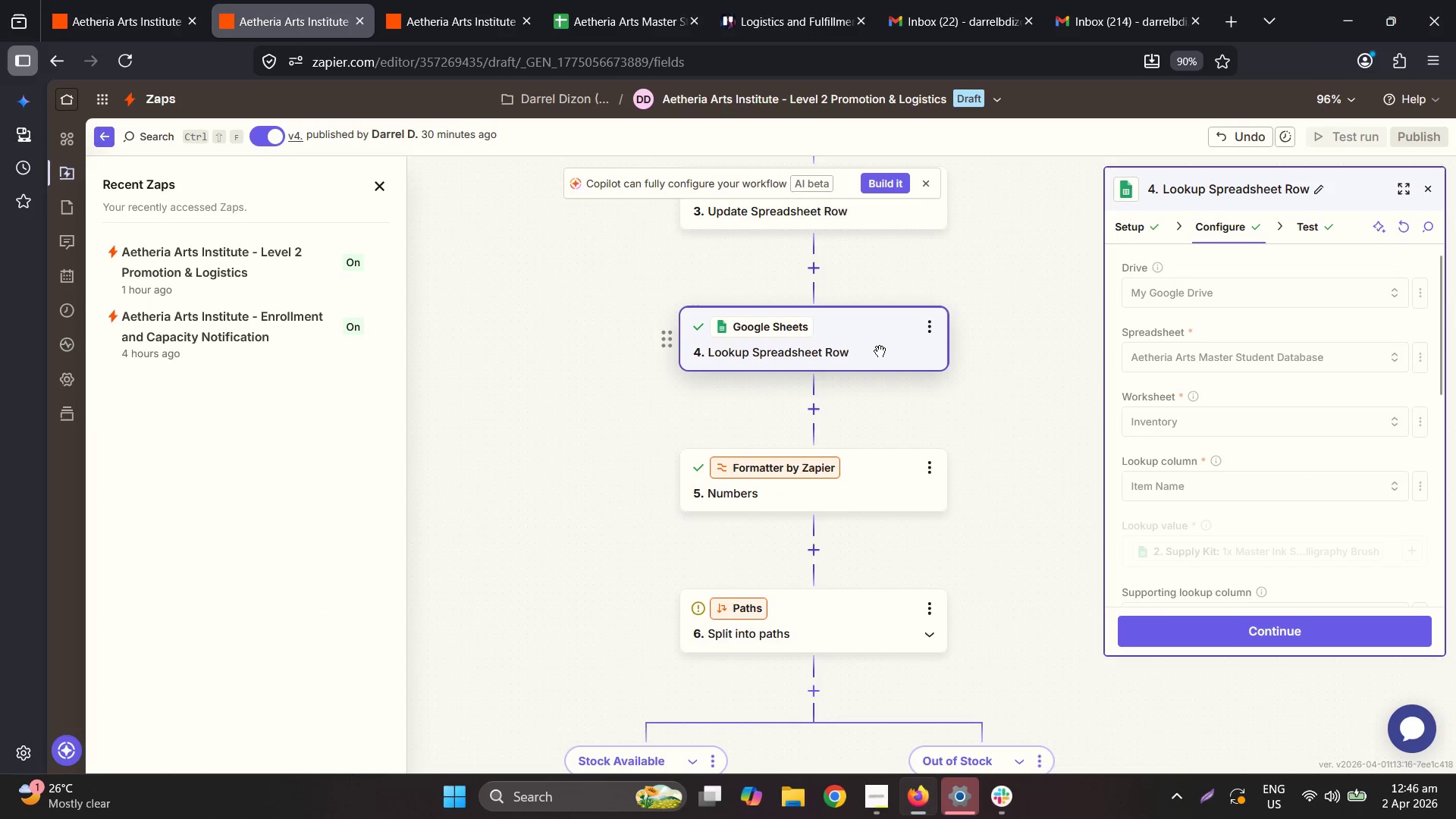 
scroll: coordinate [883, 350], scroll_direction: up, amount: 8.0
 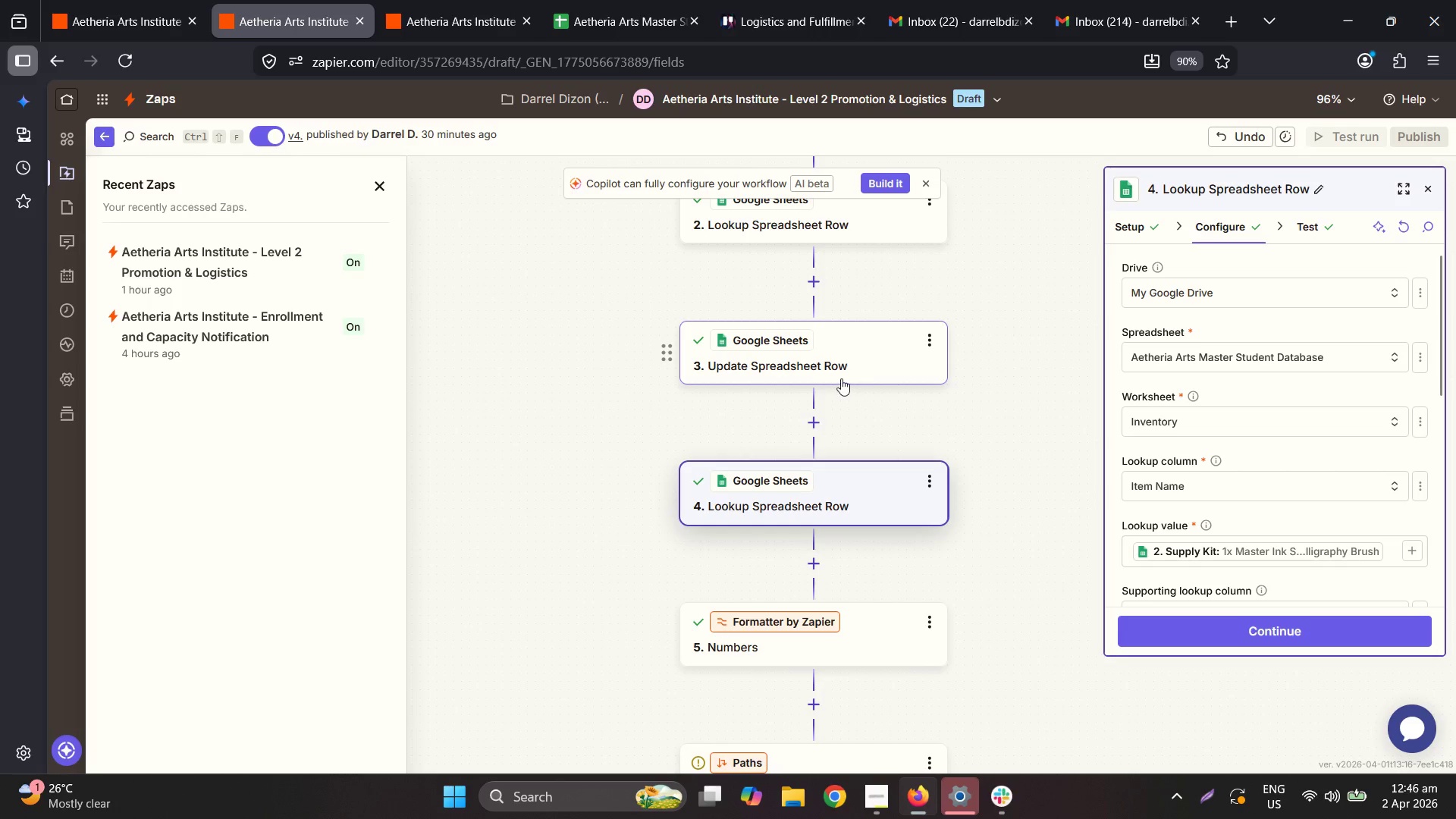 
left_click([840, 373])
 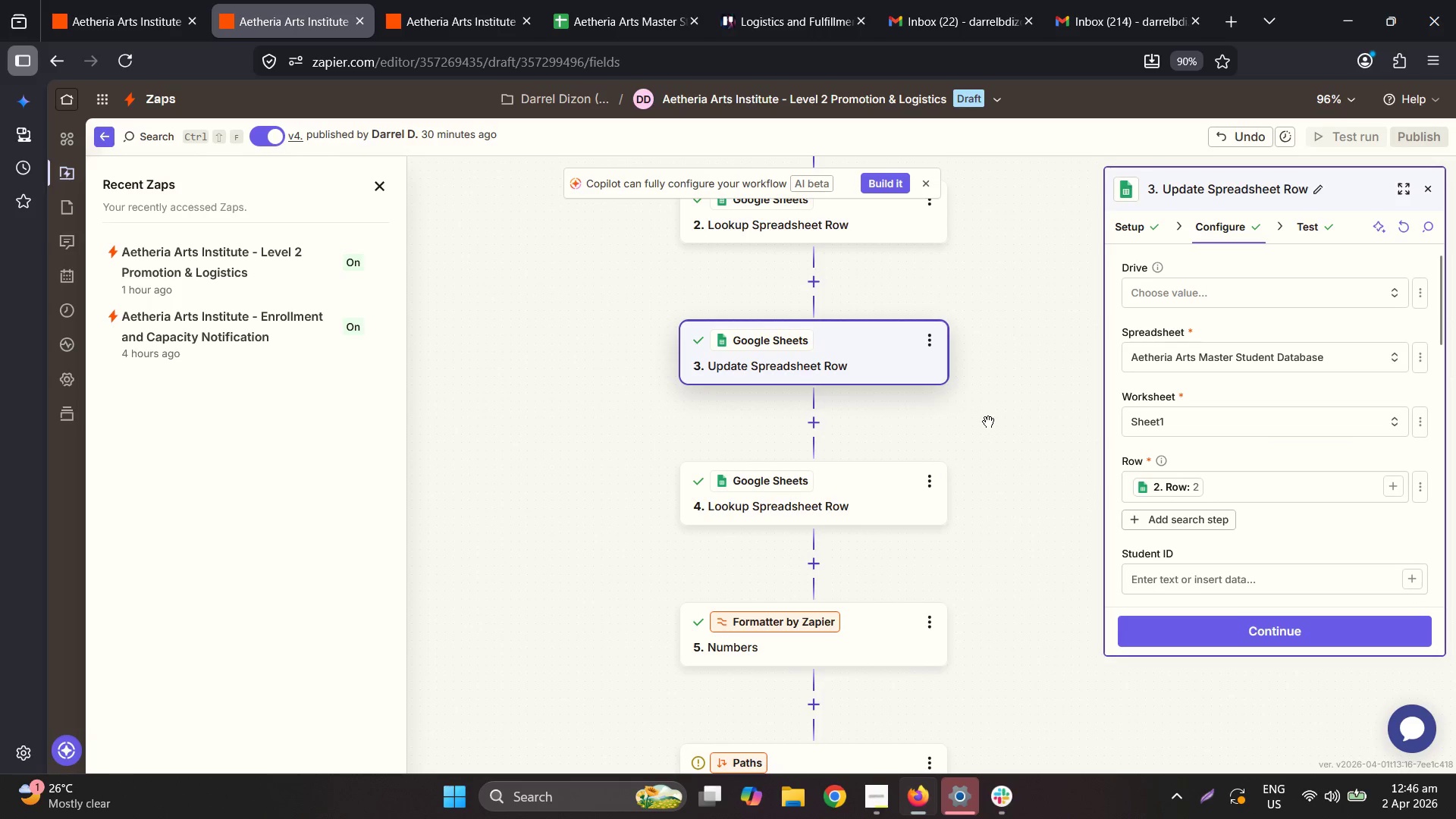 
scroll: coordinate [996, 425], scroll_direction: up, amount: 1.0
 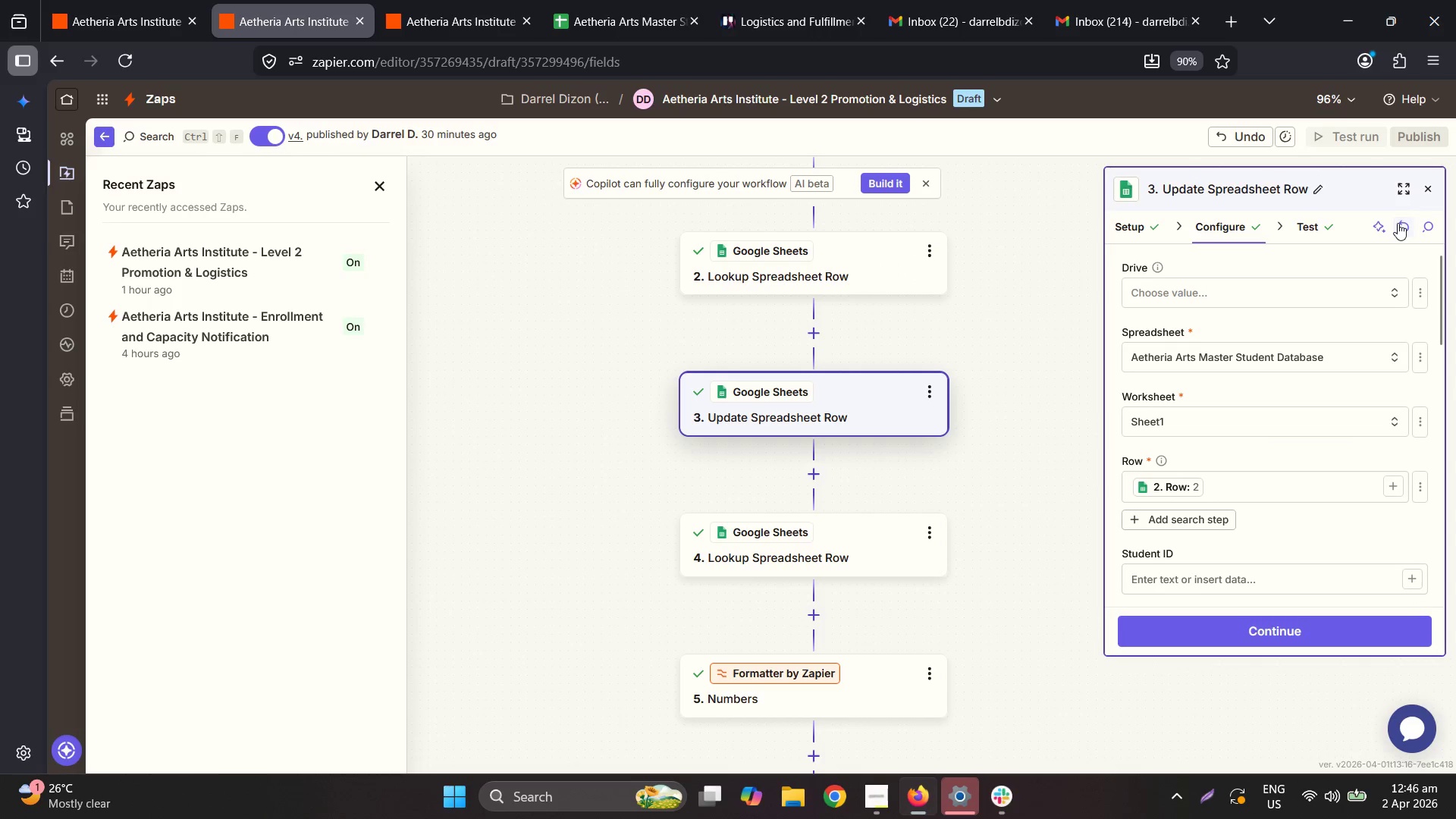 
scroll: coordinate [1335, 457], scroll_direction: down, amount: 6.0
 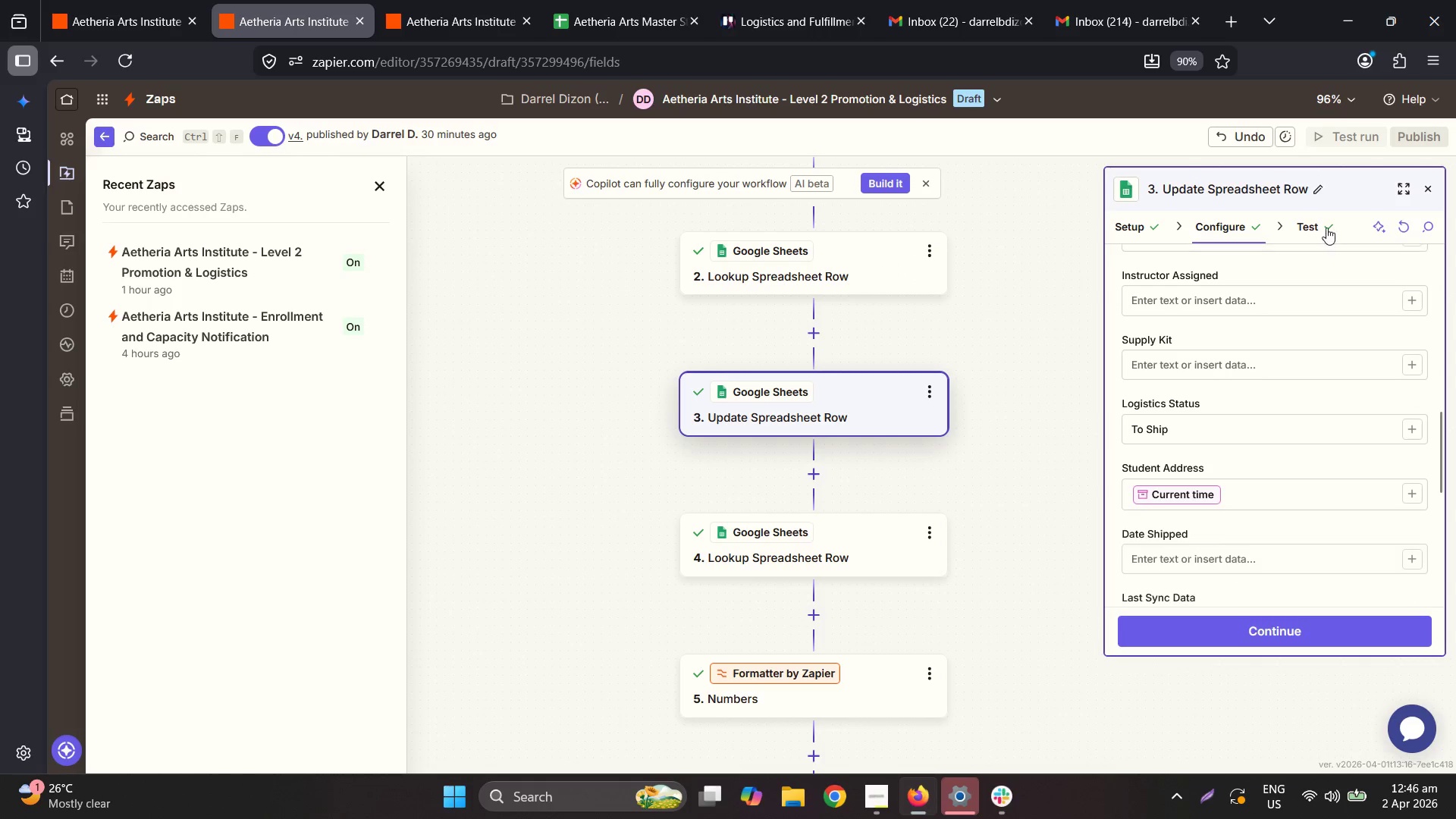 
left_click([1313, 224])
 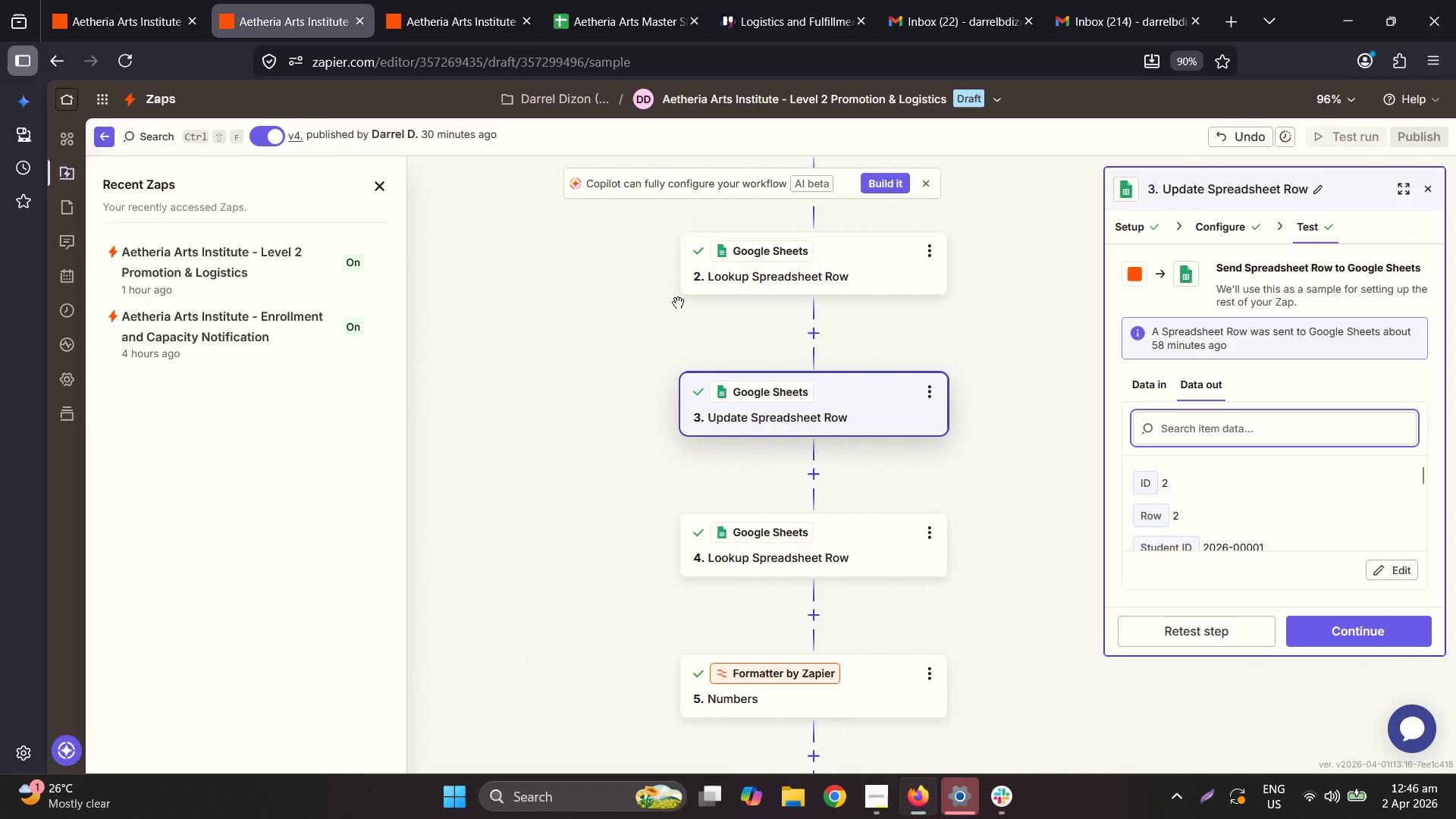 
left_click([817, 280])
 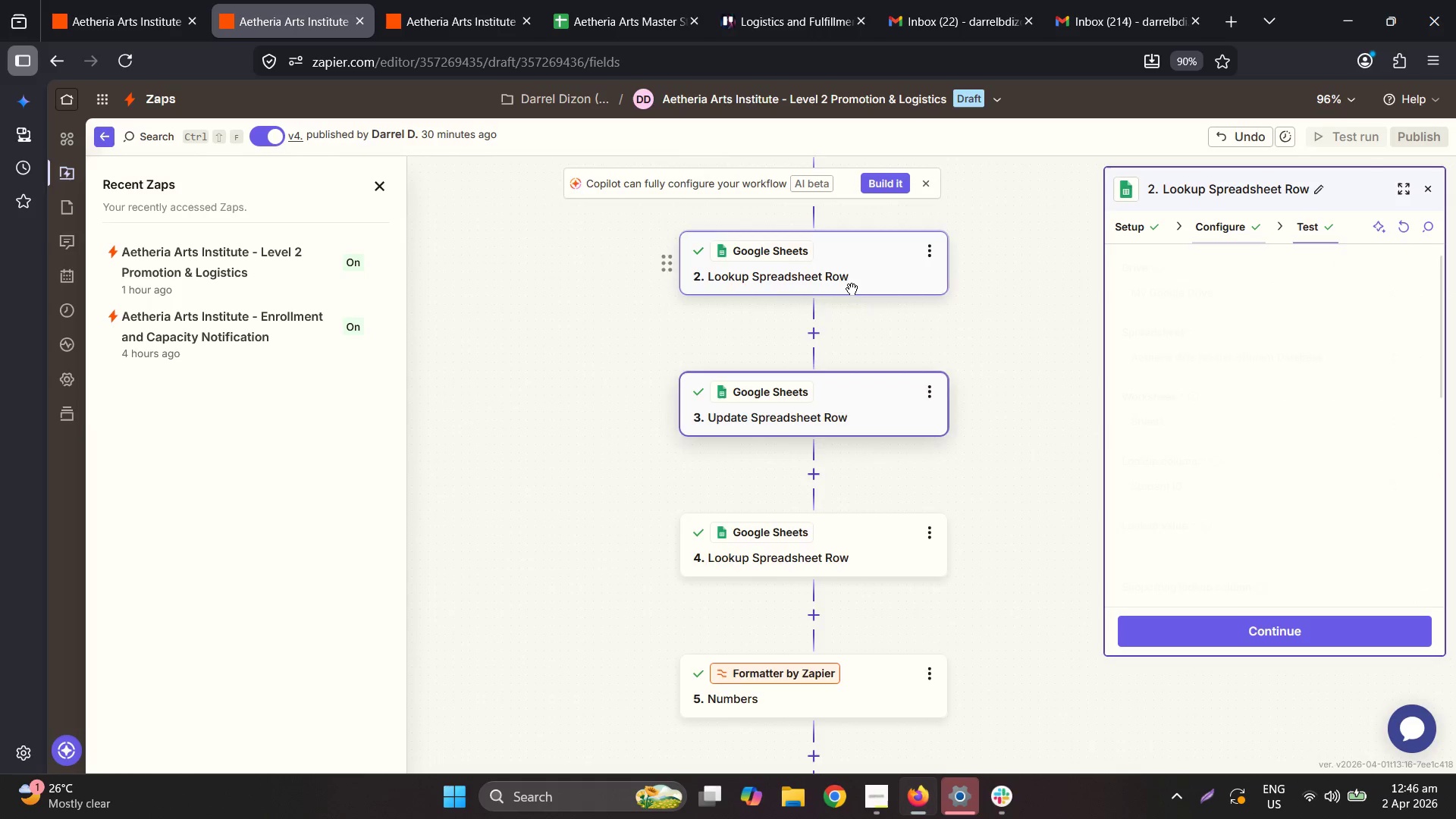 
scroll: coordinate [865, 297], scroll_direction: up, amount: 2.0
 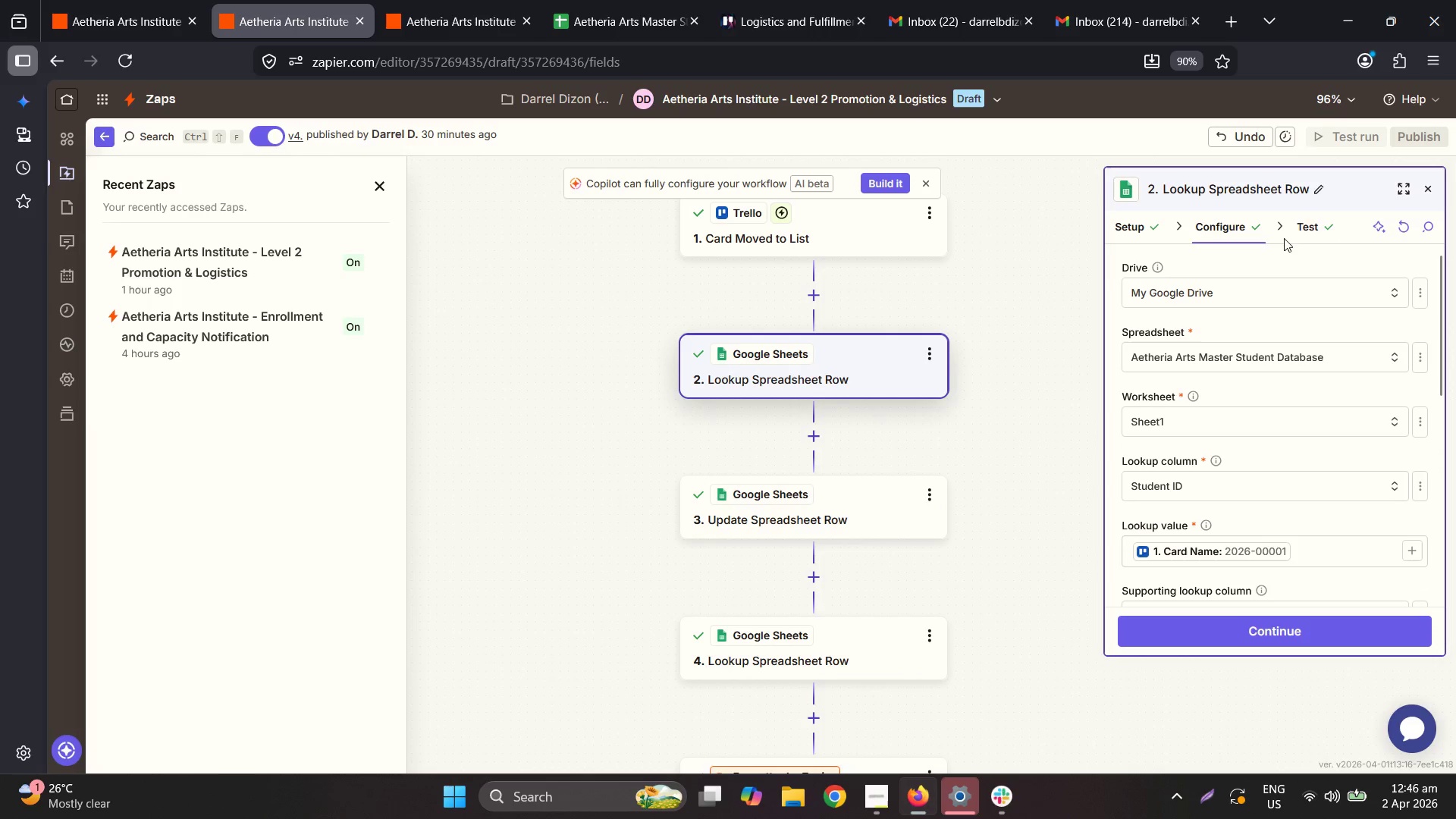 
double_click([1304, 228])
 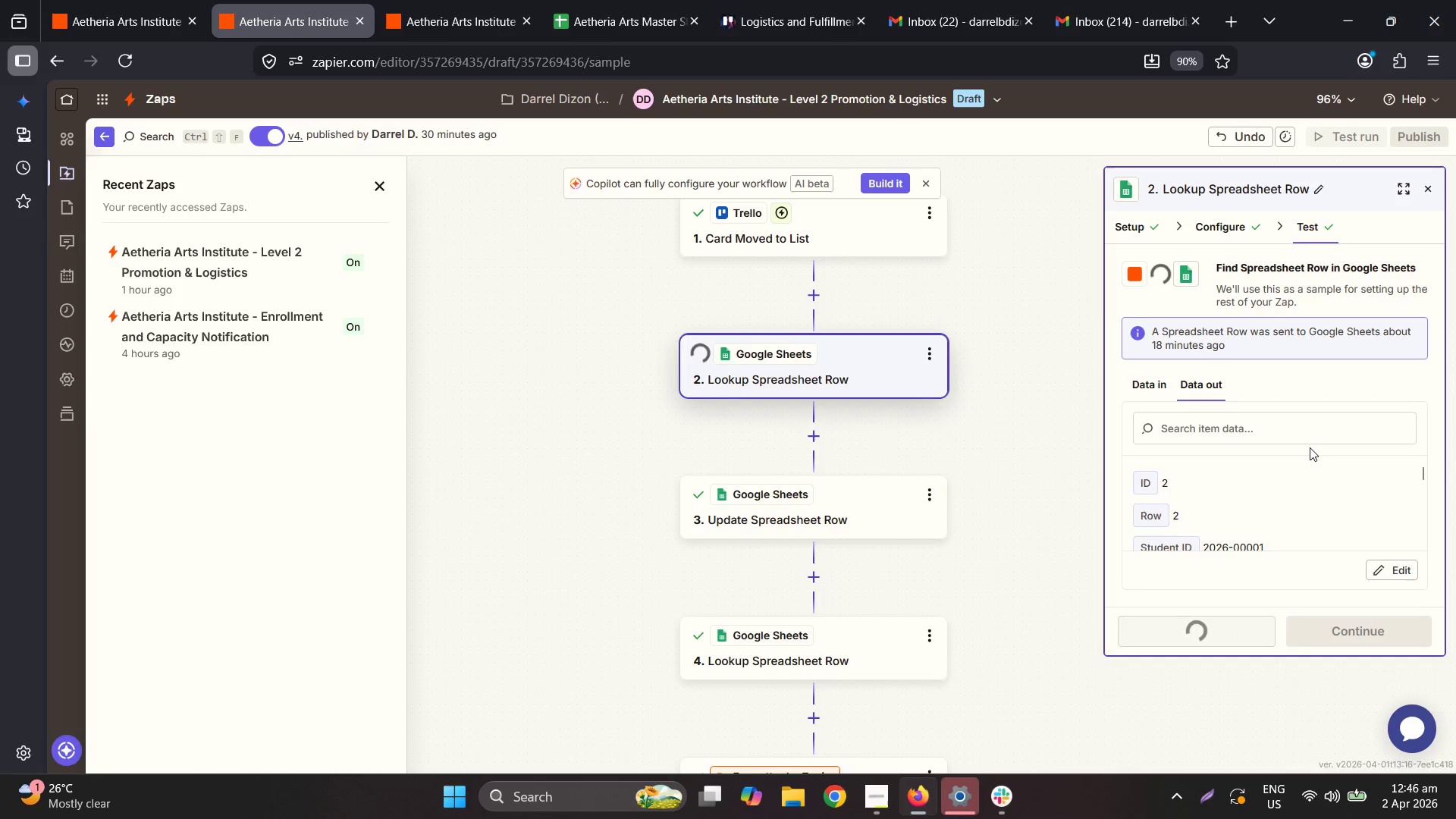 
scroll: coordinate [1316, 504], scroll_direction: down, amount: 6.0
 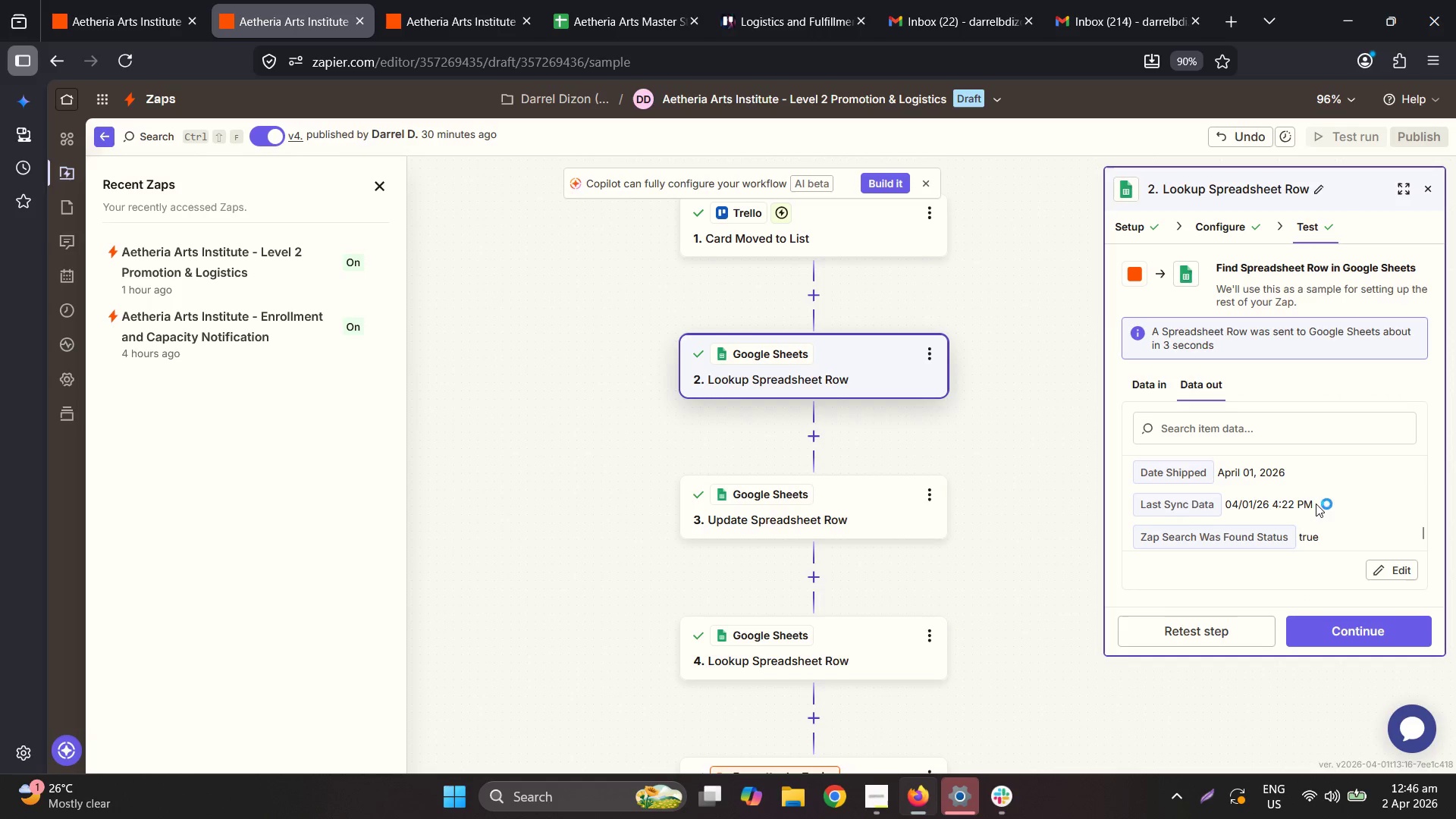 
scroll: coordinate [1316, 504], scroll_direction: up, amount: 1.0
 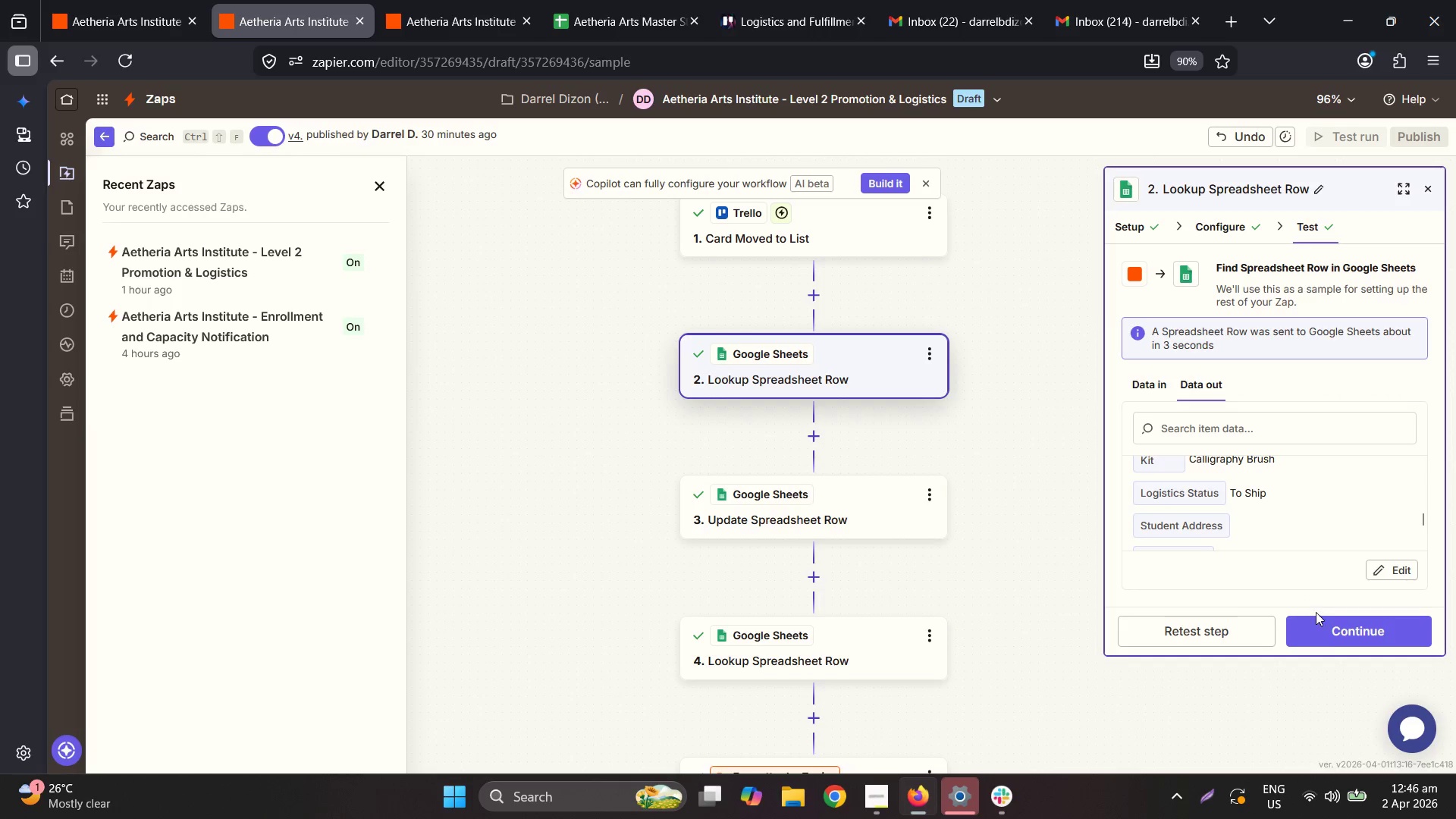 
left_click([1328, 632])
 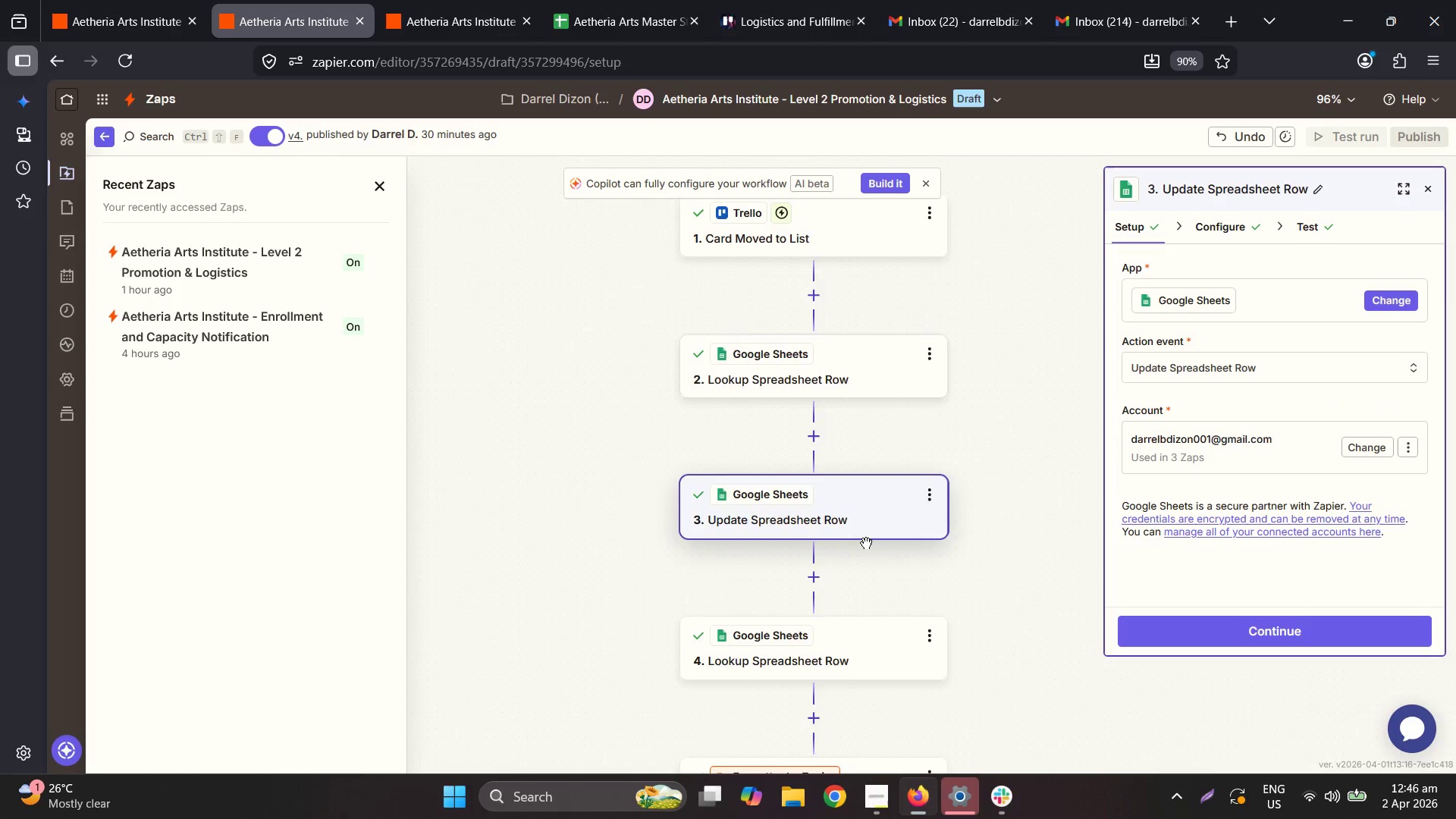 
scroll: coordinate [877, 530], scroll_direction: down, amount: 10.0
 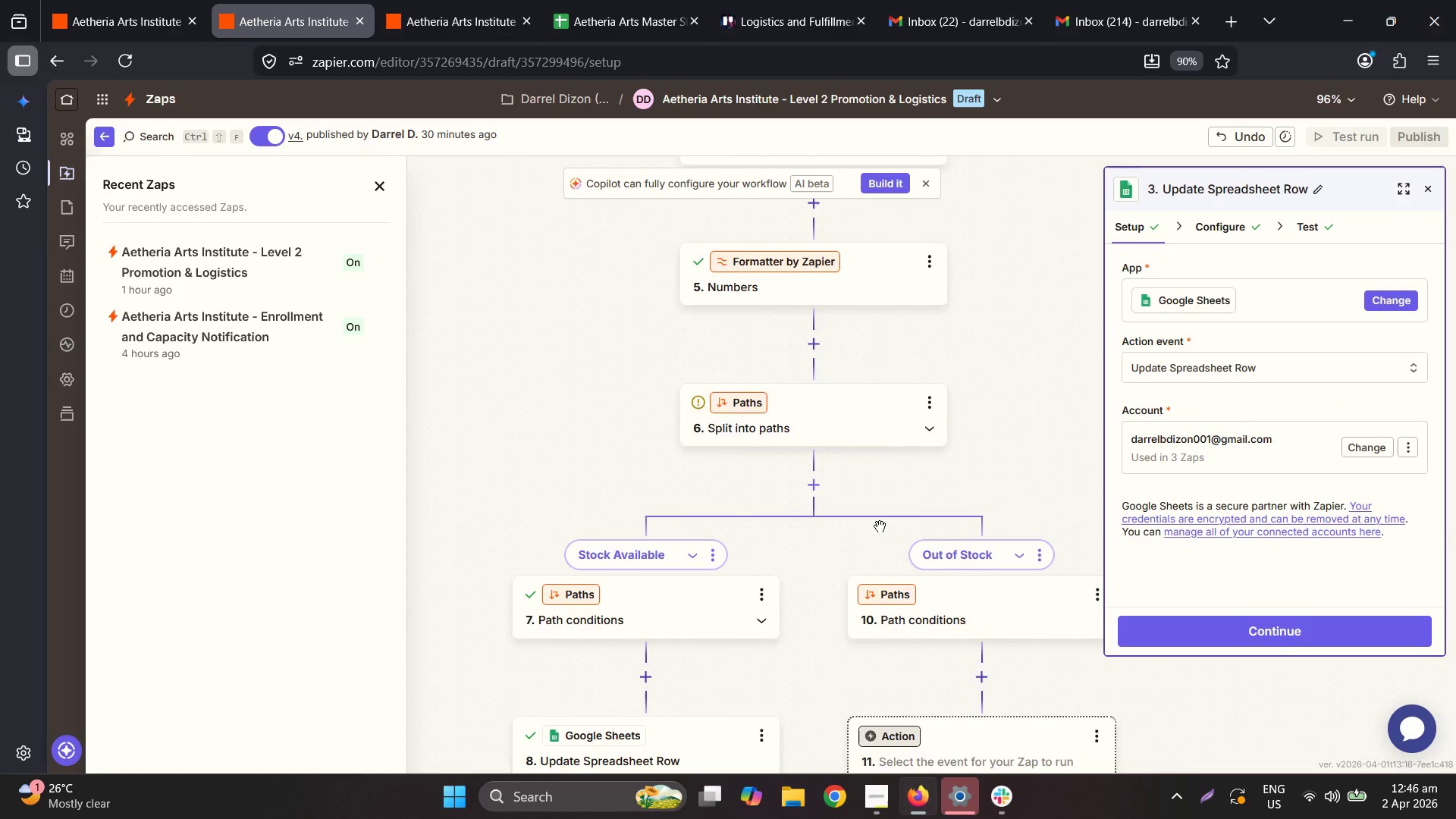 
left_click([1249, 618])
 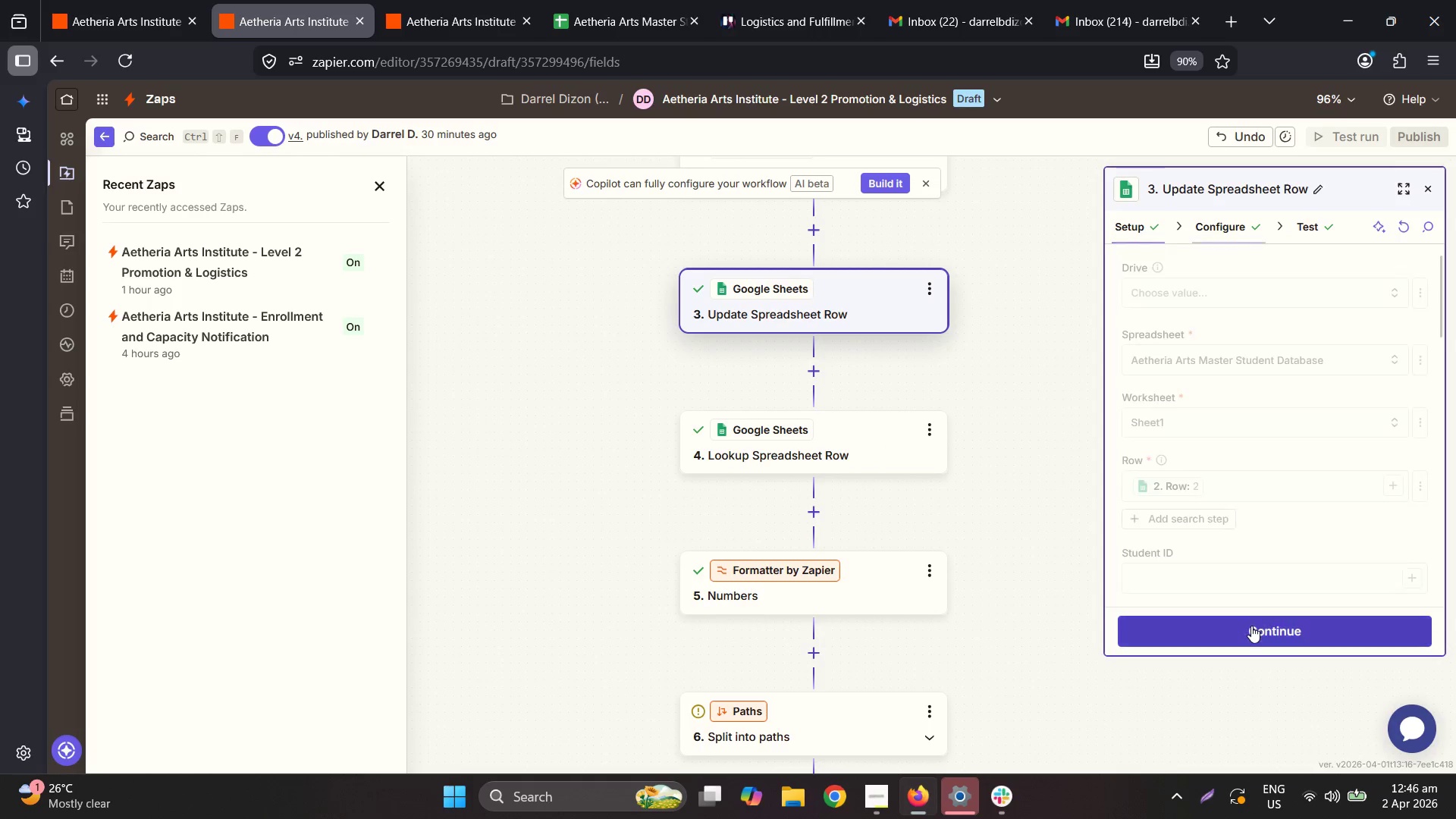 
scroll: coordinate [1039, 538], scroll_direction: up, amount: 6.0
 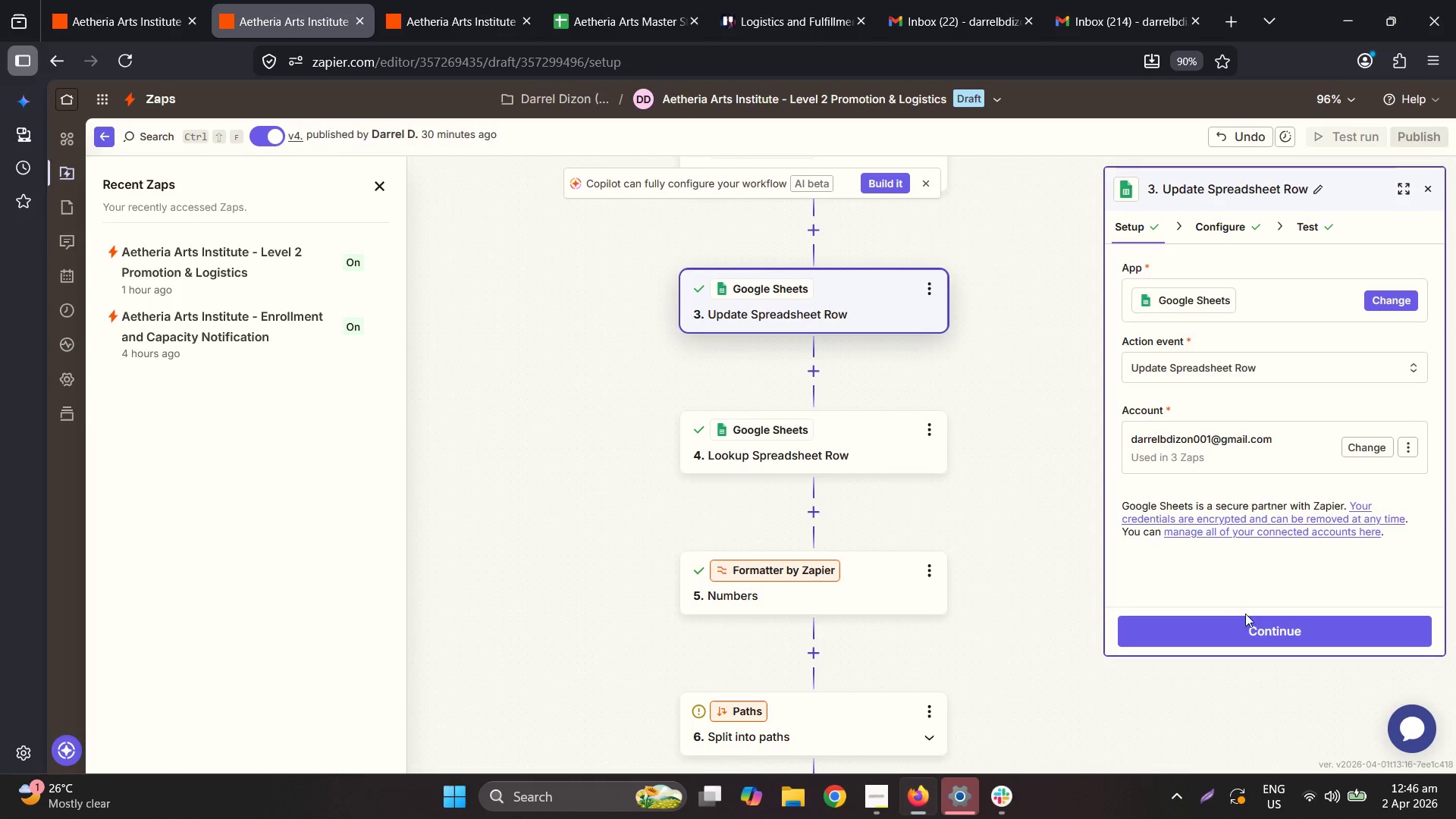 
double_click([1251, 626])
 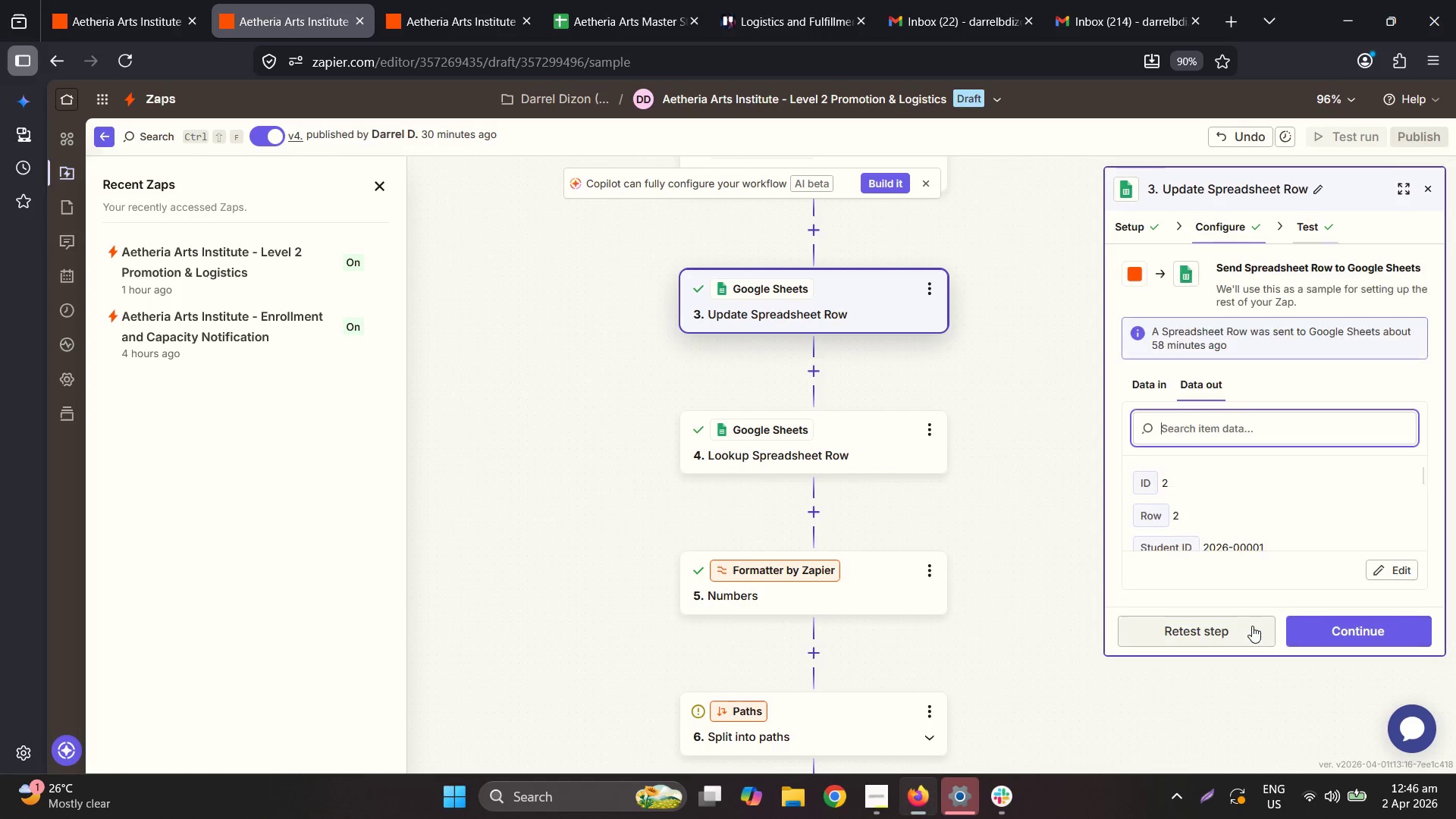 
triple_click([1252, 626])
 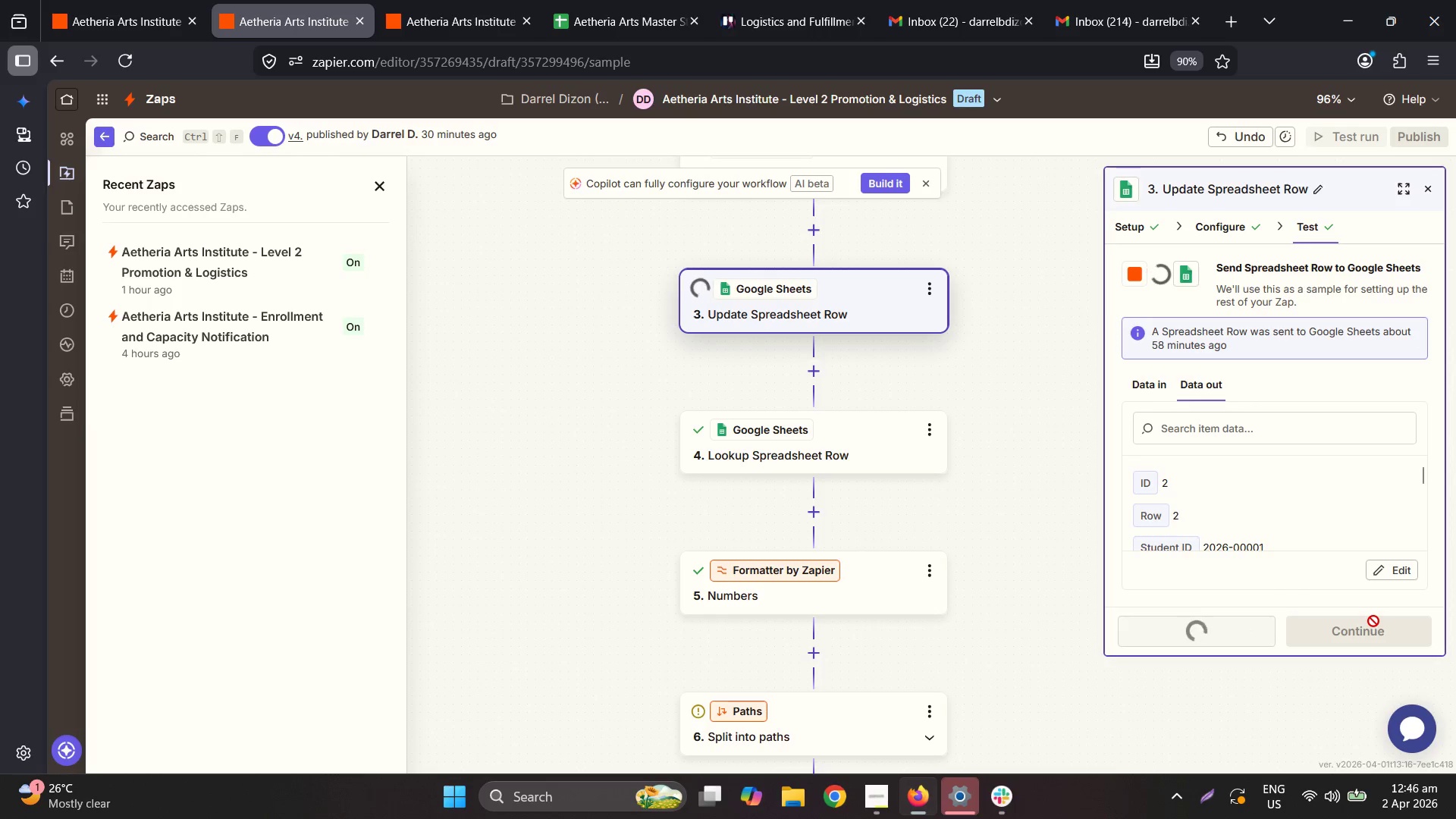 
scroll: coordinate [1271, 483], scroll_direction: down, amount: 7.0
 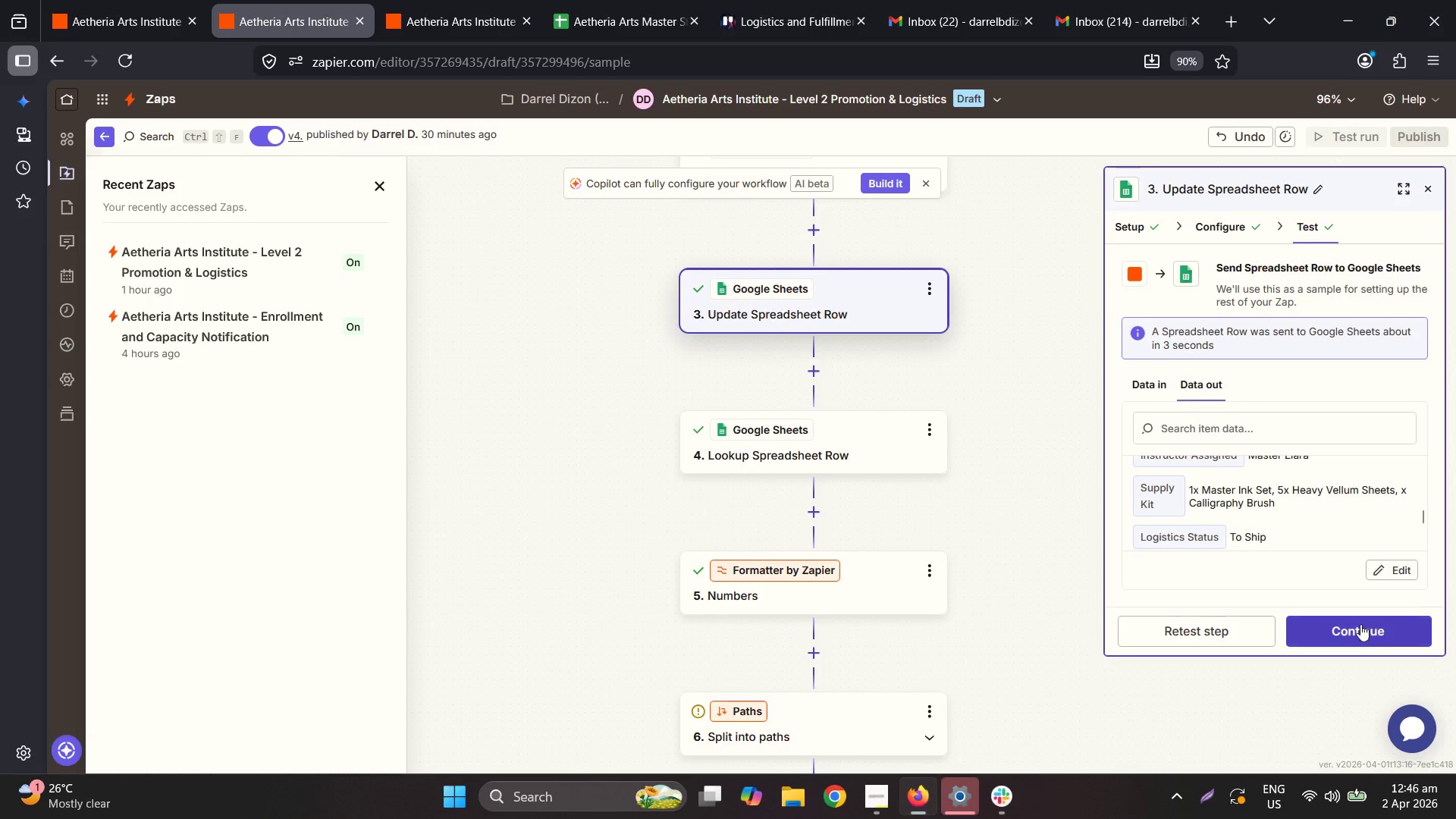 
scroll: coordinate [1309, 504], scroll_direction: up, amount: 1.0
 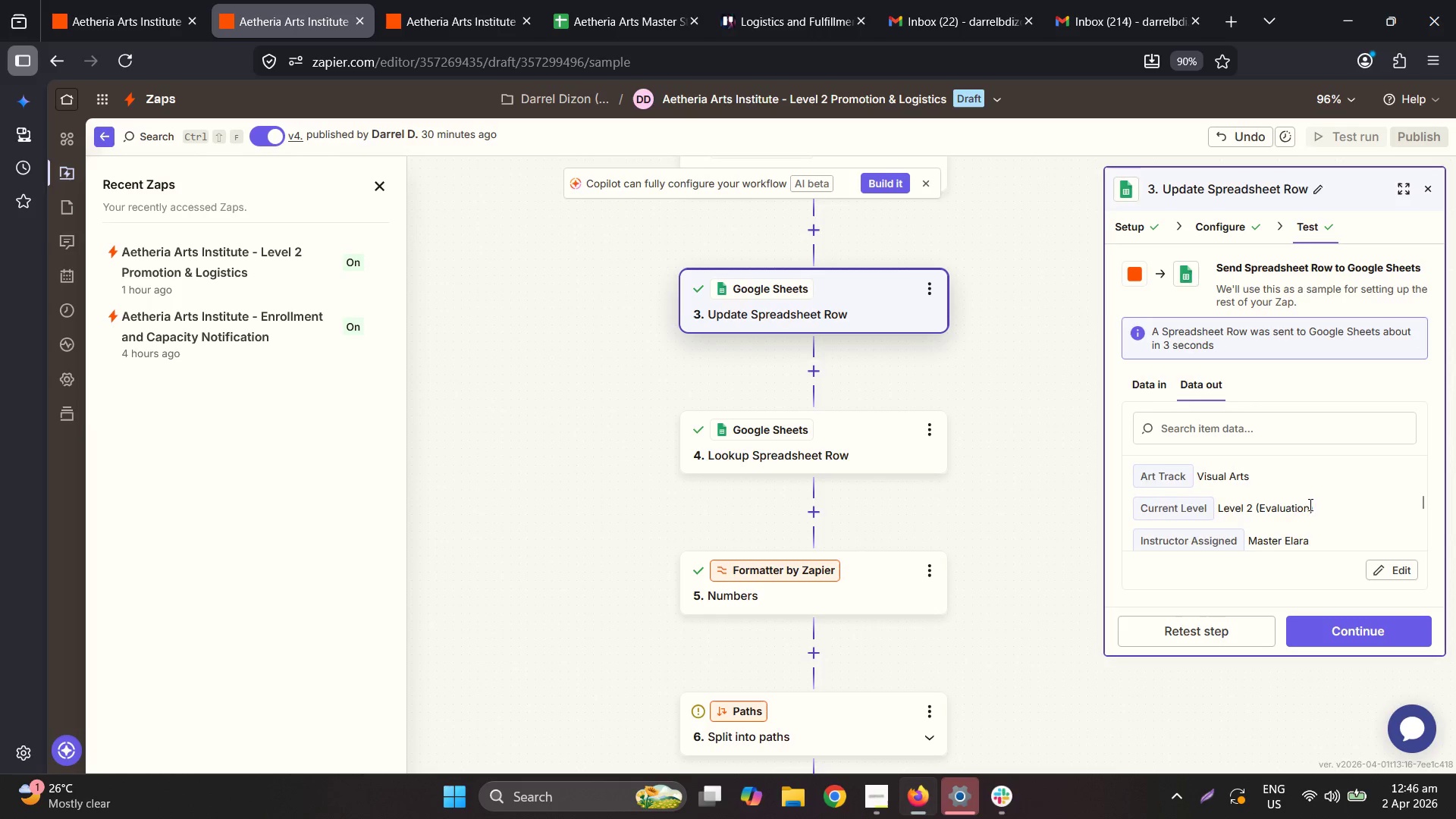 
scroll: coordinate [1309, 504], scroll_direction: down, amount: 1.0
 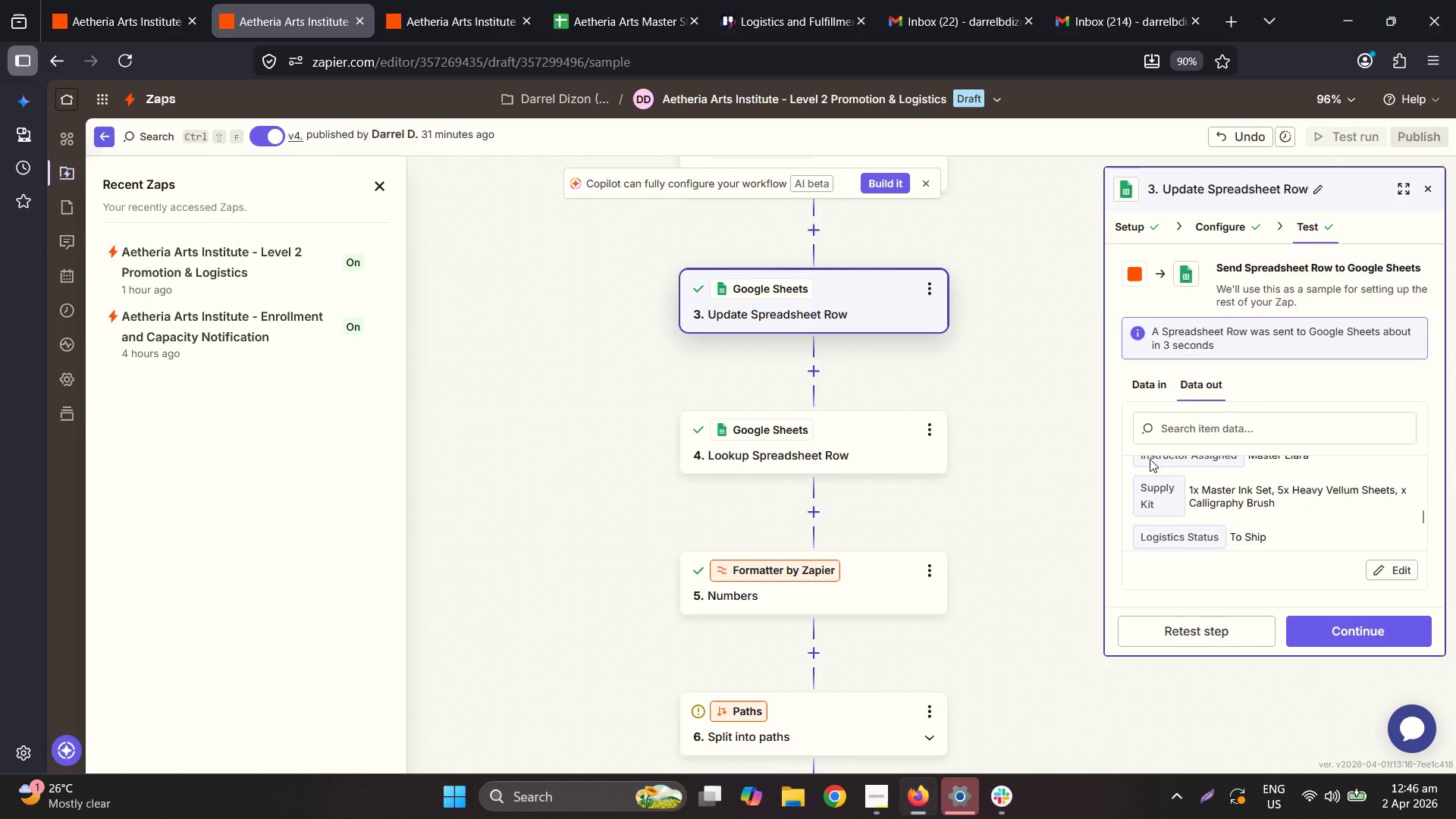 
left_click([86, 0])
 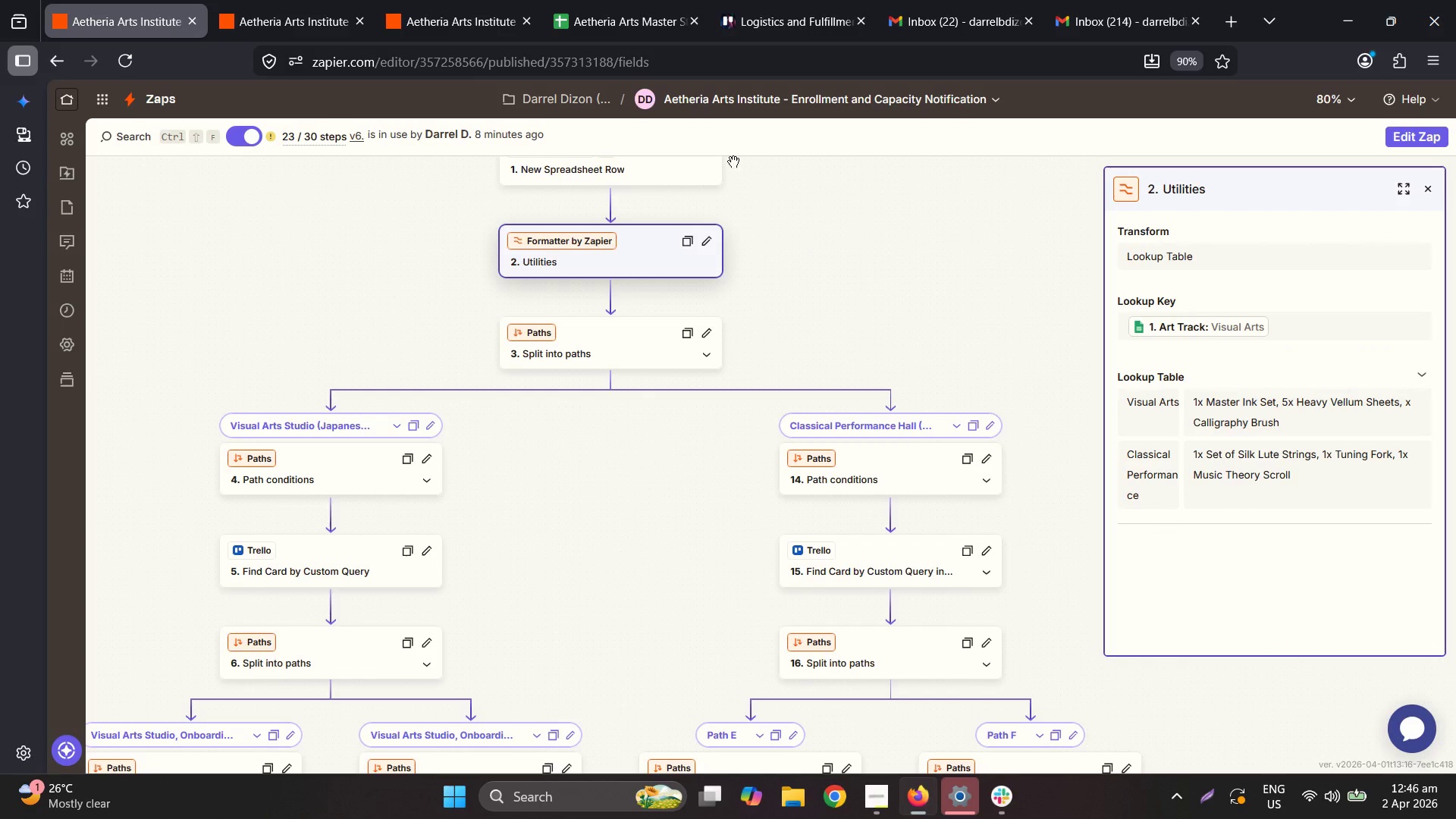 
scroll: coordinate [756, 446], scroll_direction: down, amount: 10.0
 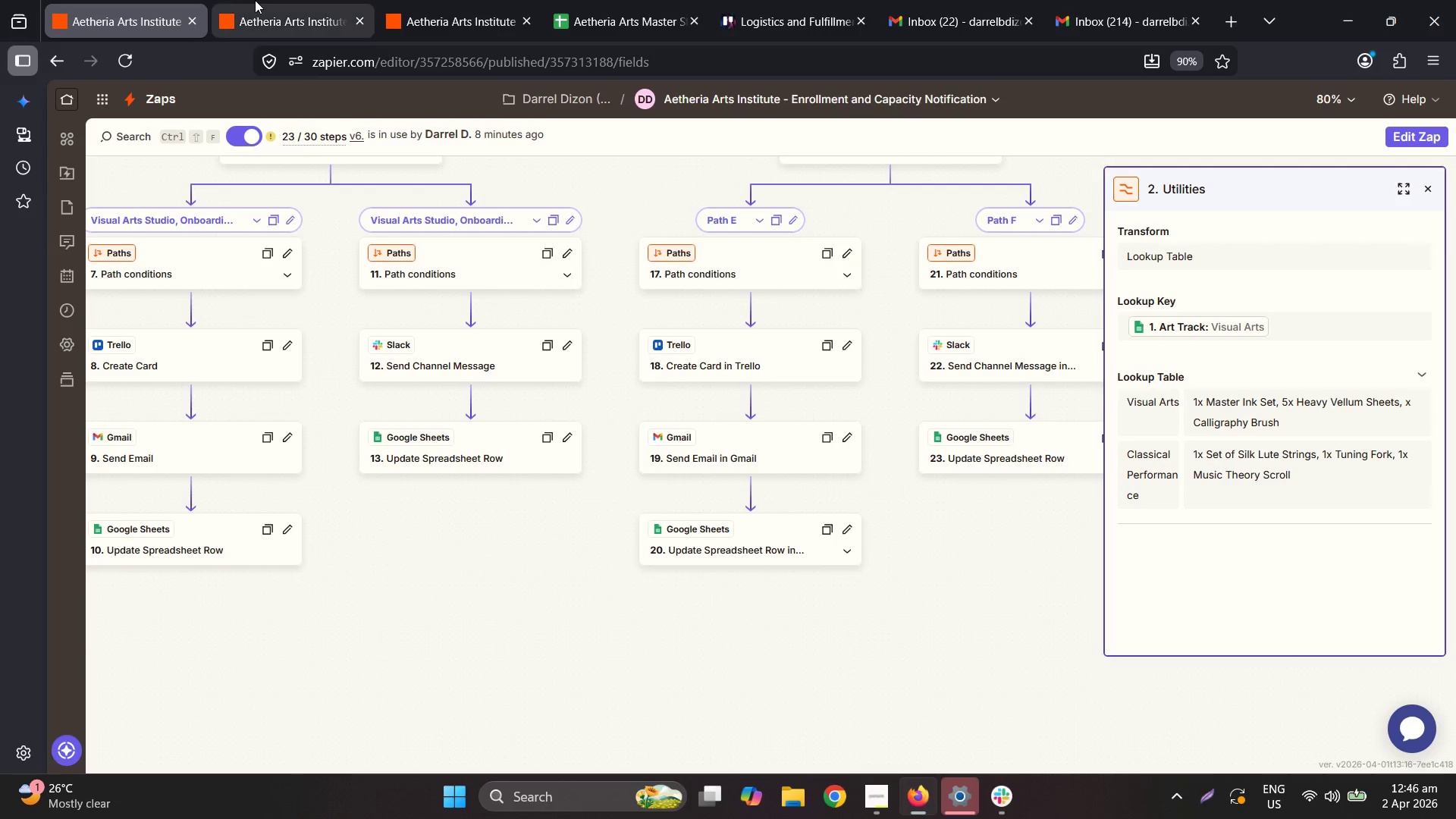 
left_click([253, 0])
 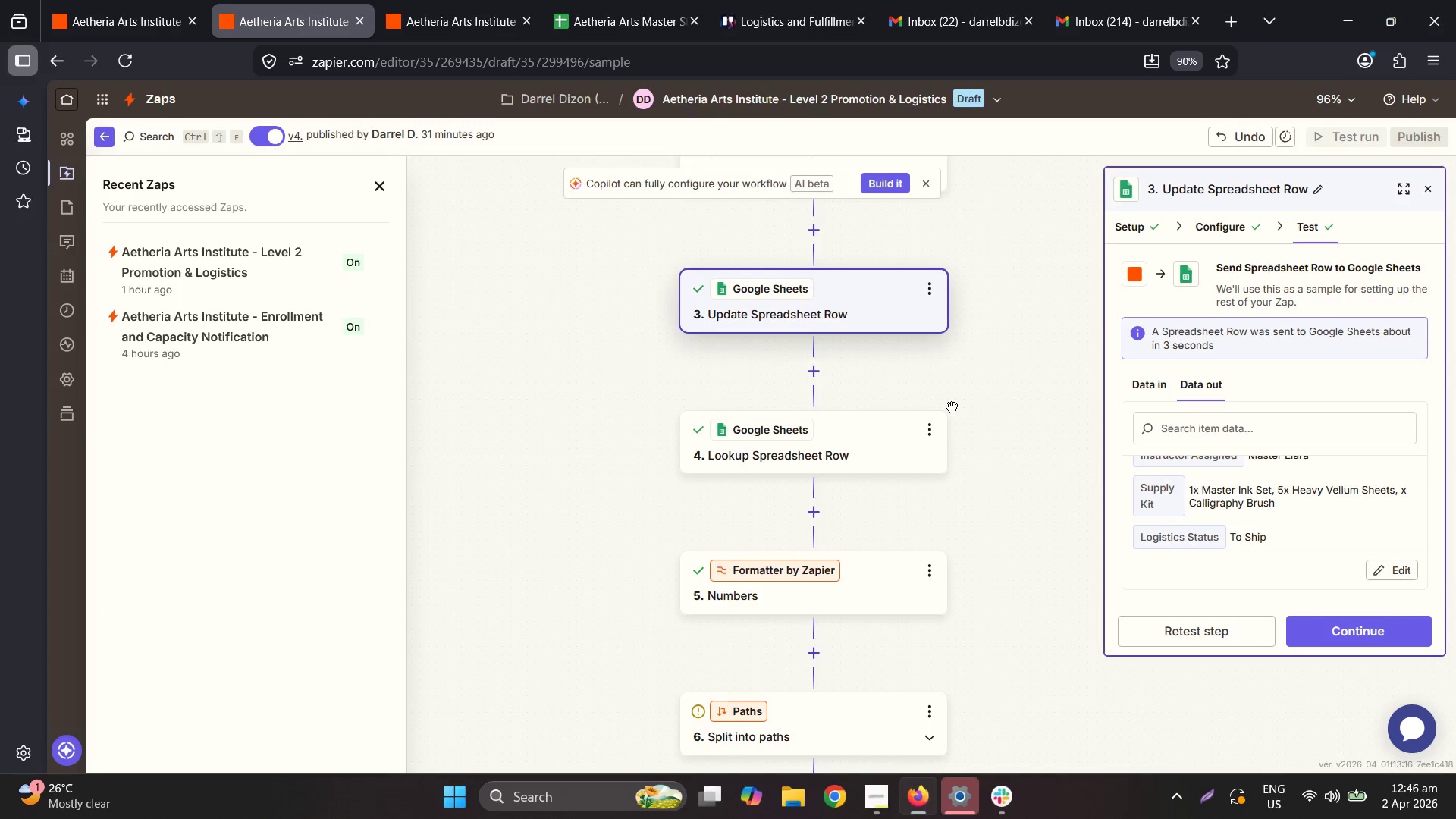 
scroll: coordinate [943, 397], scroll_direction: up, amount: 2.0
 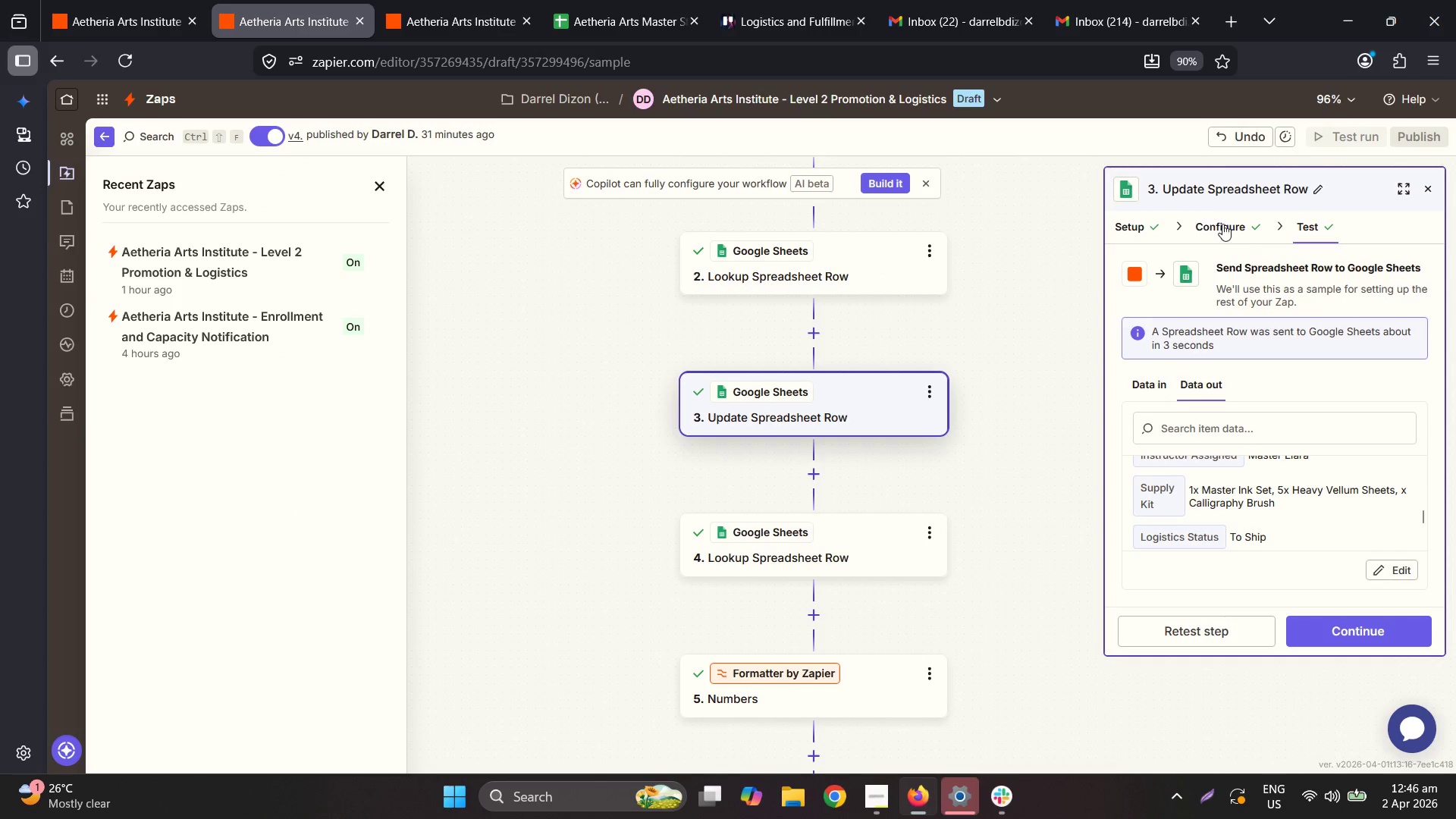 
scroll: coordinate [1271, 470], scroll_direction: down, amount: 6.0
 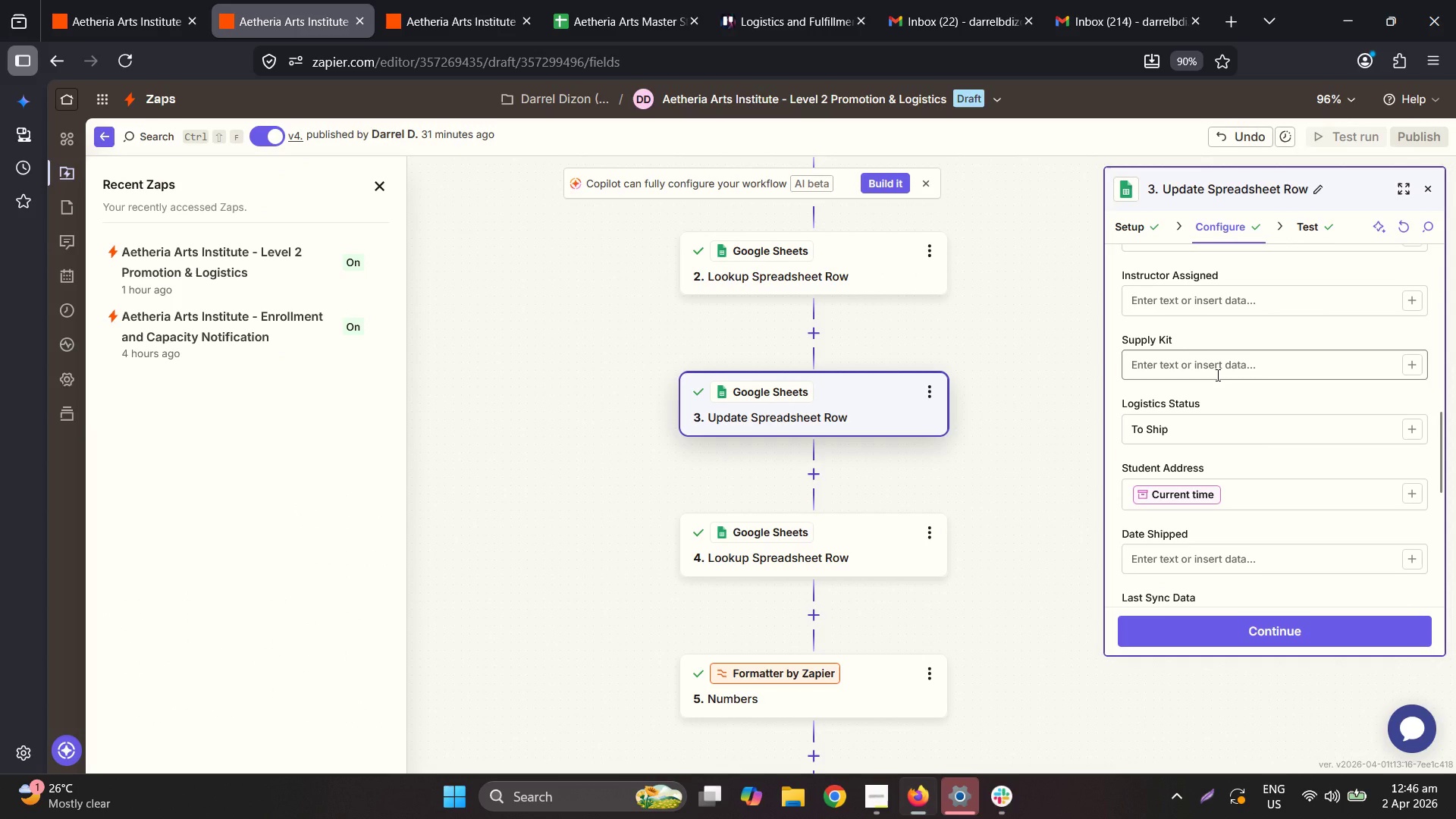 
scroll: coordinate [1216, 375], scroll_direction: up, amount: 1.0
 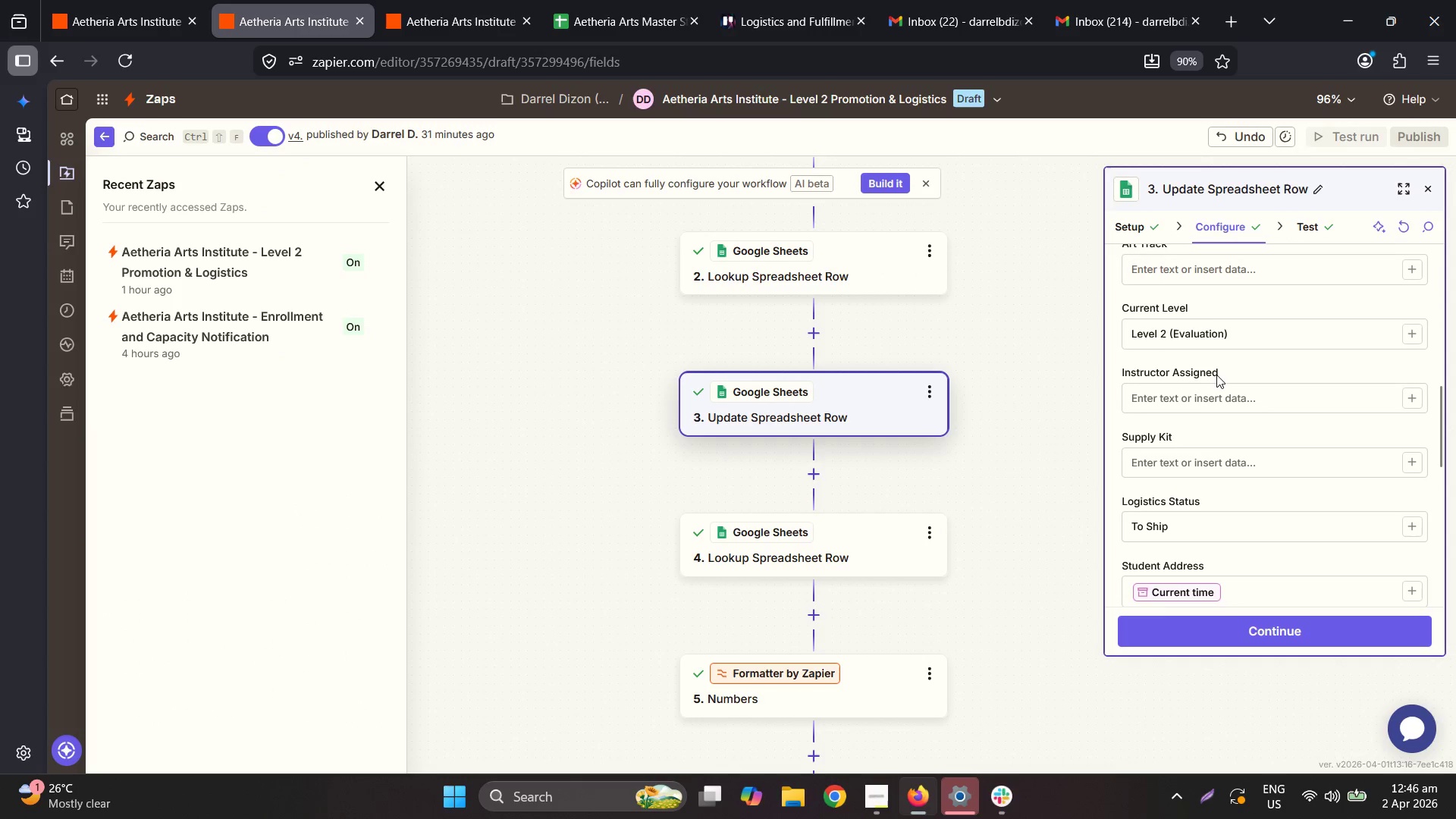 
scroll: coordinate [1216, 375], scroll_direction: down, amount: 1.0
 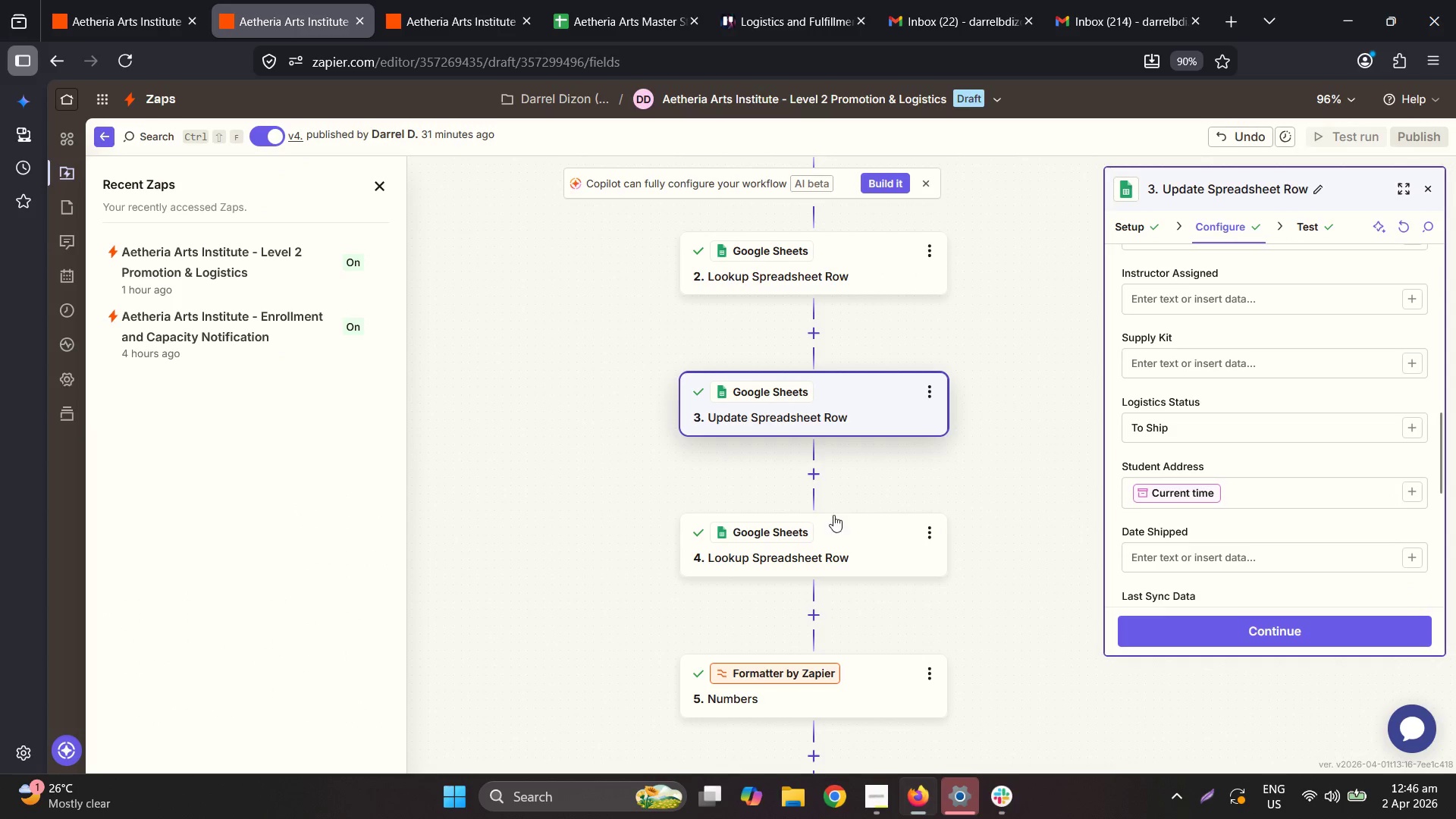 
left_click([818, 549])
 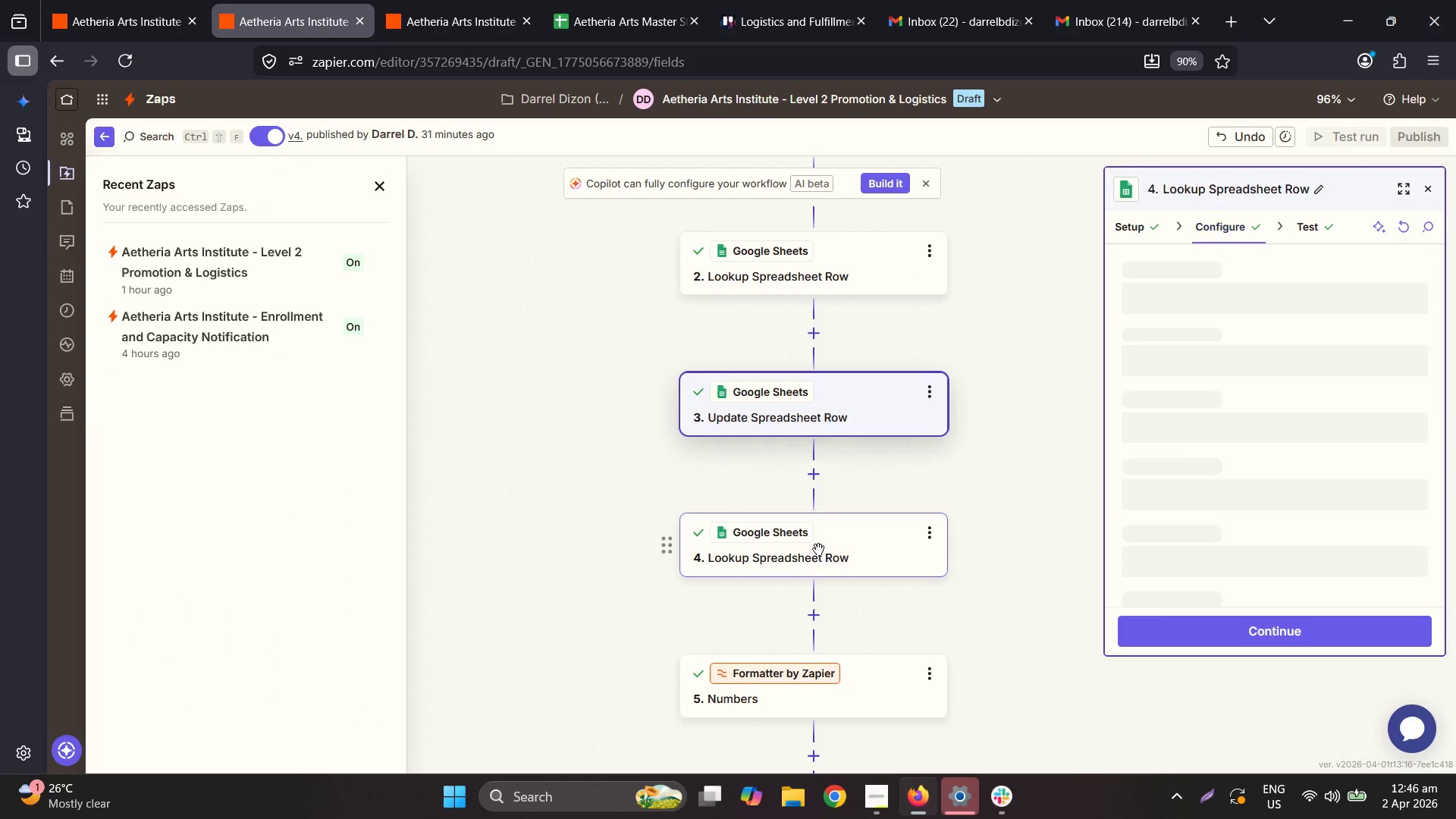 
scroll: coordinate [954, 553], scroll_direction: down, amount: 19.0
 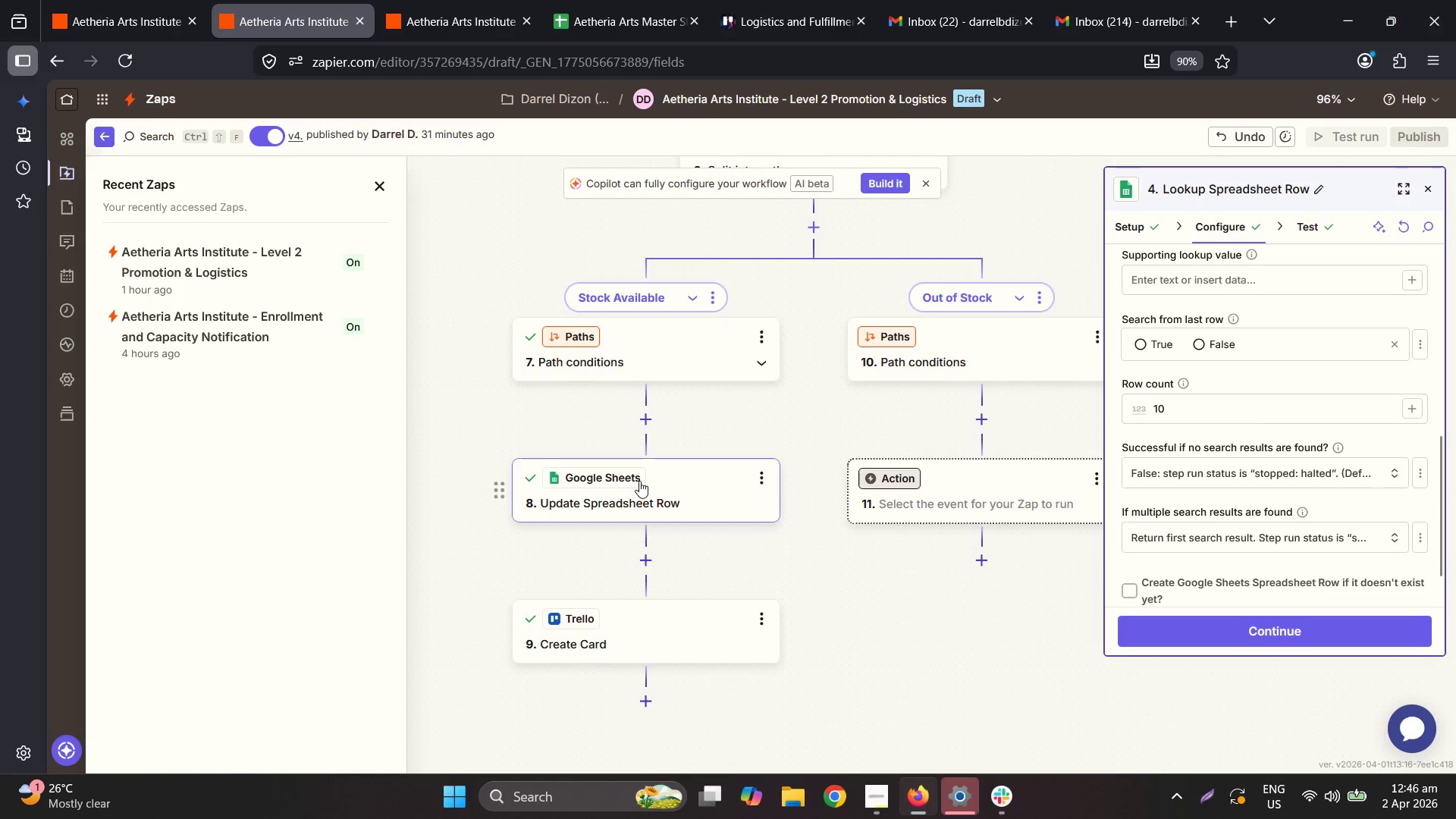 
left_click([670, 496])
 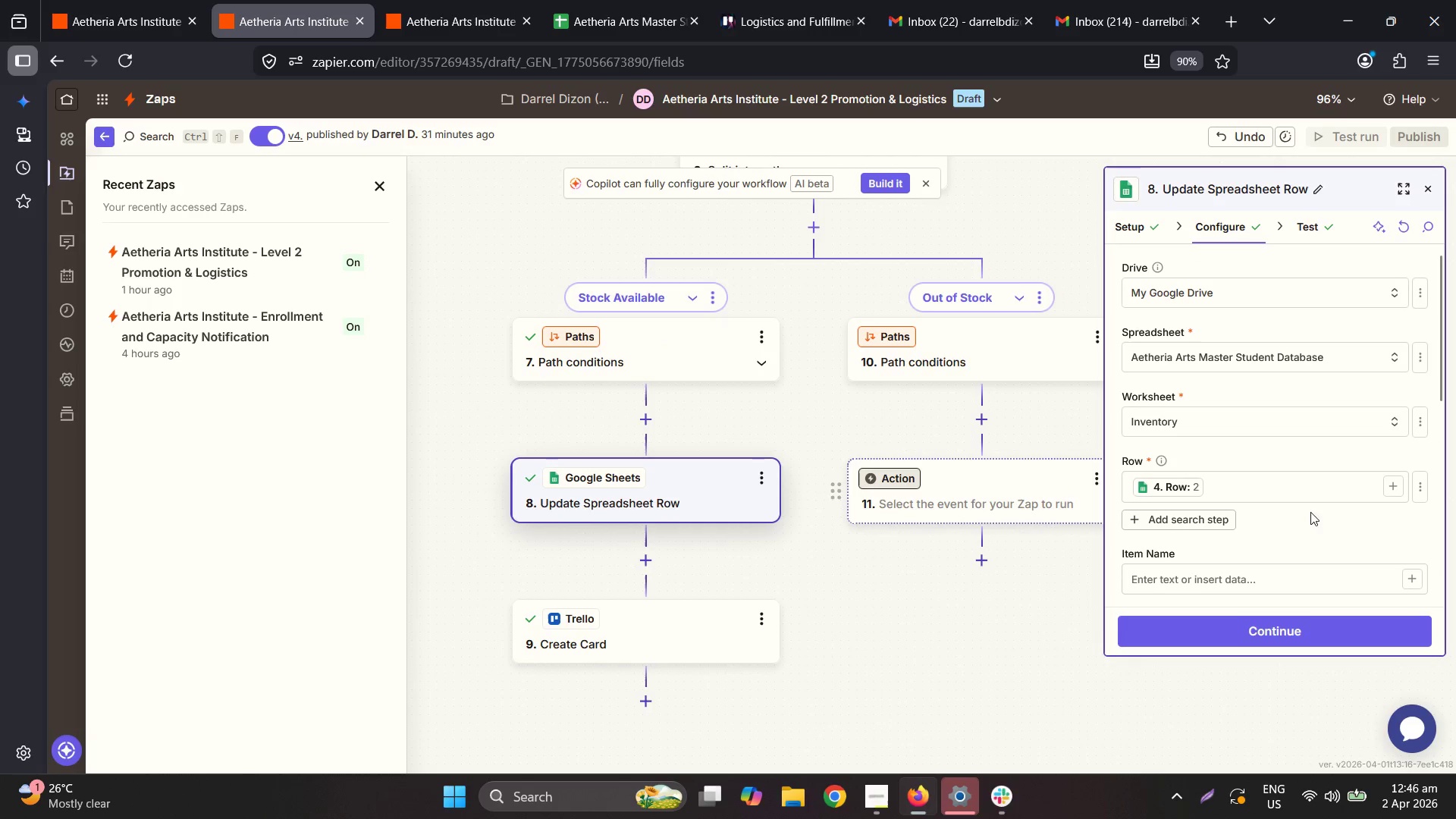 
scroll: coordinate [1326, 501], scroll_direction: down, amount: 3.0
 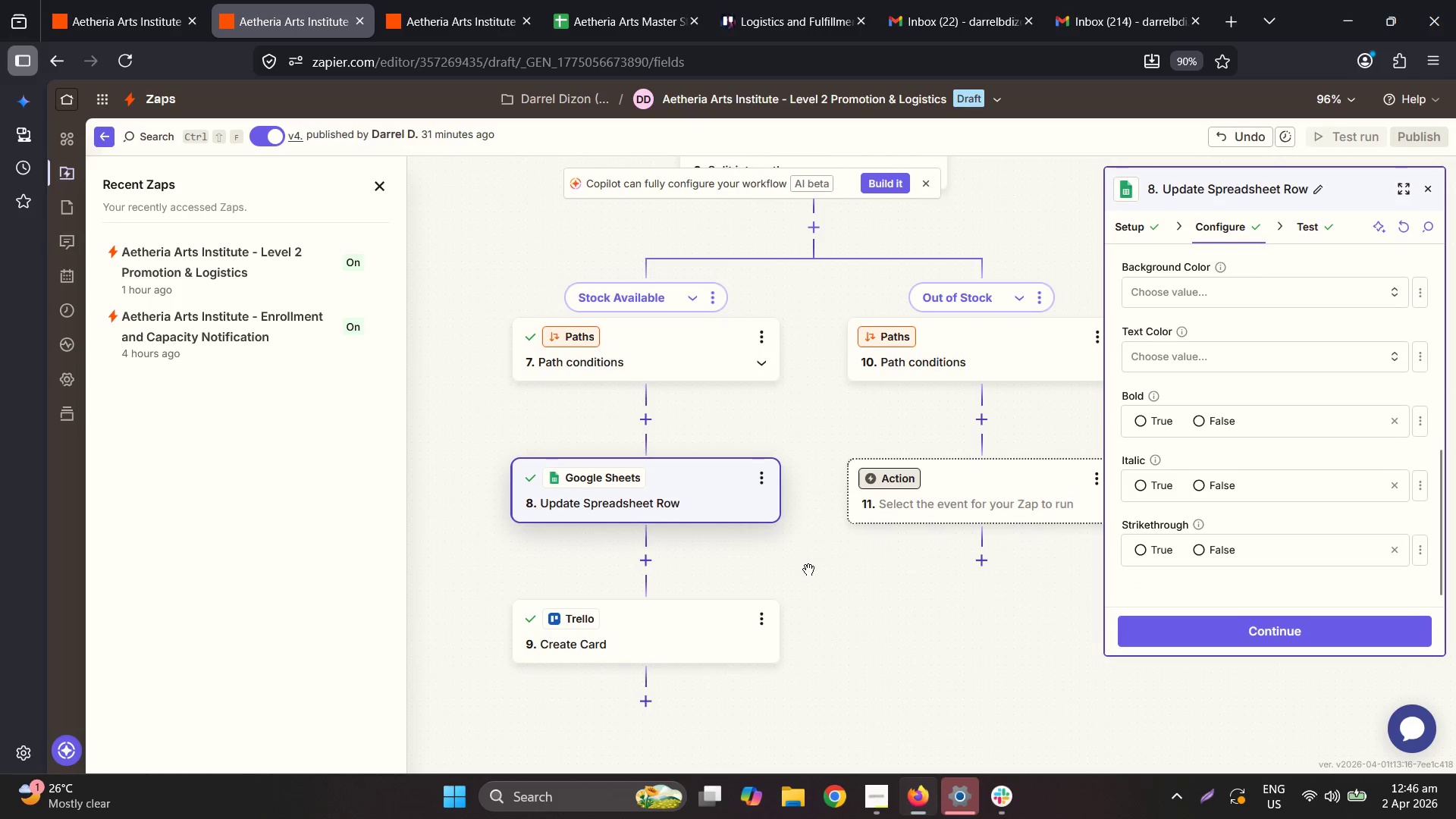 
scroll: coordinate [755, 466], scroll_direction: up, amount: 8.0
 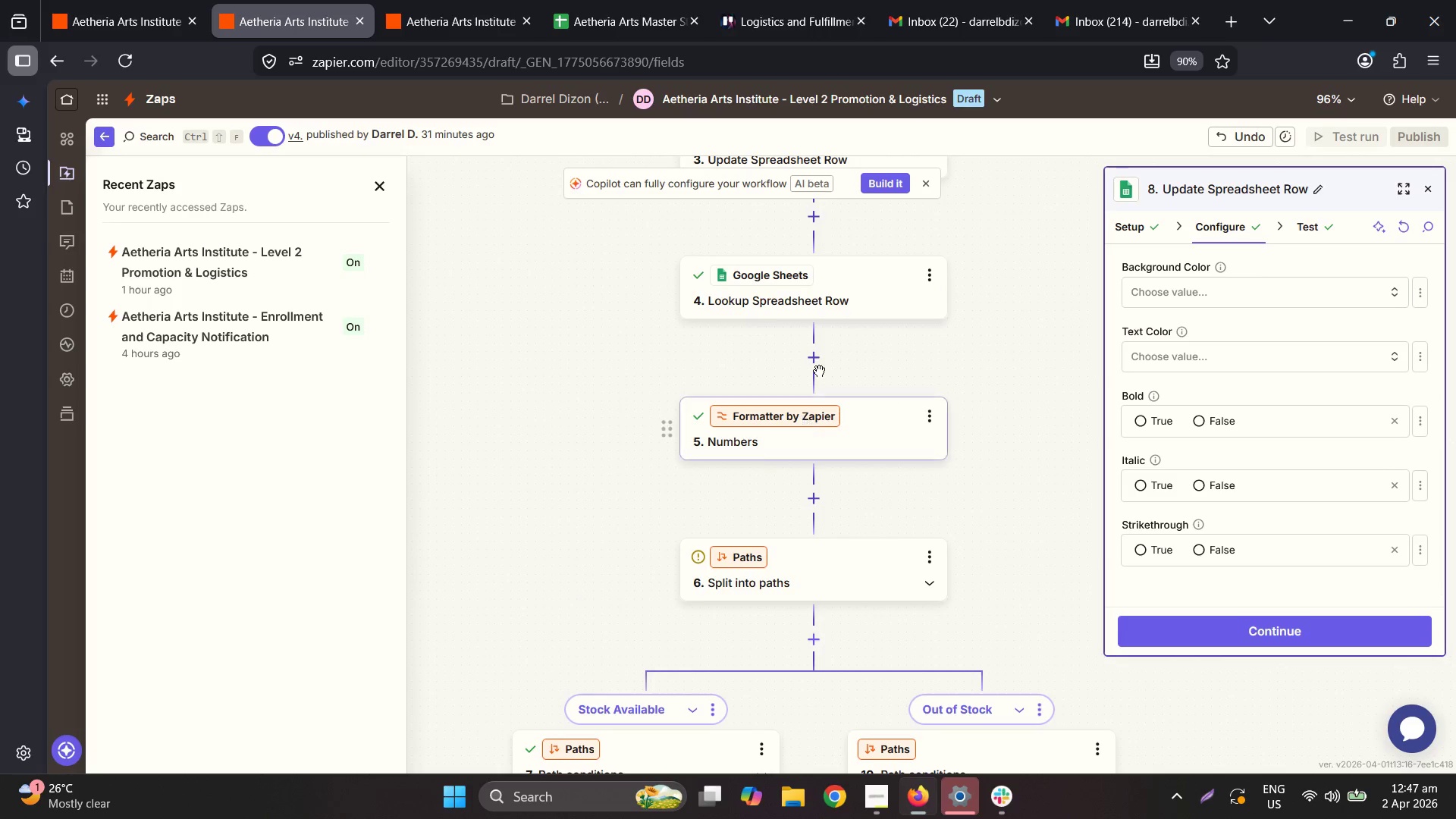 
left_click([836, 290])
 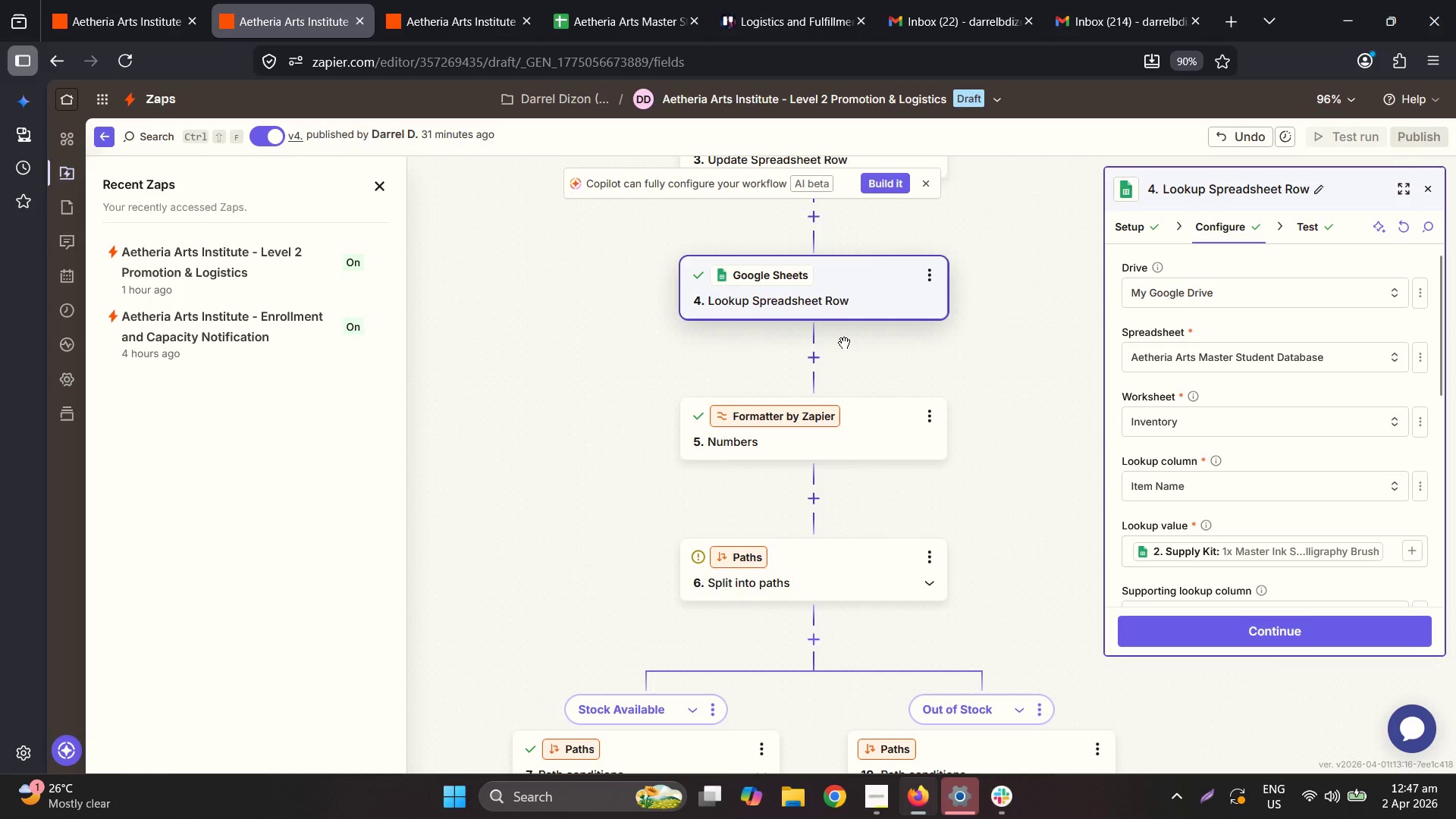 
scroll: coordinate [907, 500], scroll_direction: down, amount: 5.0
 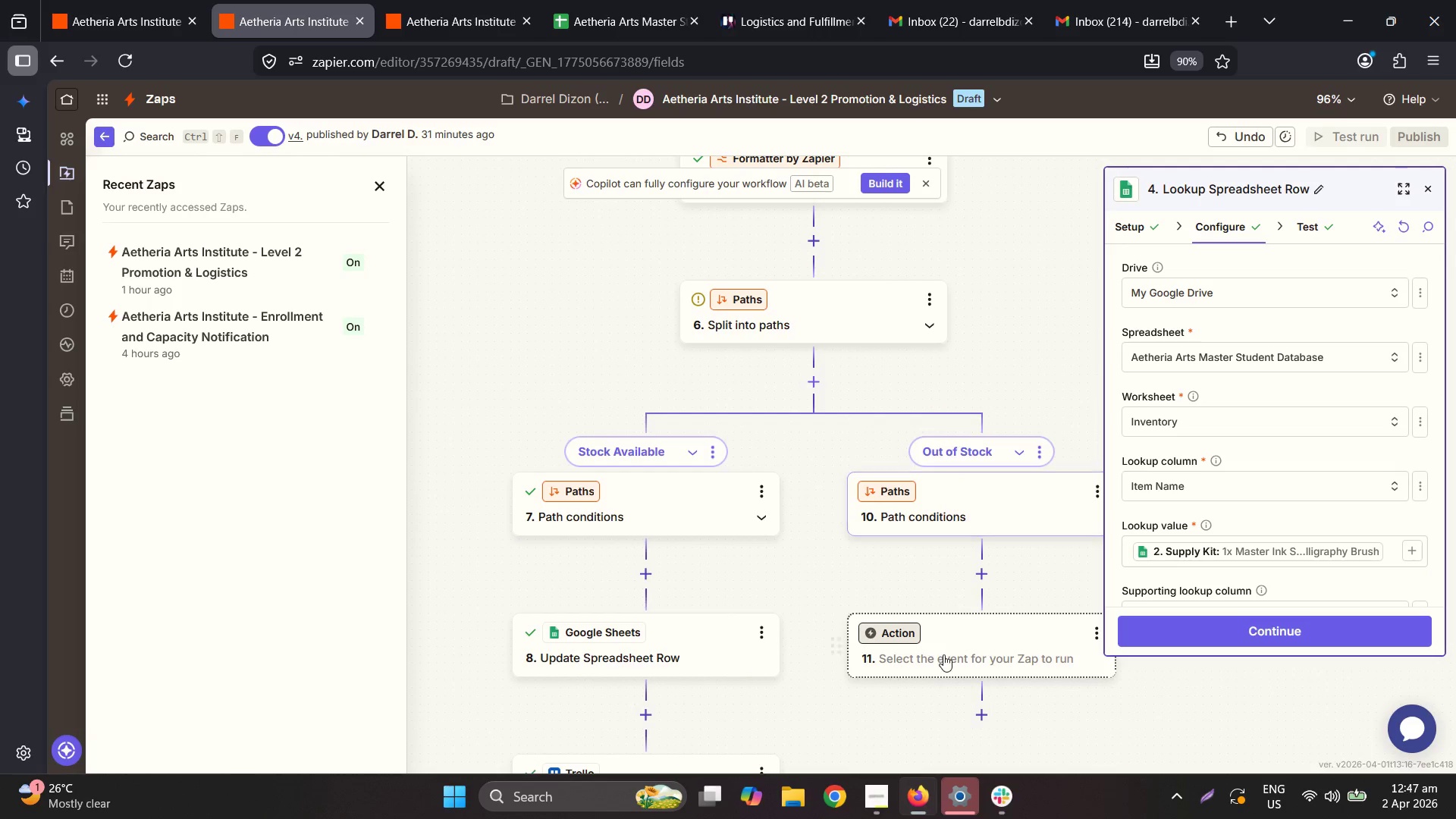 
scroll: coordinate [967, 603], scroll_direction: up, amount: 9.0
 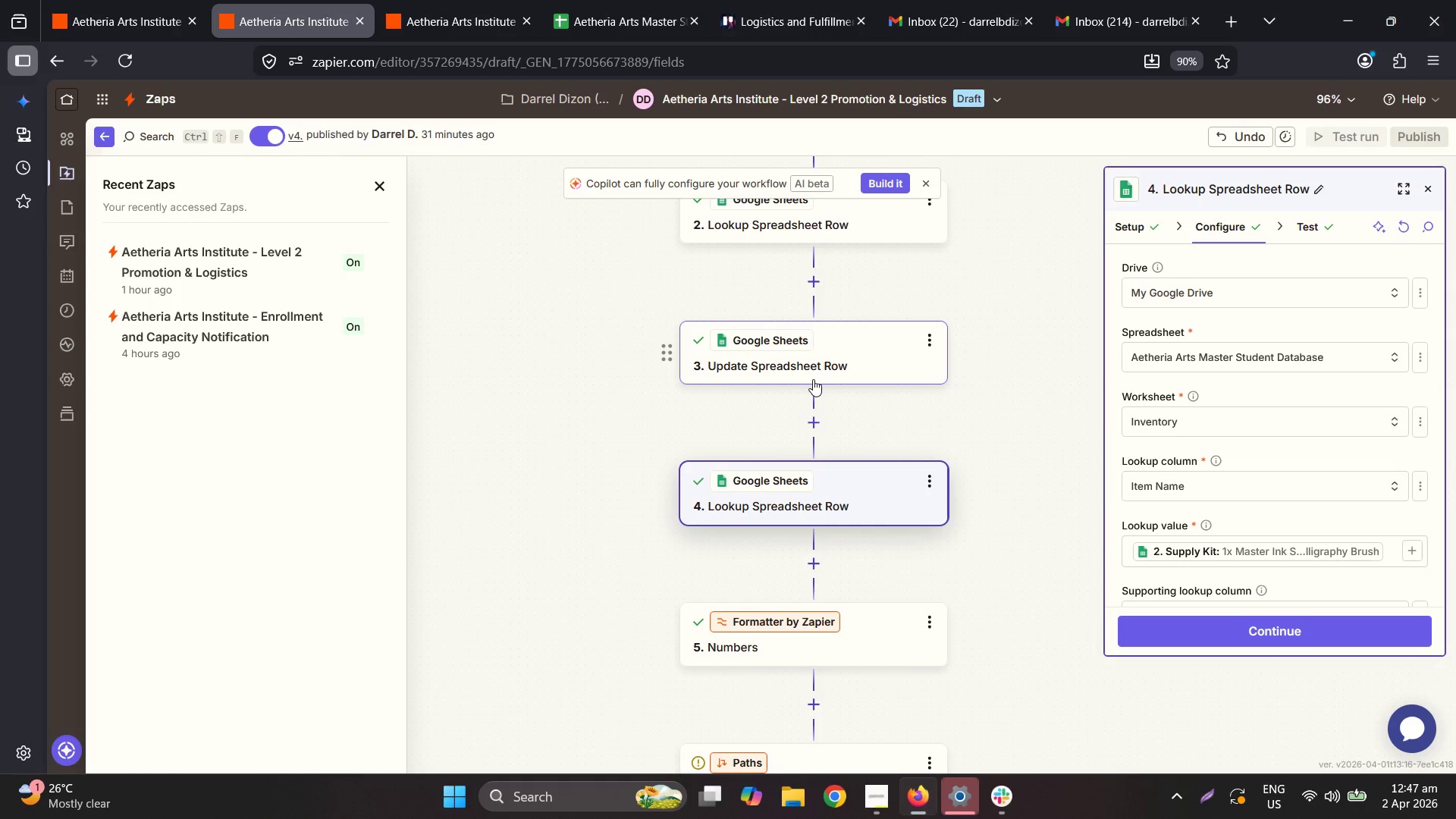 
left_click([813, 372])
 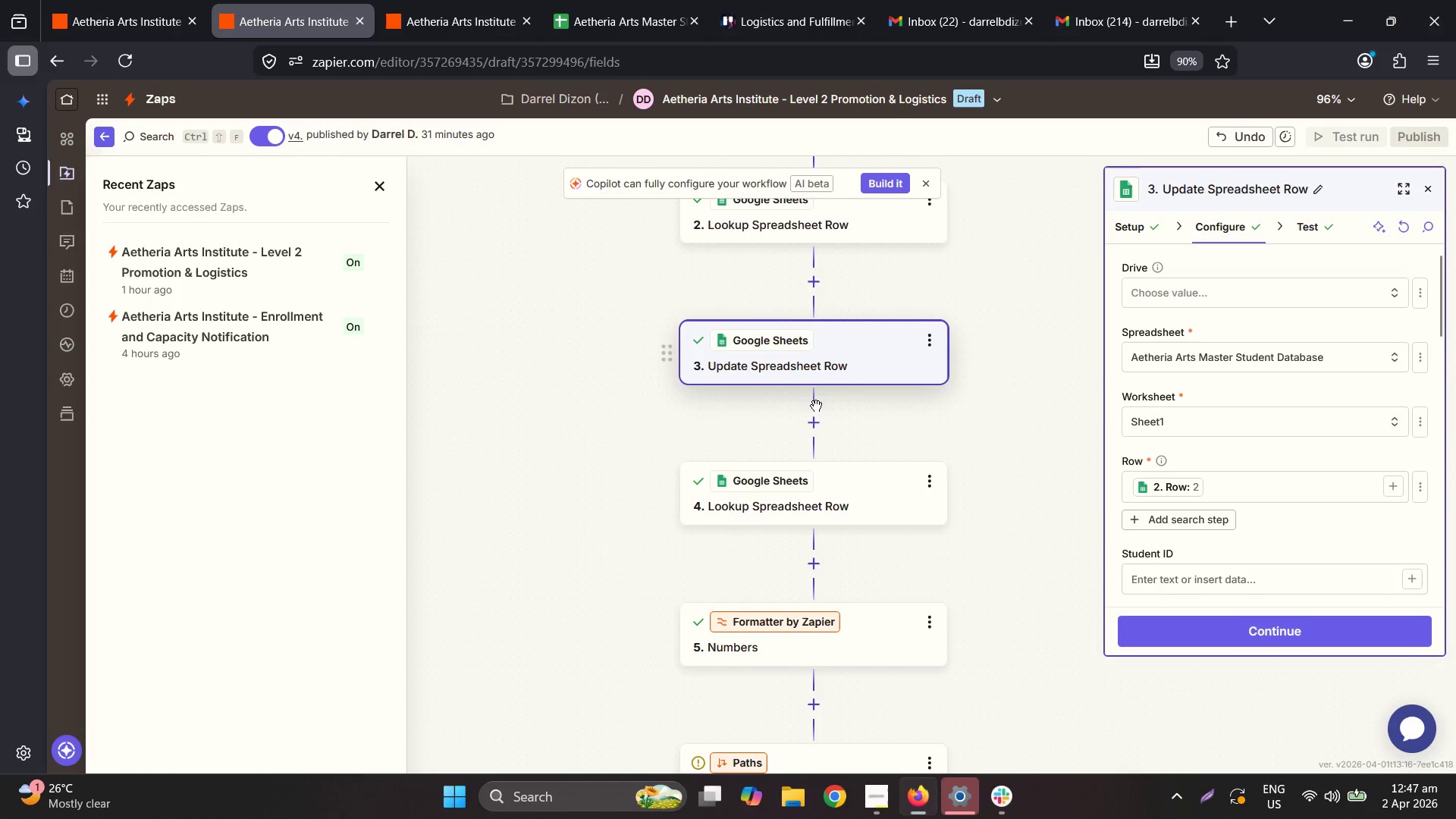 
left_click([764, 516])
 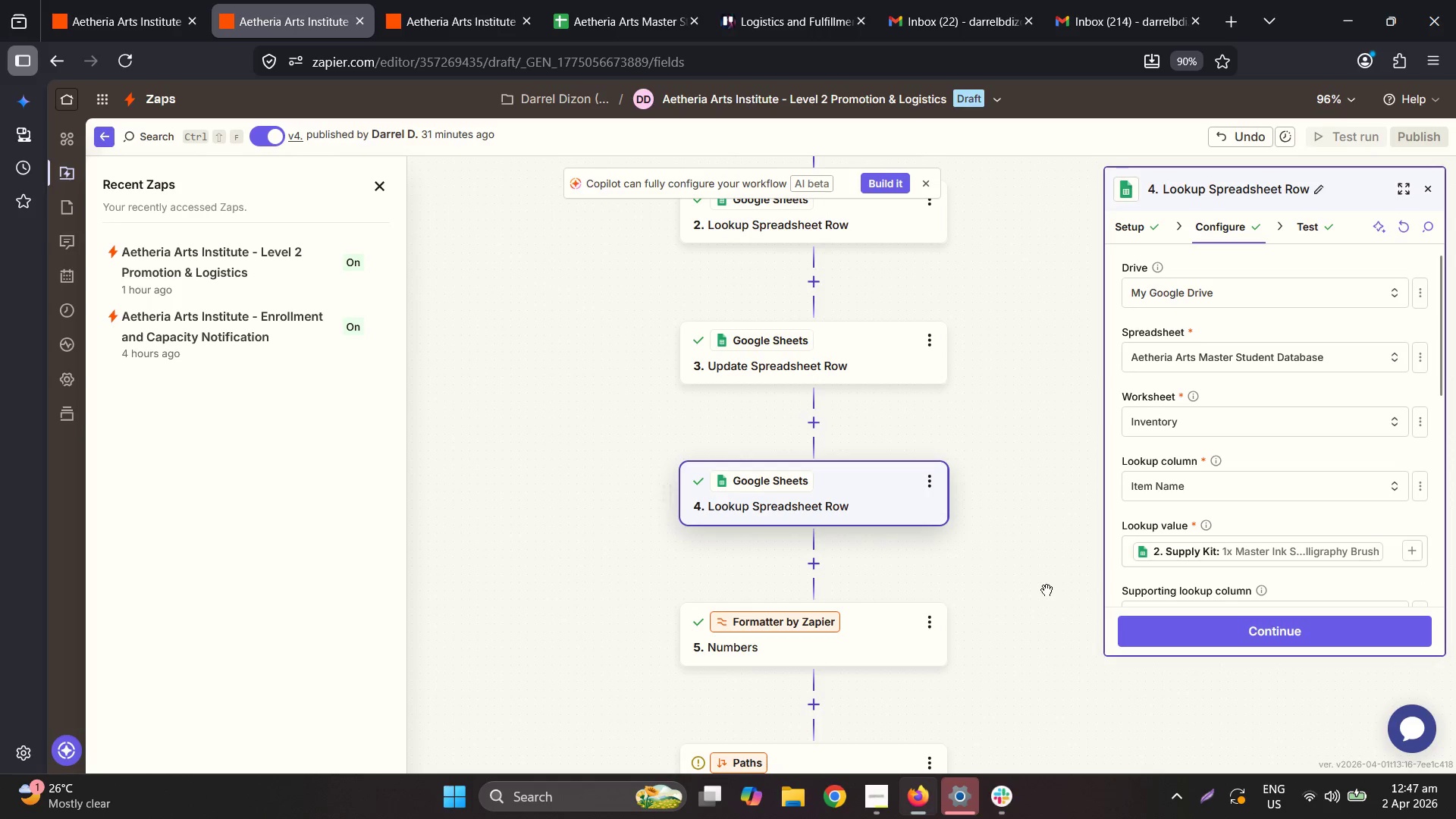 
scroll: coordinate [786, 560], scroll_direction: down, amount: 8.0
 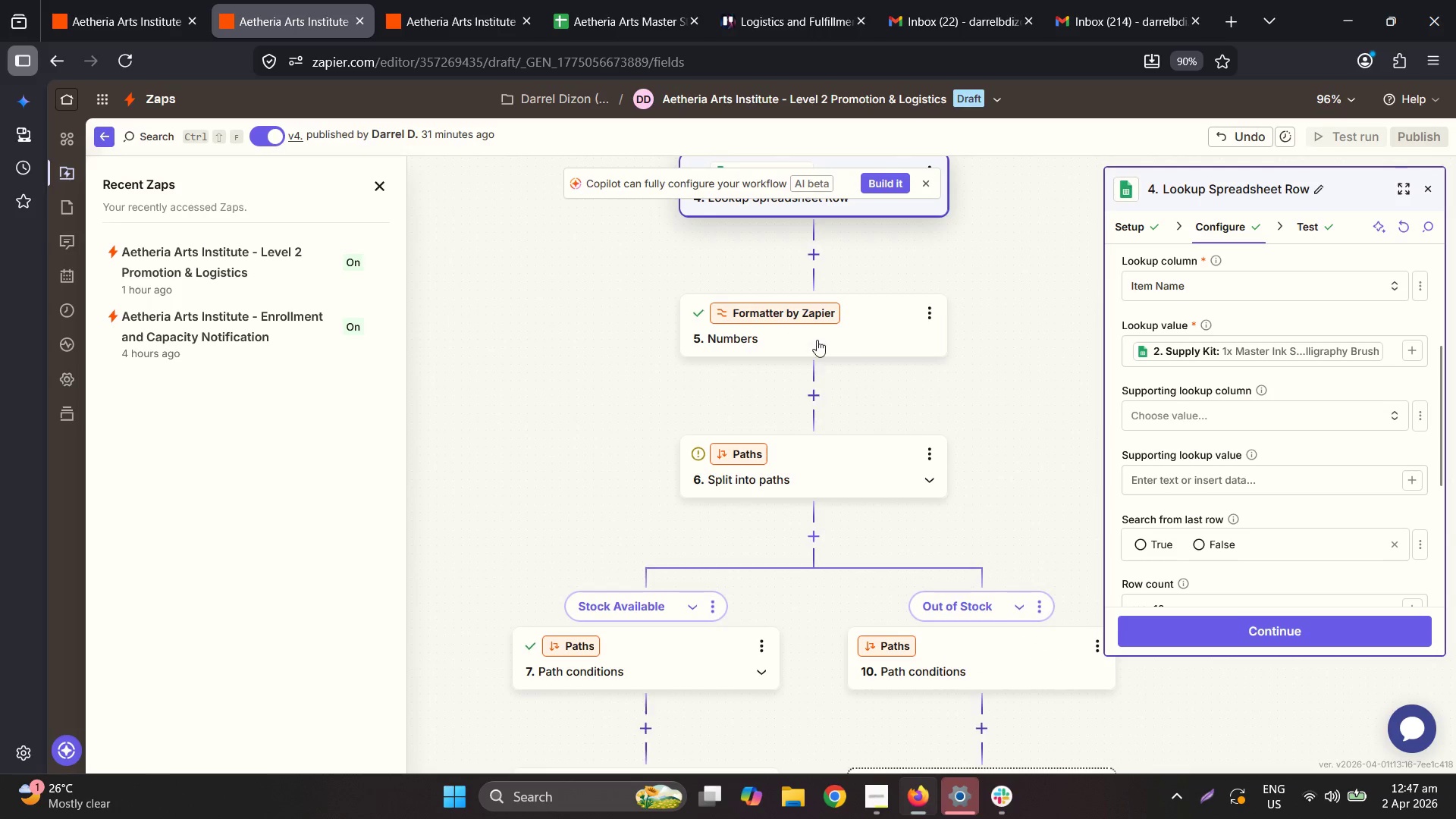 
left_click([820, 315])
 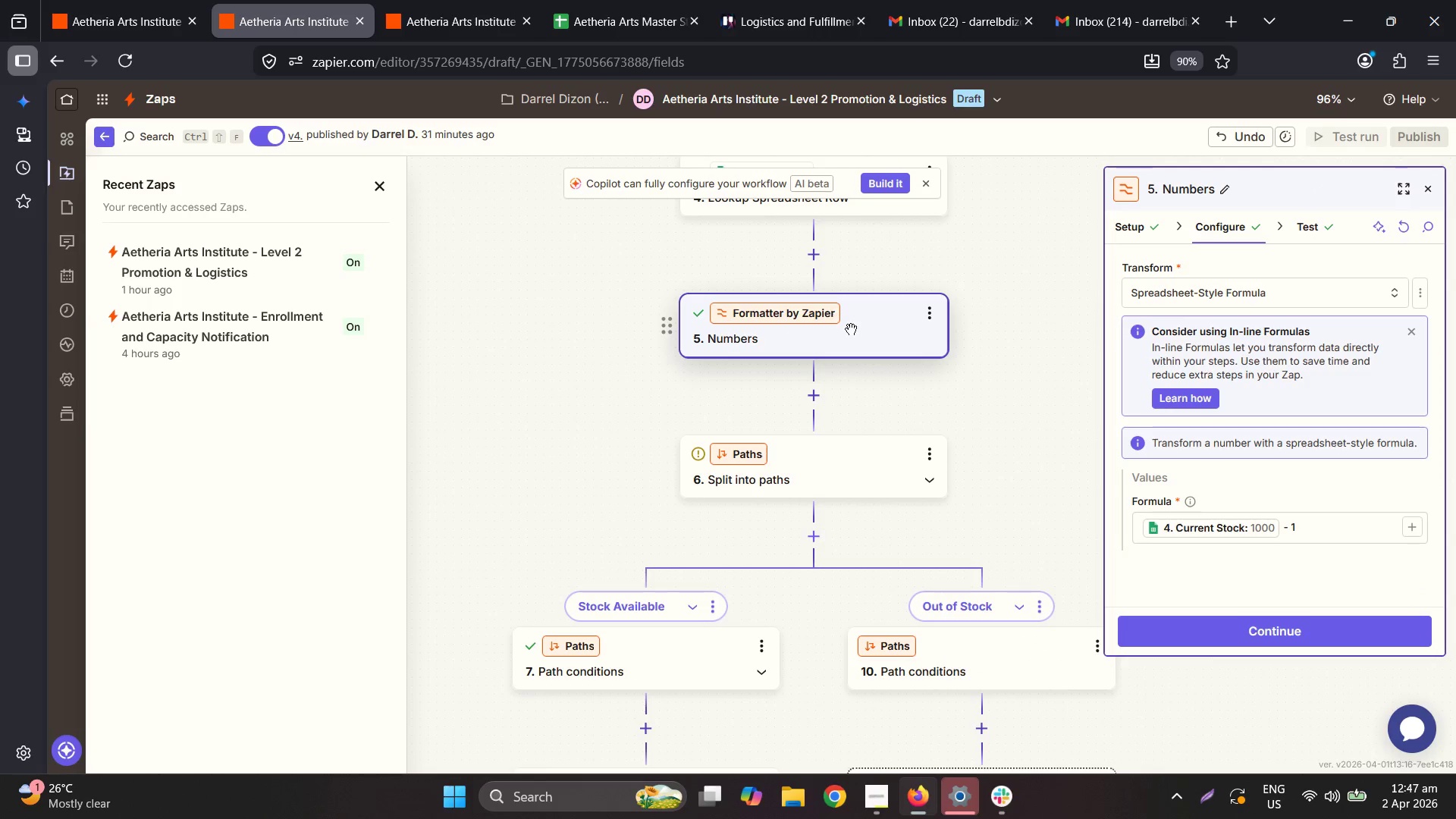 
scroll: coordinate [878, 390], scroll_direction: up, amount: 9.0
 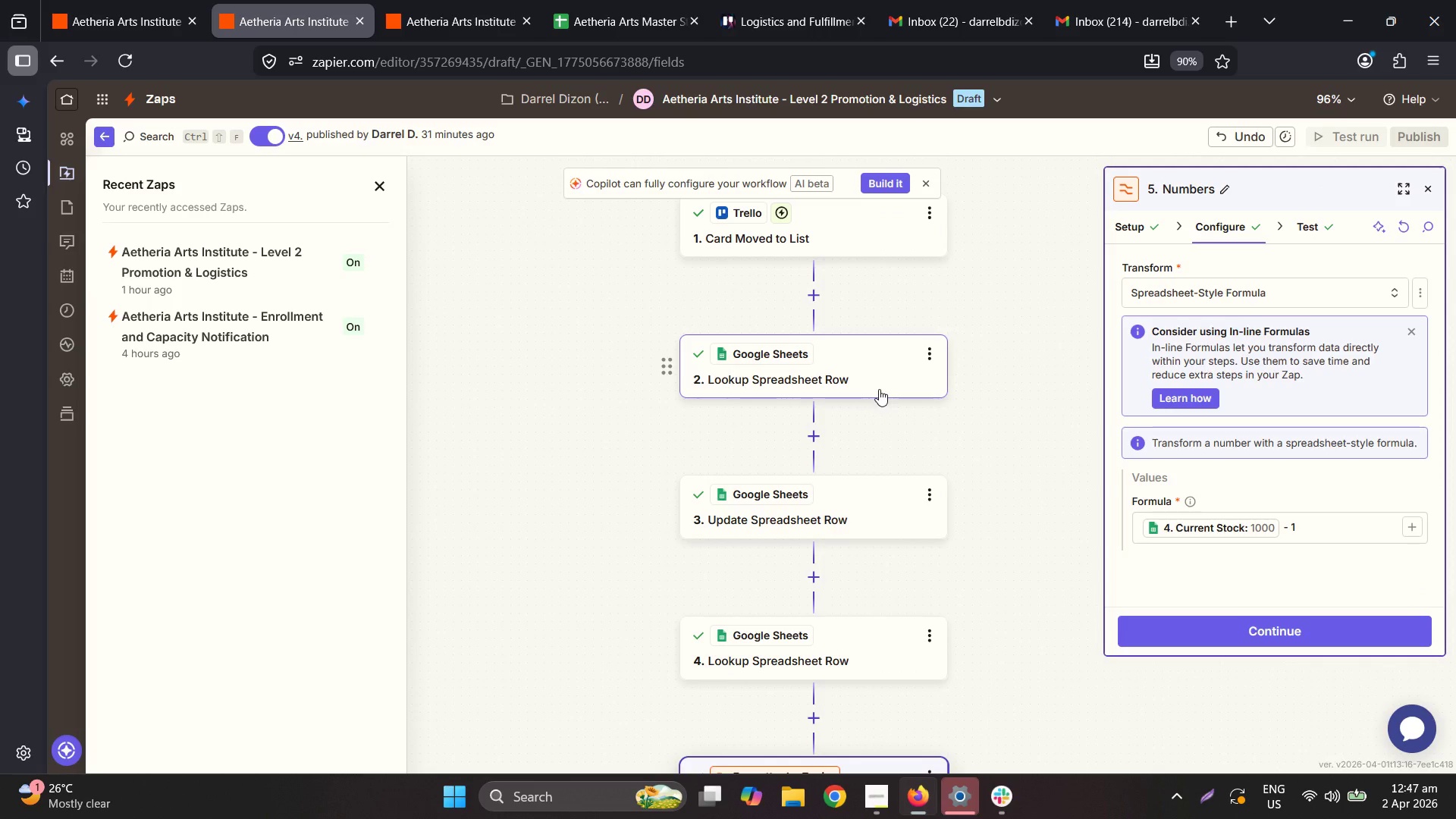 
left_click([849, 365])
 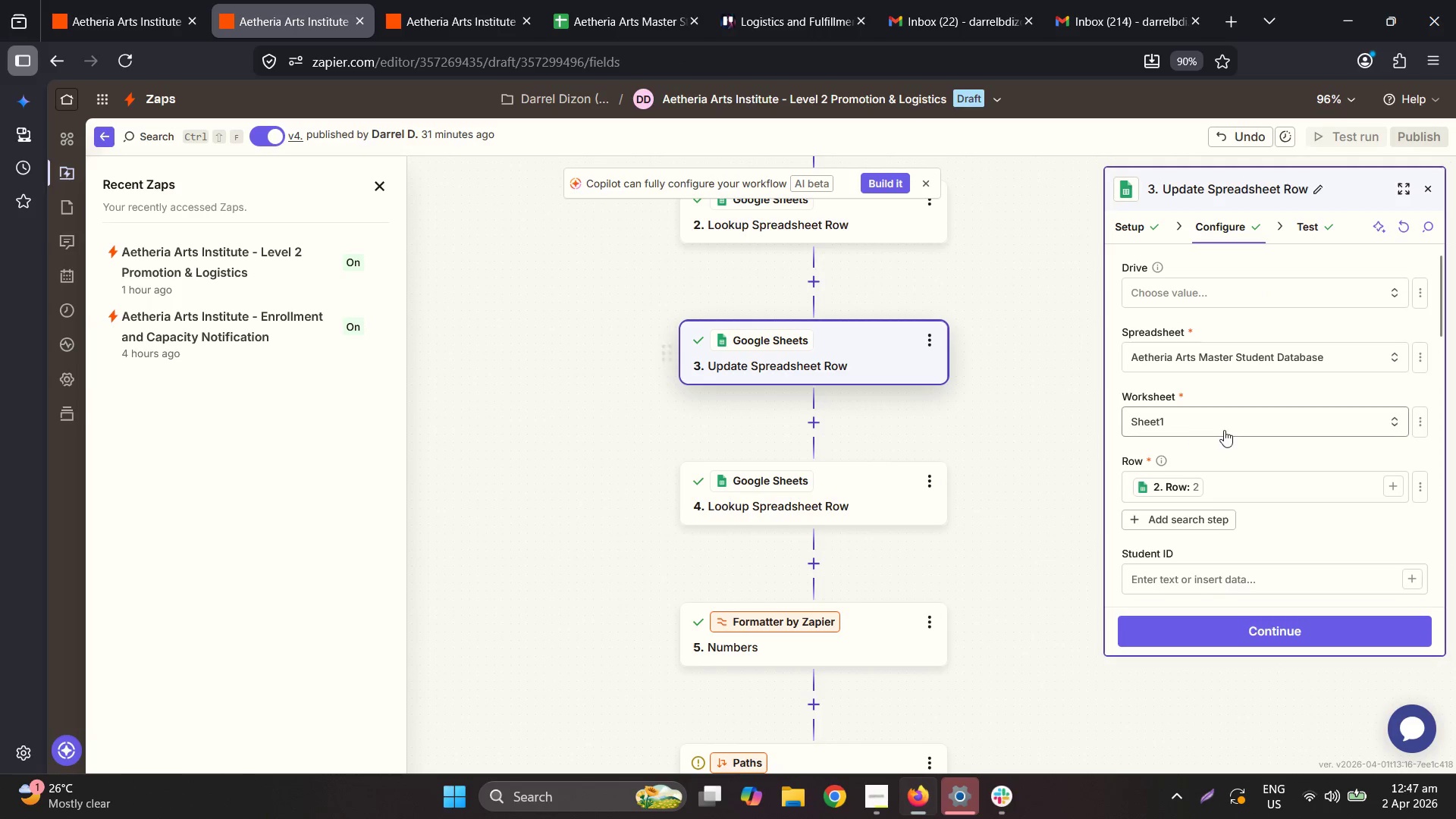 
scroll: coordinate [991, 422], scroll_direction: down, amount: 19.0
 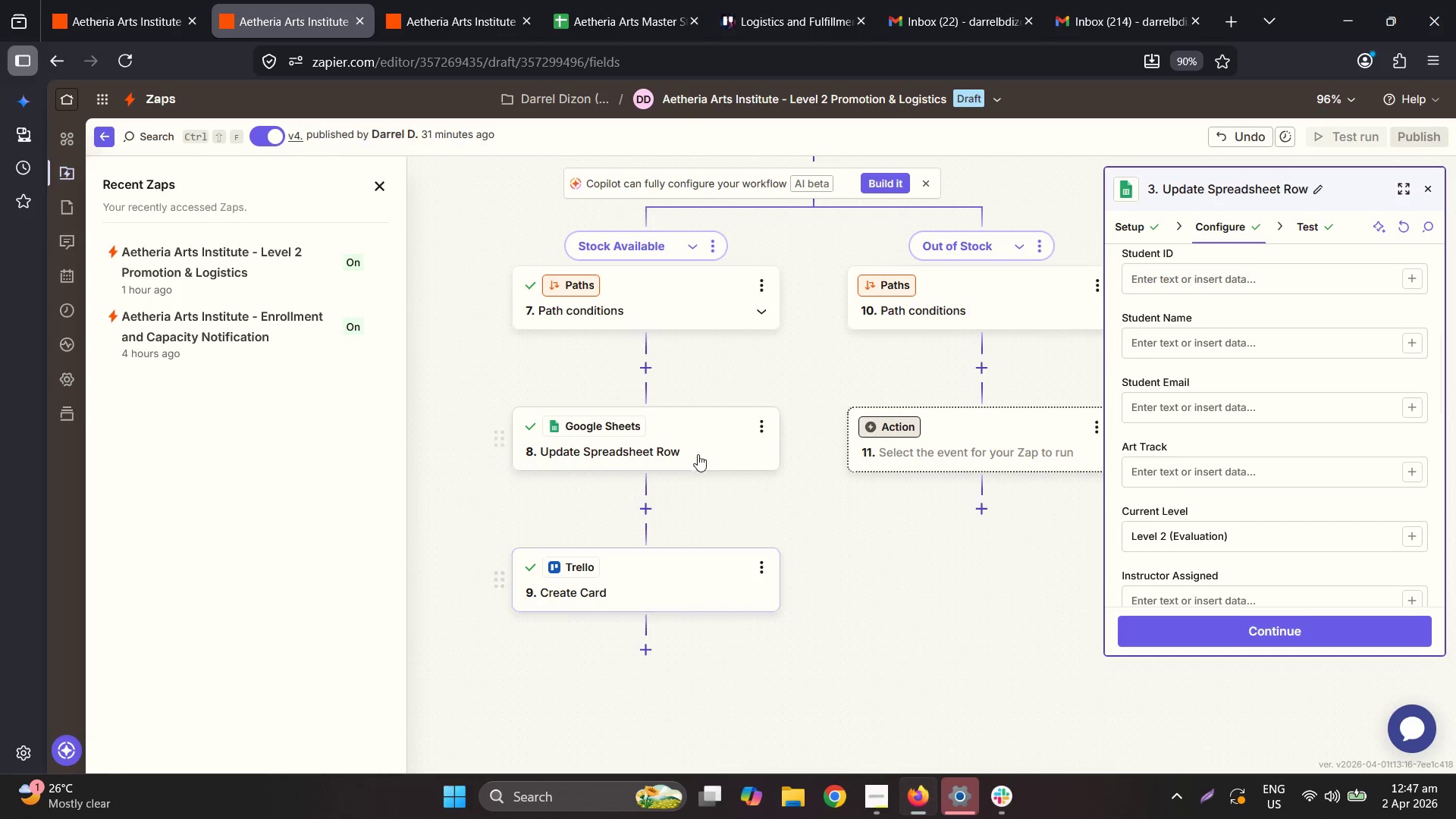 
left_click([641, 597])
 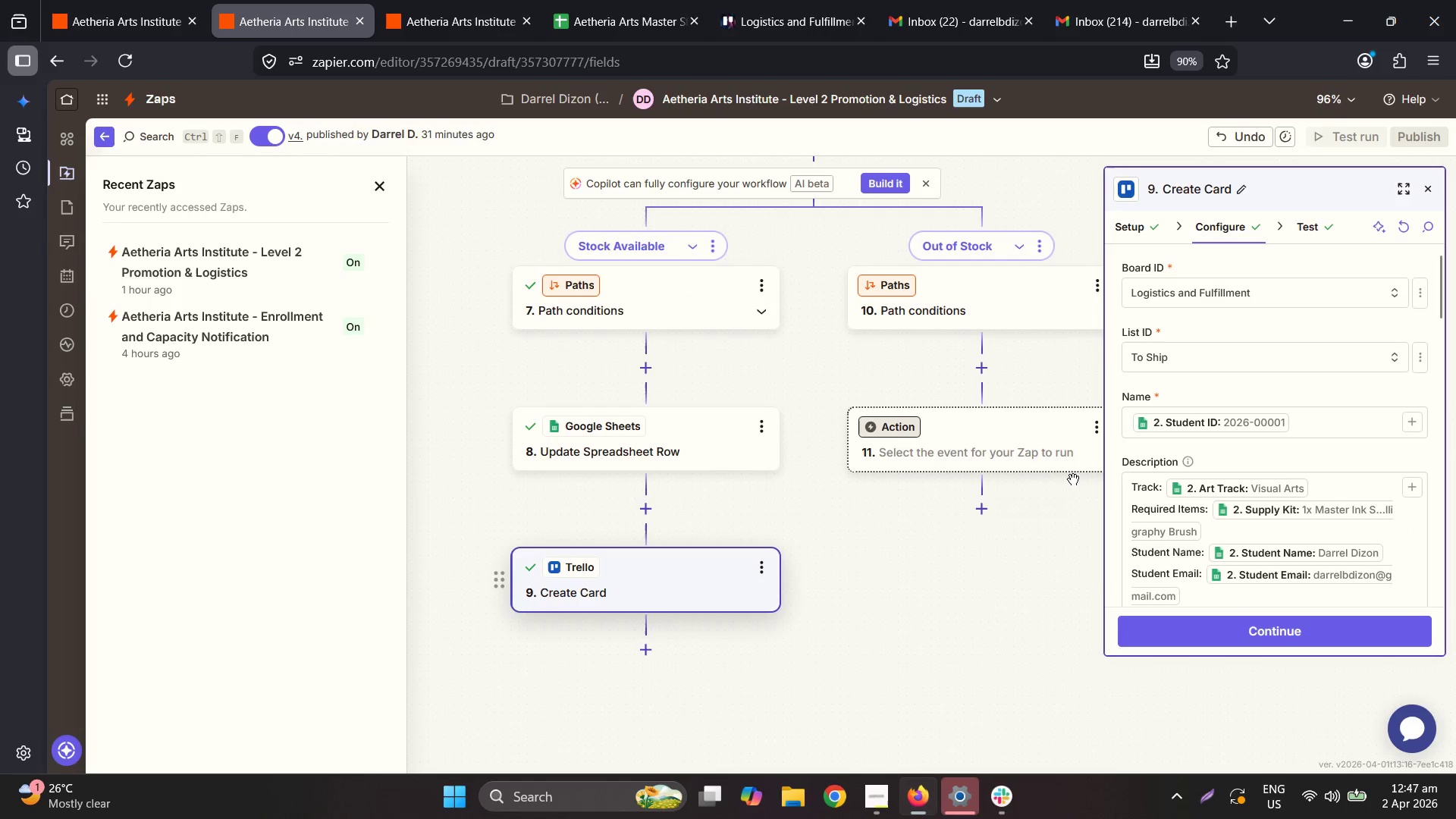 
scroll: coordinate [1255, 475], scroll_direction: down, amount: 7.0
 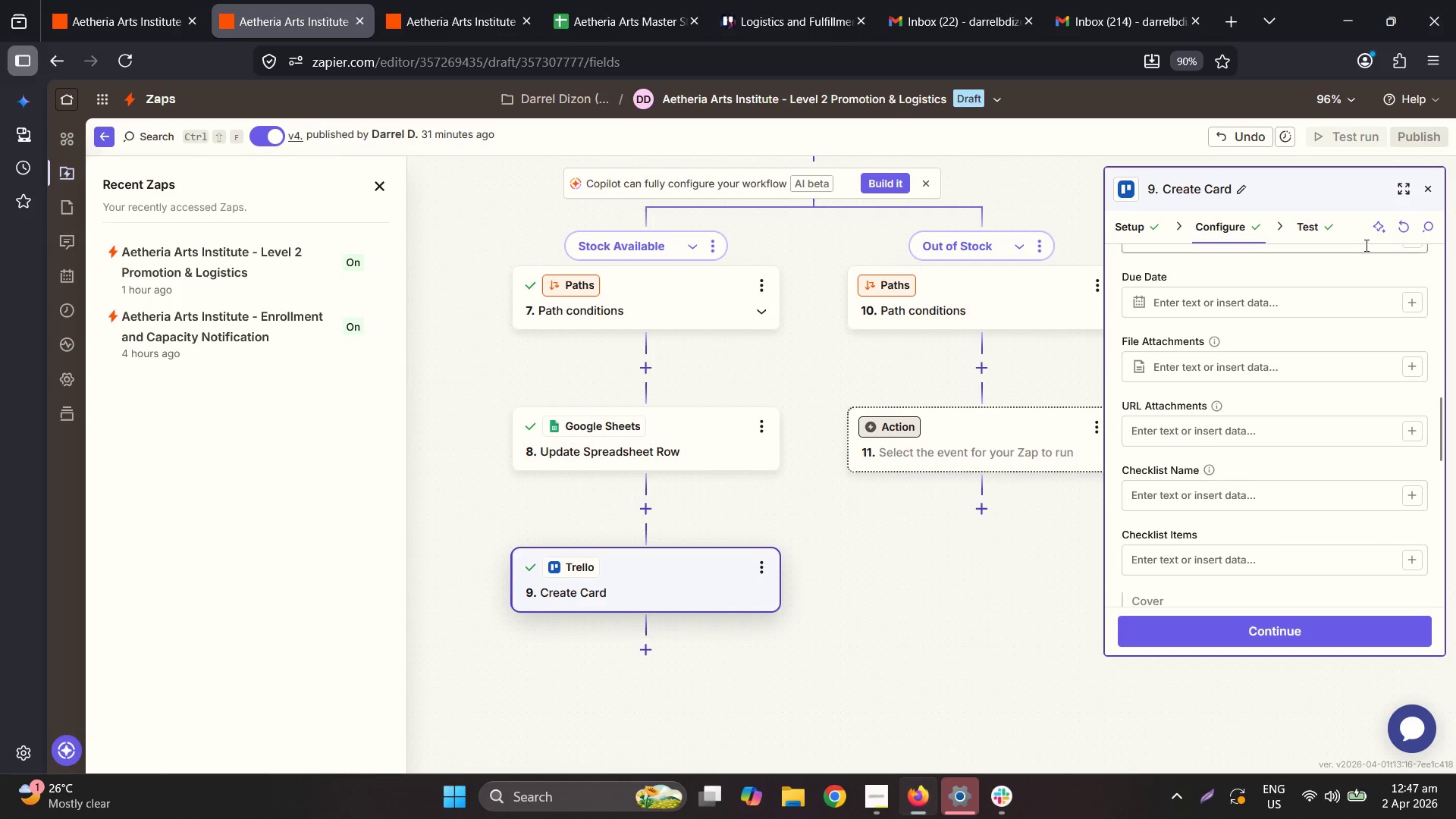 
left_click([1399, 219])
 